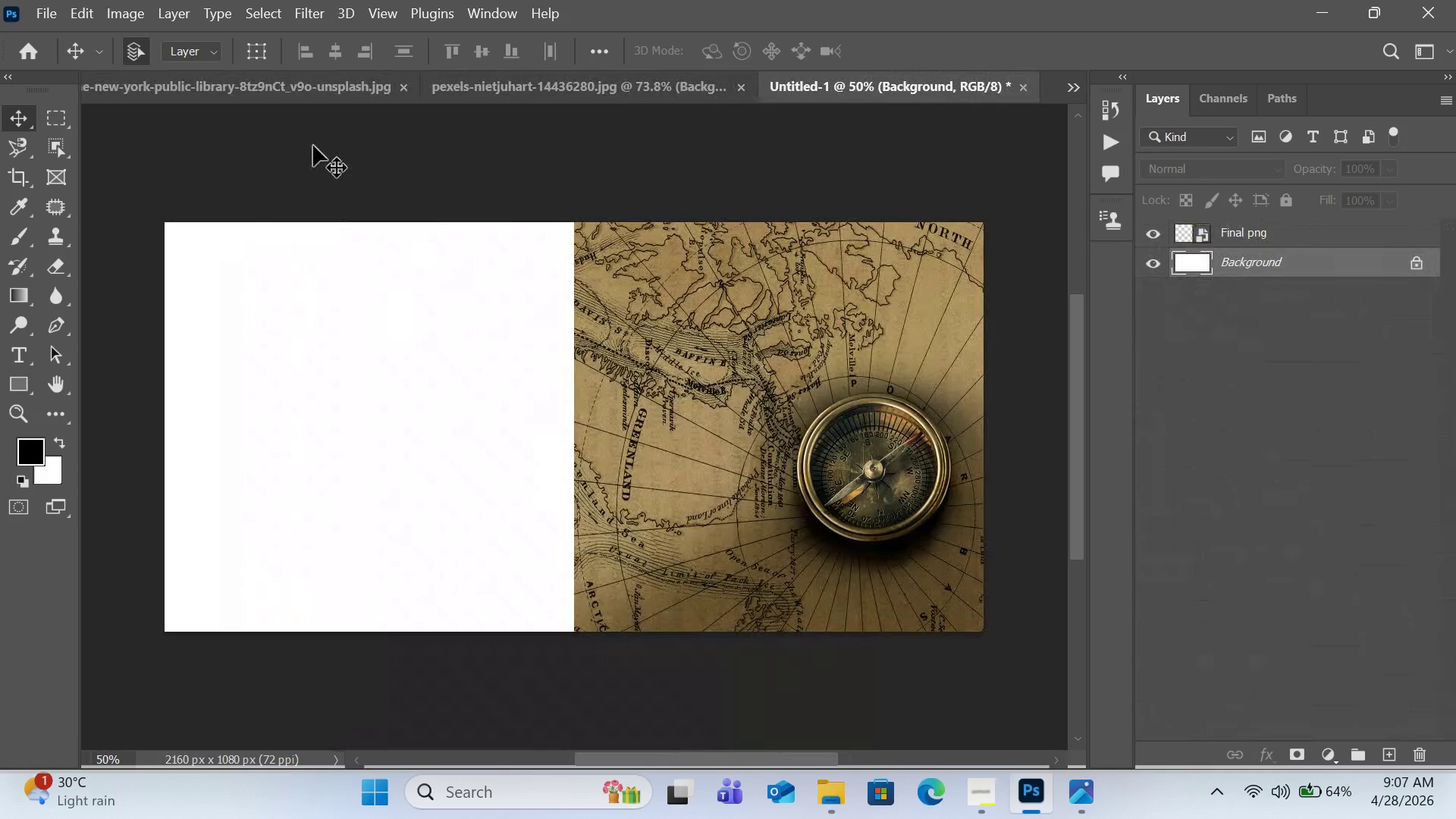 
left_click([46, 19])
 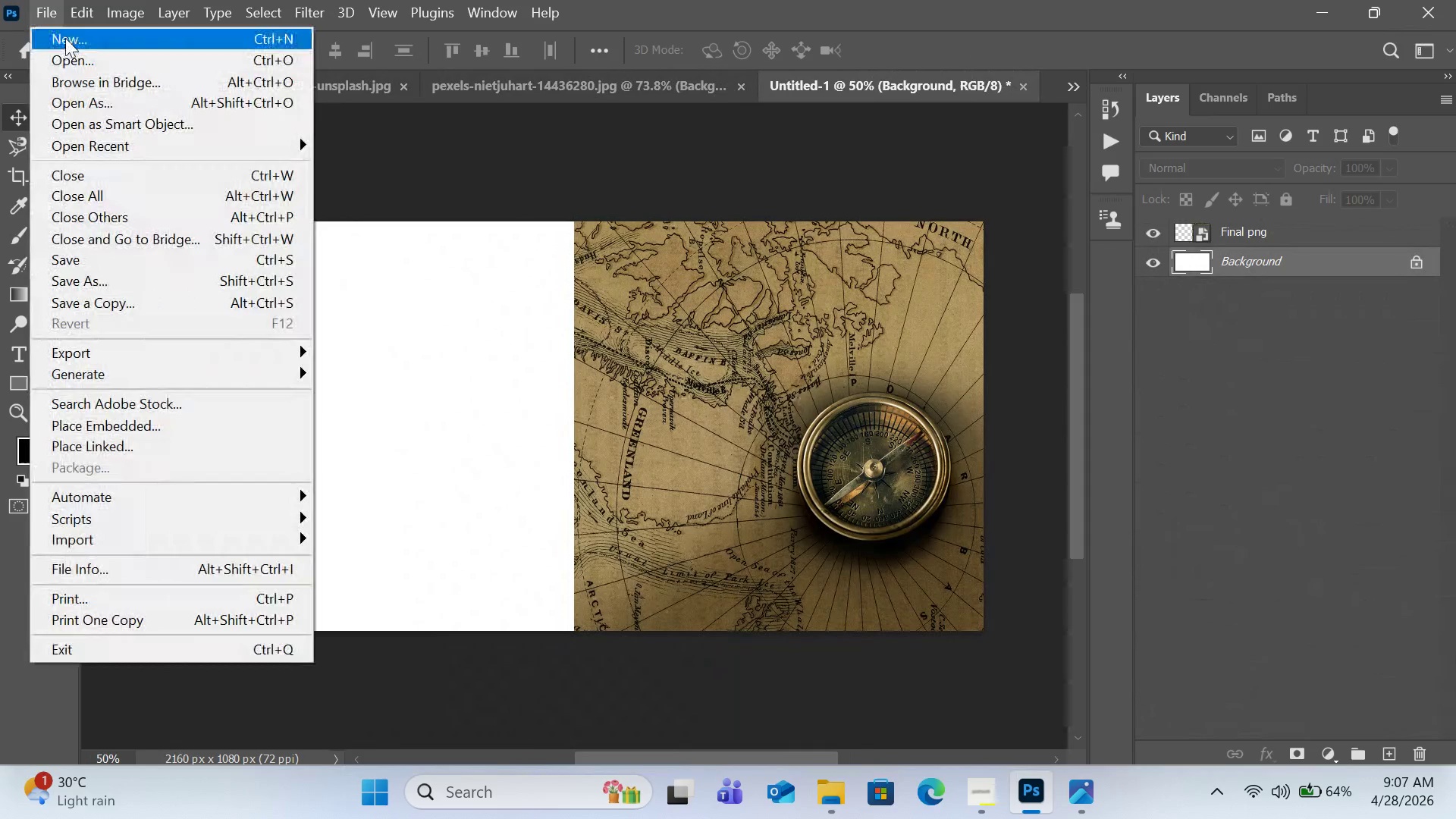 
mouse_move([90, 42])
 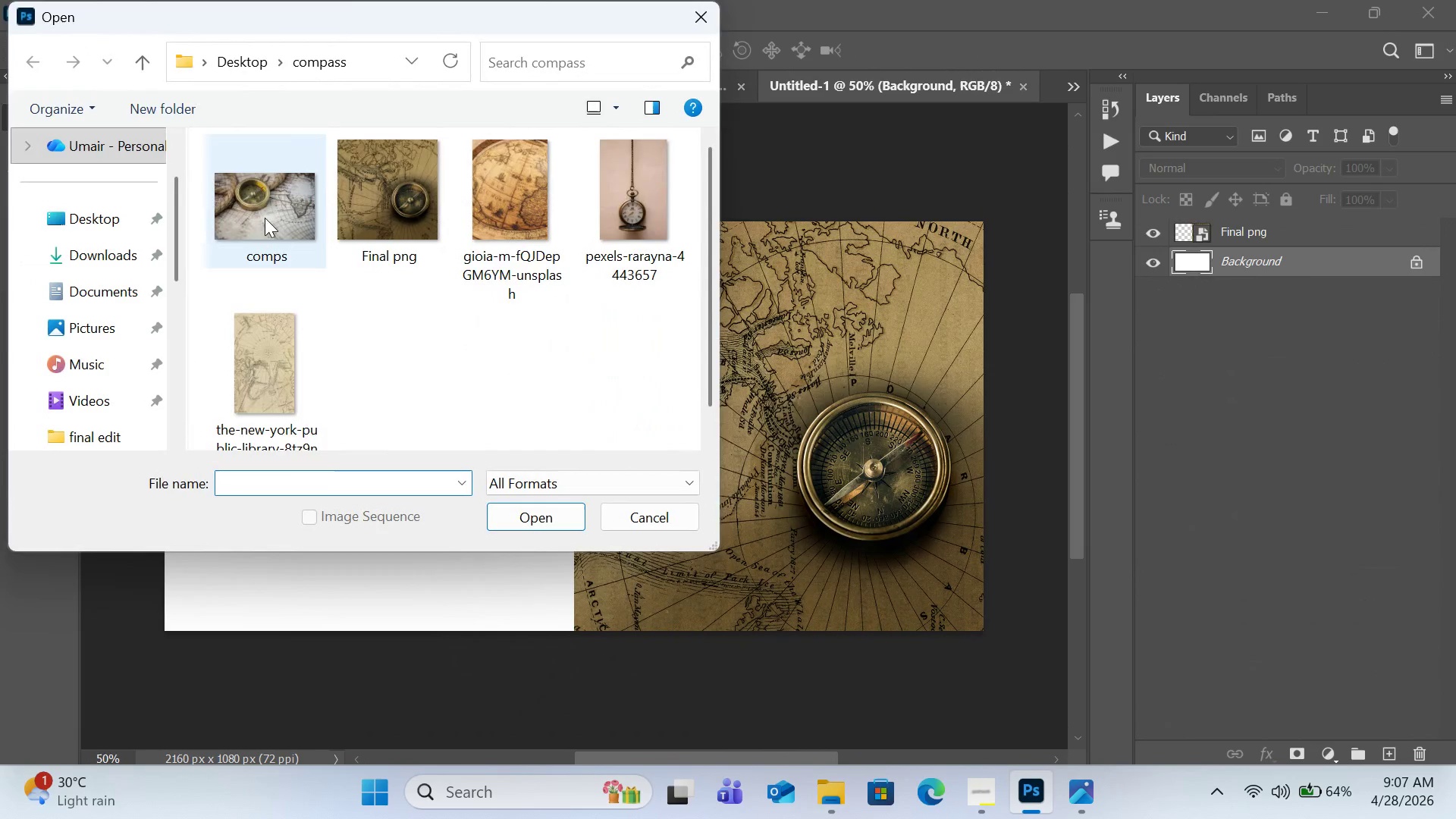 
mouse_move([246, 218])
 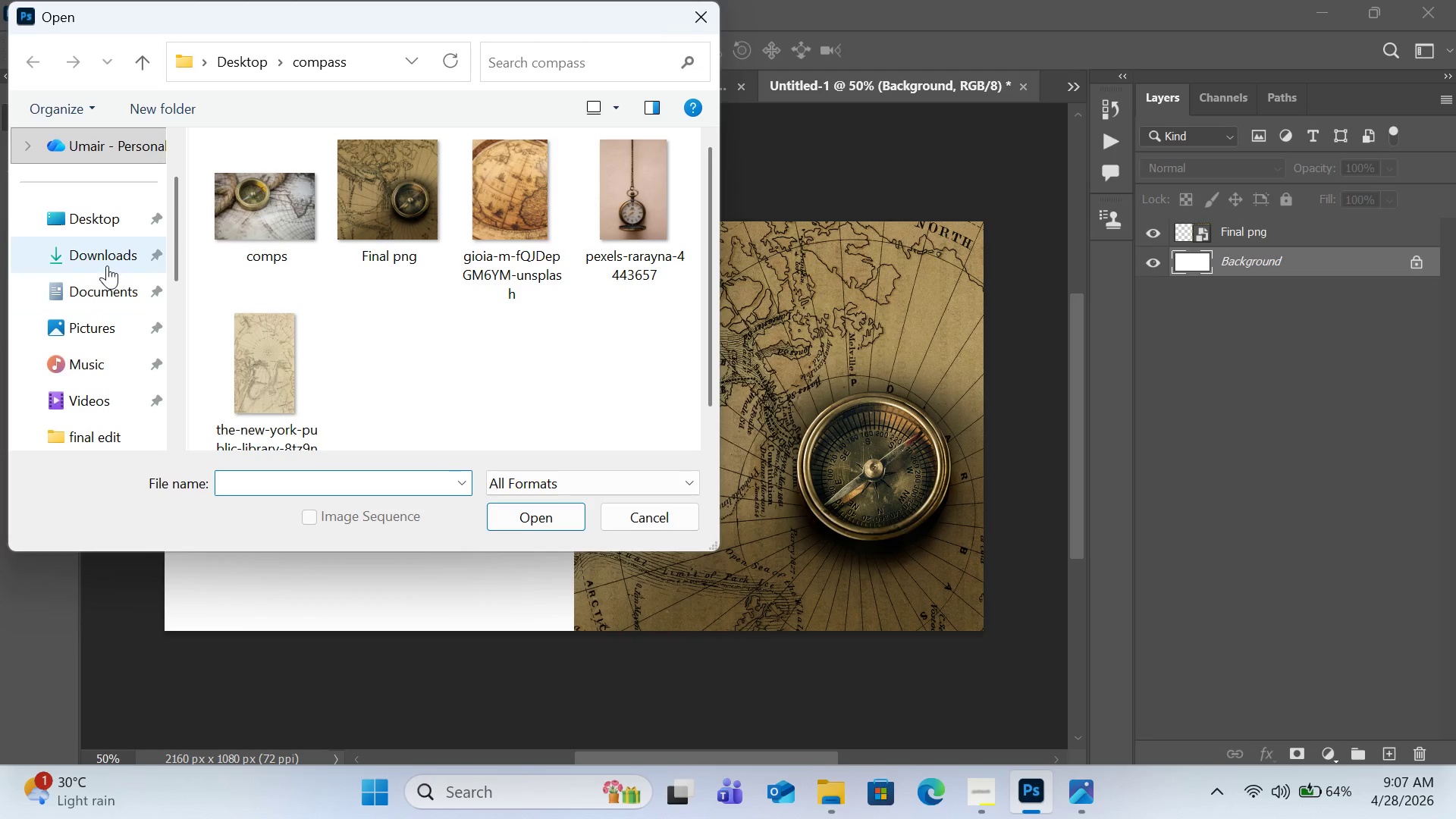 
left_click([107, 265])
 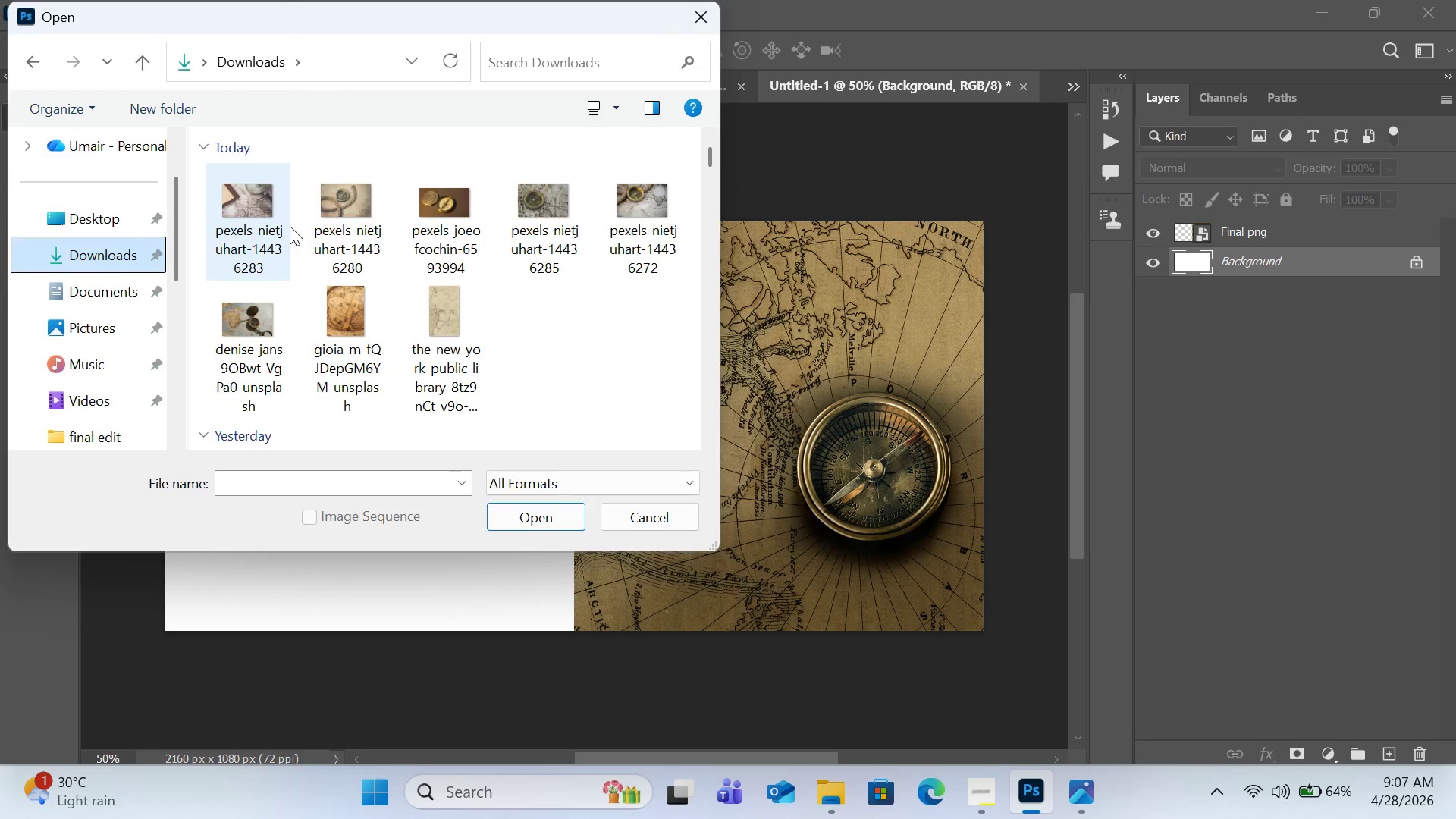 
double_click([353, 193])
 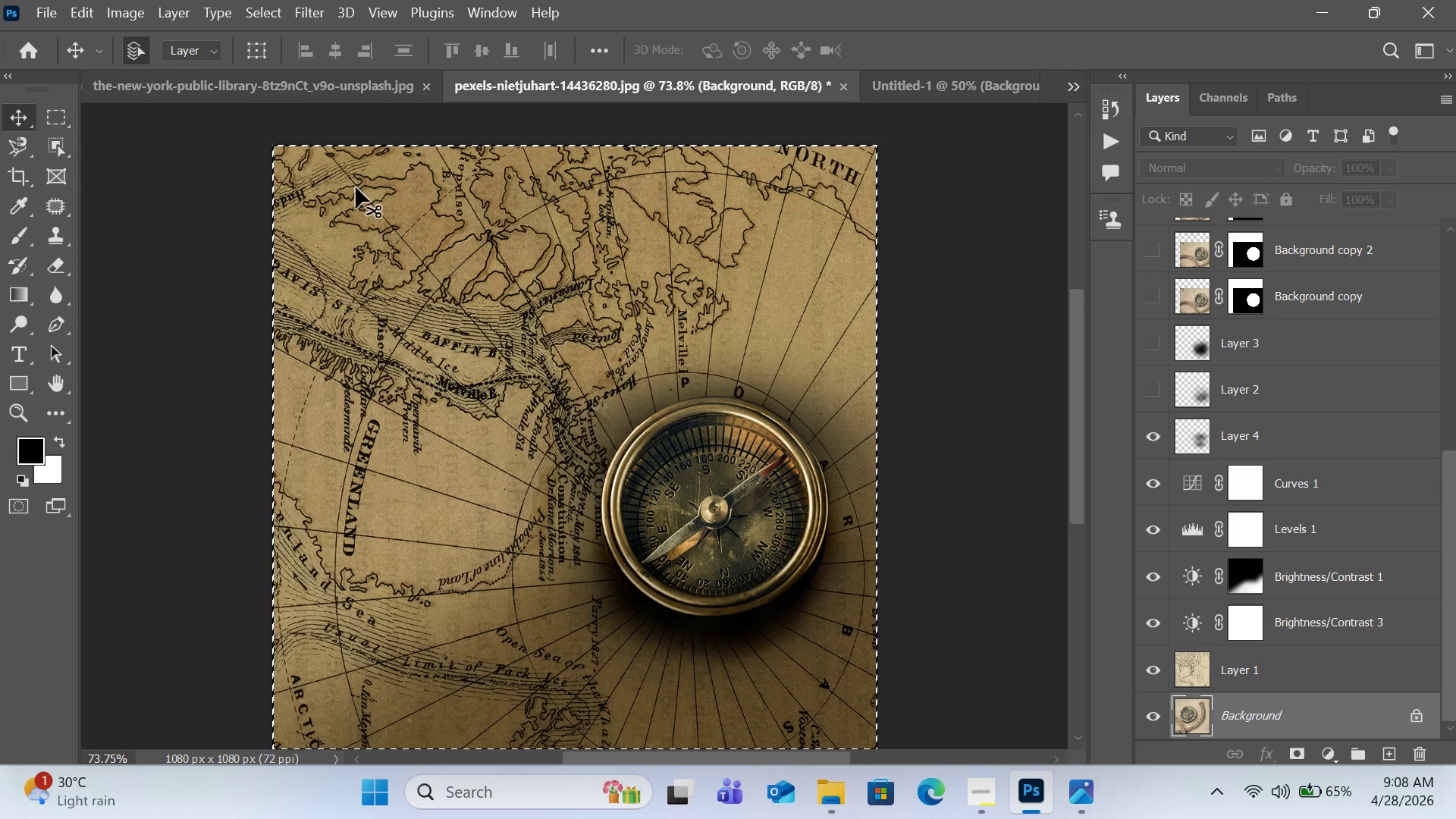 
wait(12.64)
 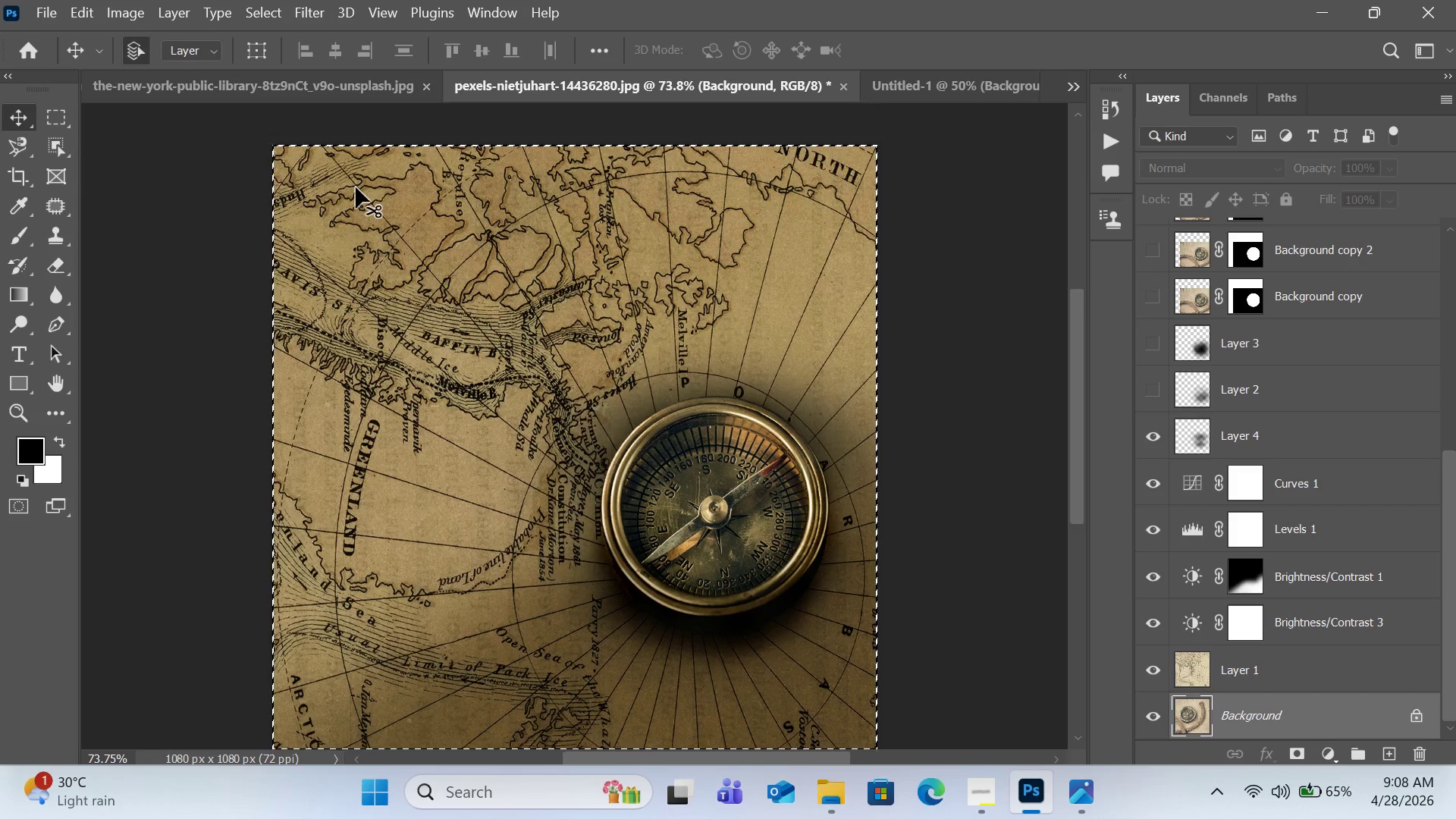 
left_click([925, 90])
 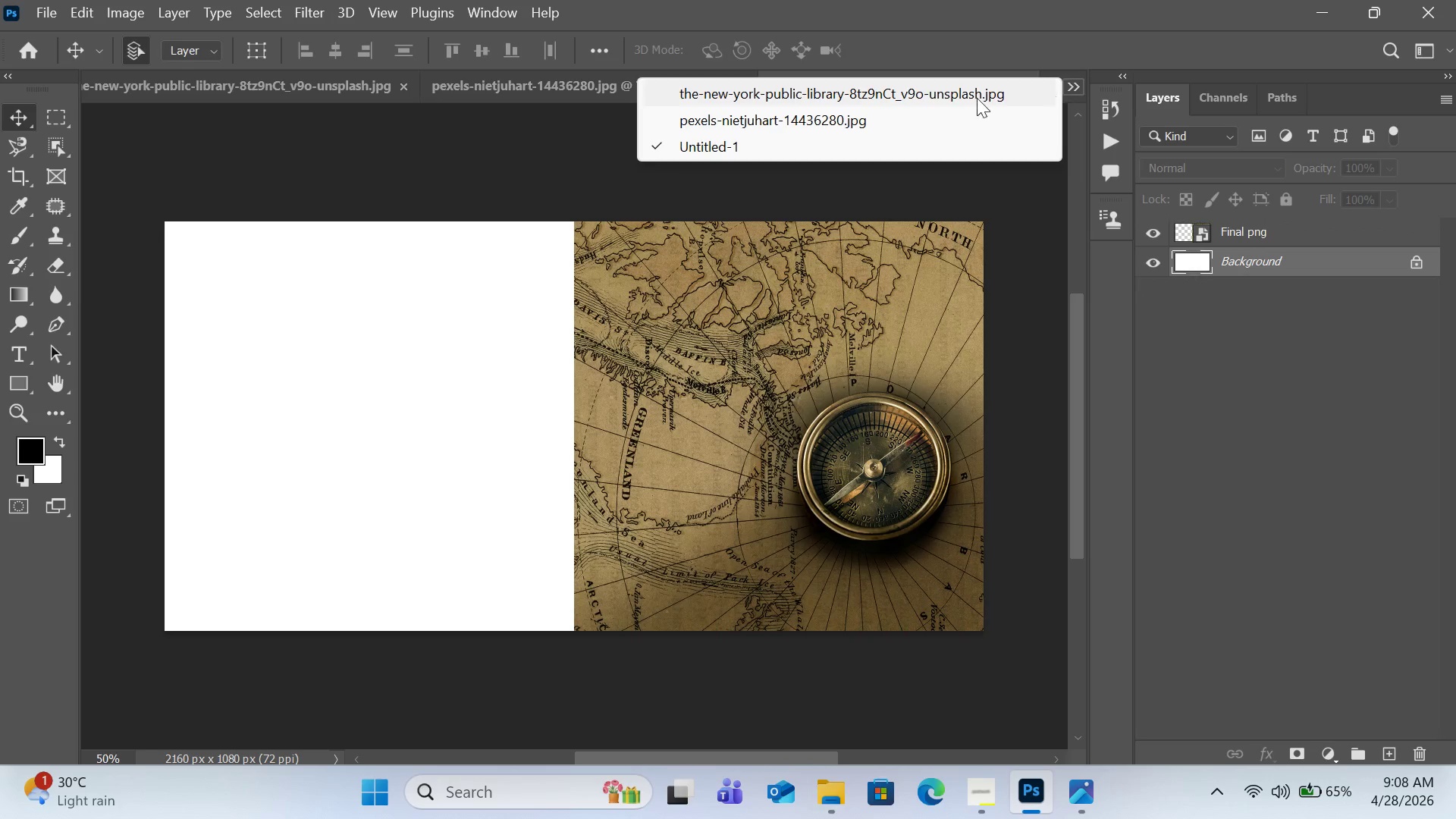 
left_click([907, 124])
 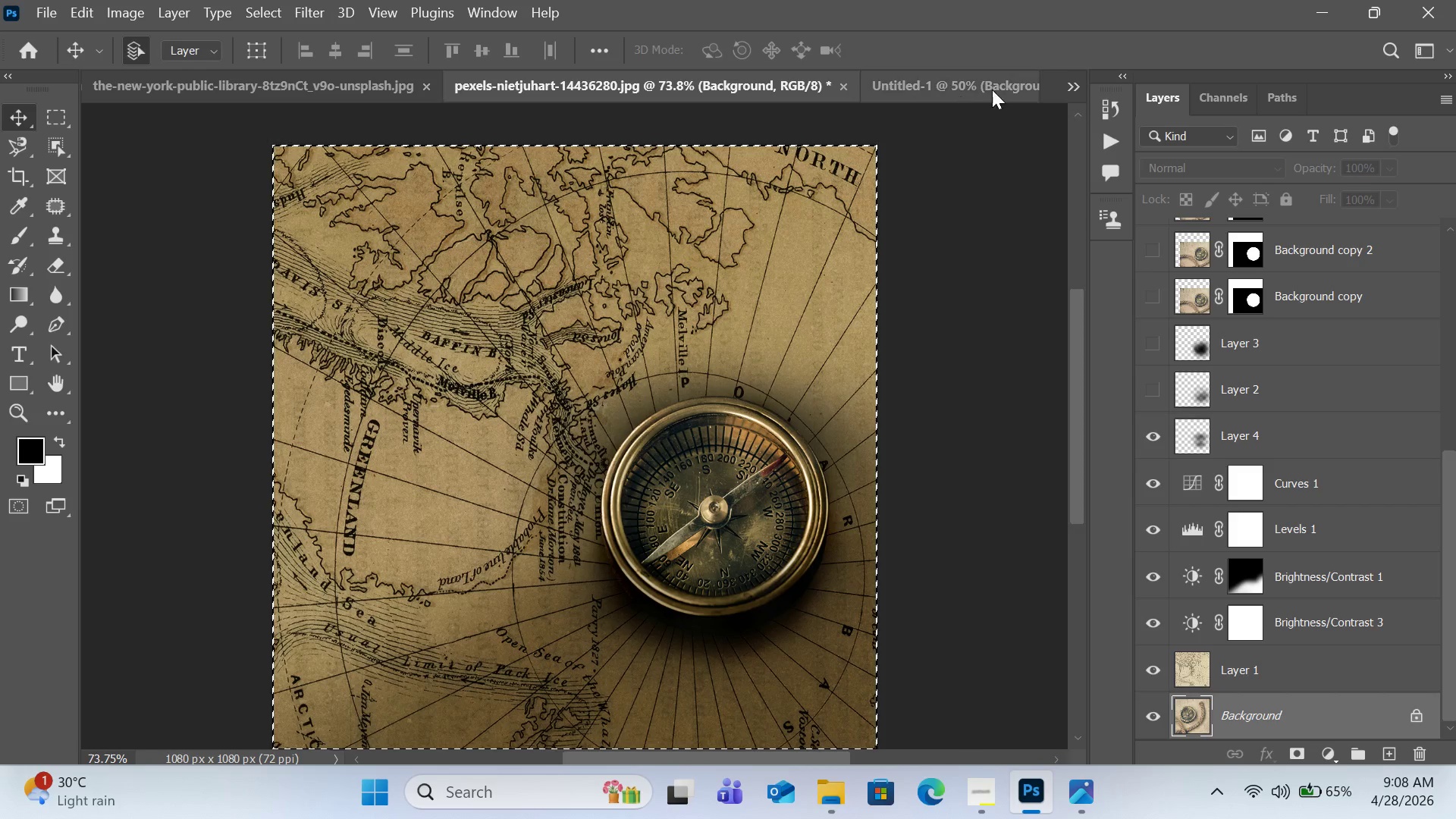 
left_click([996, 90])
 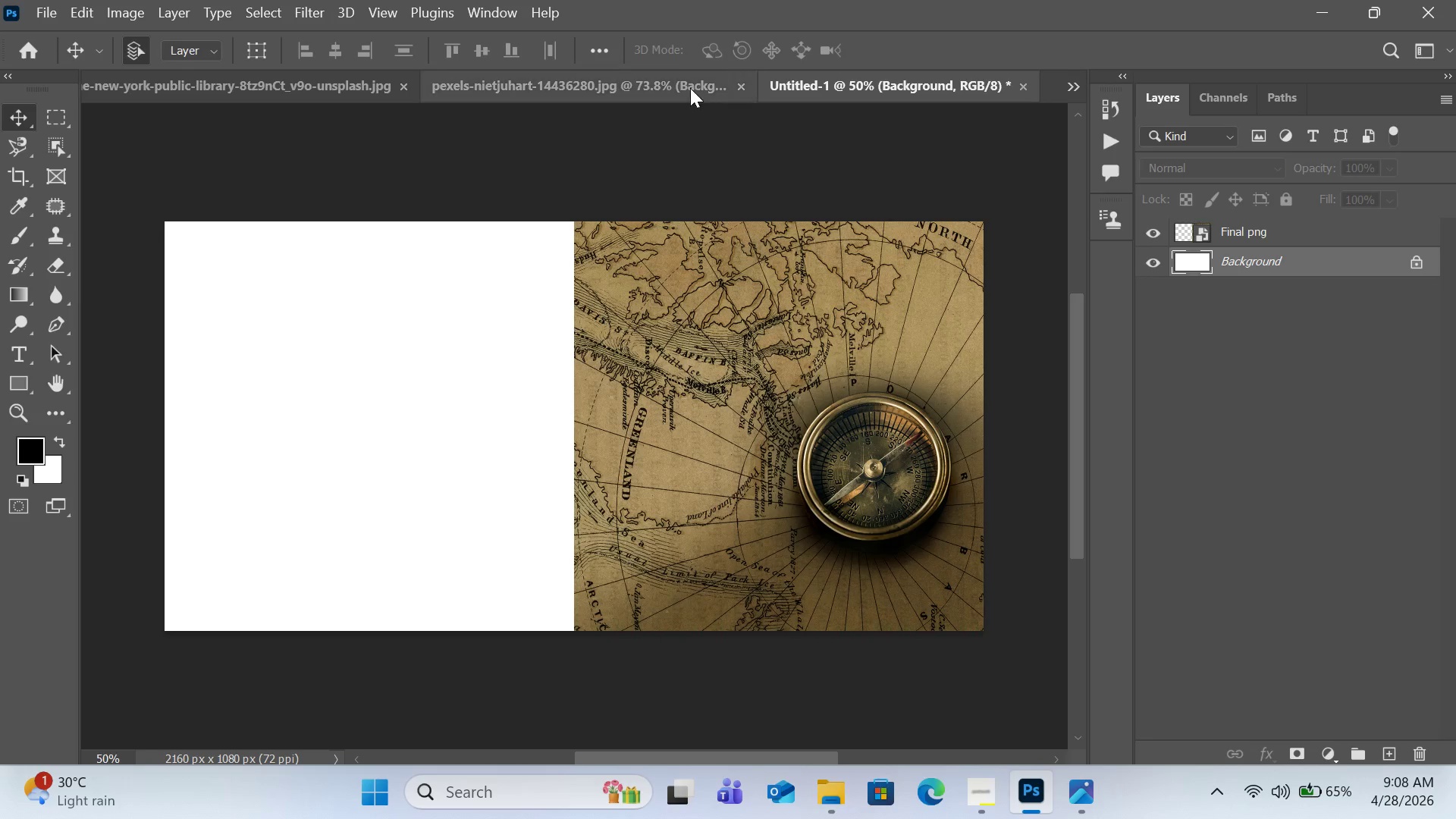 
left_click([690, 88])
 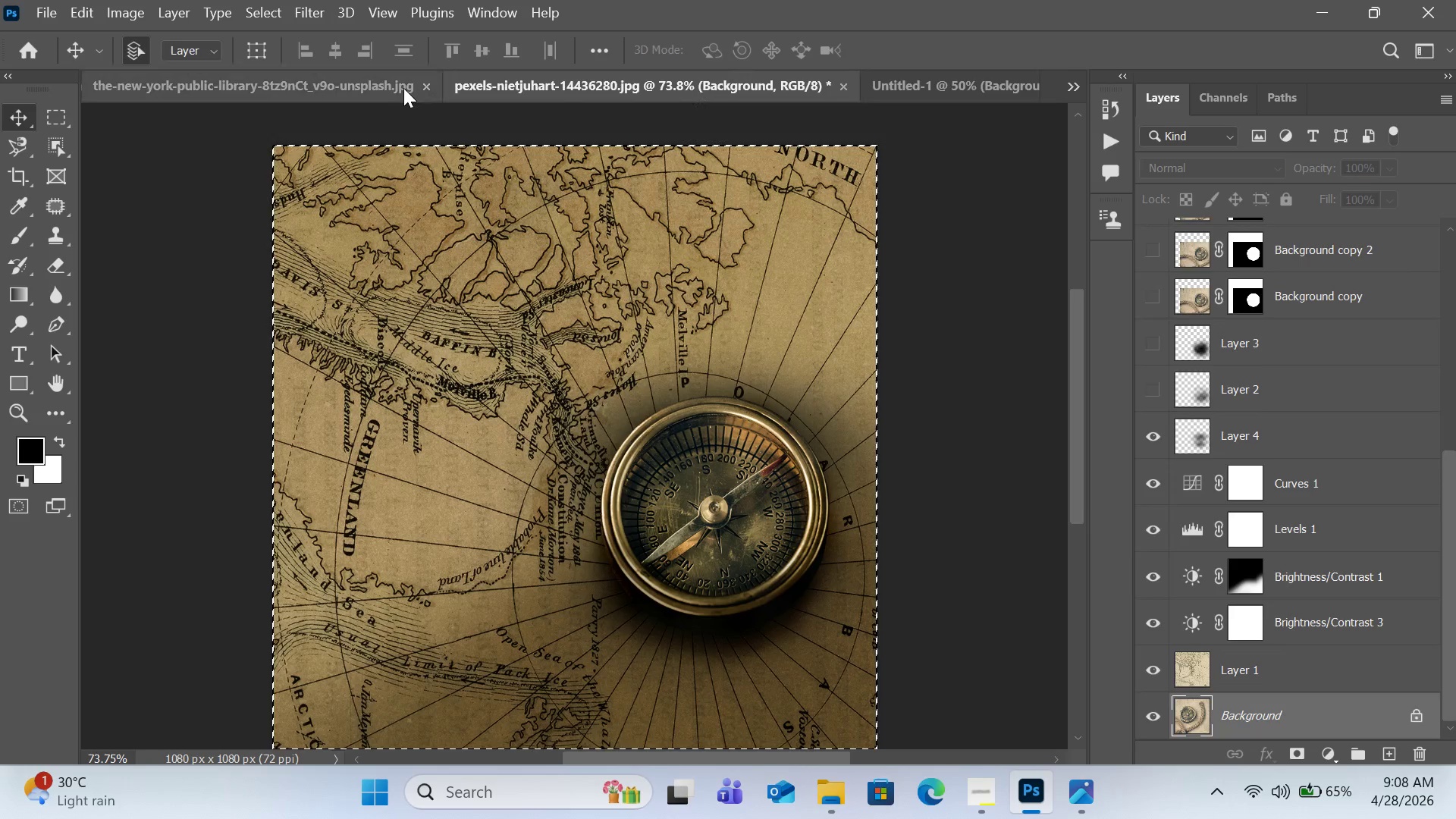 
left_click([382, 89])
 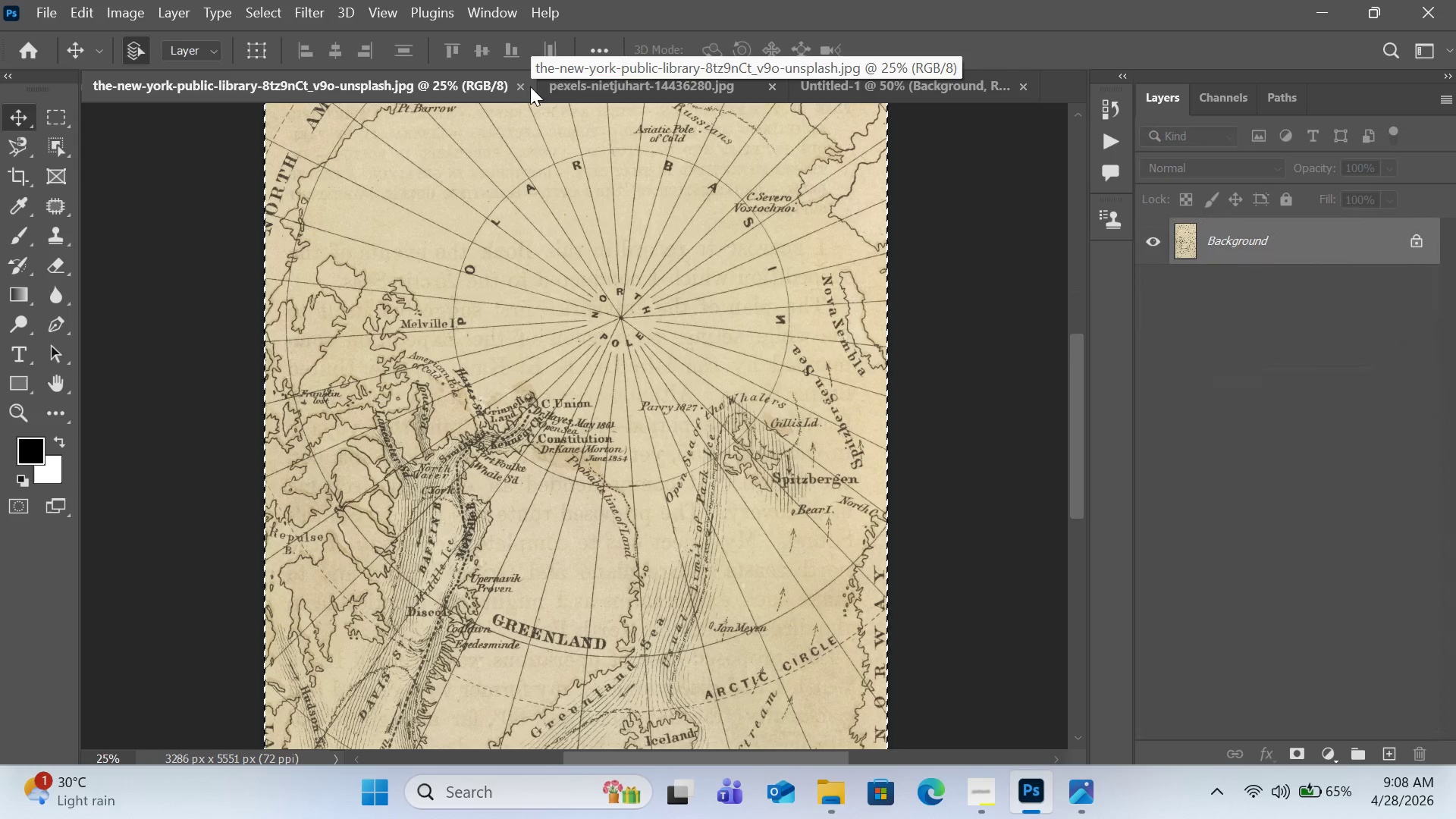 
left_click([524, 86])
 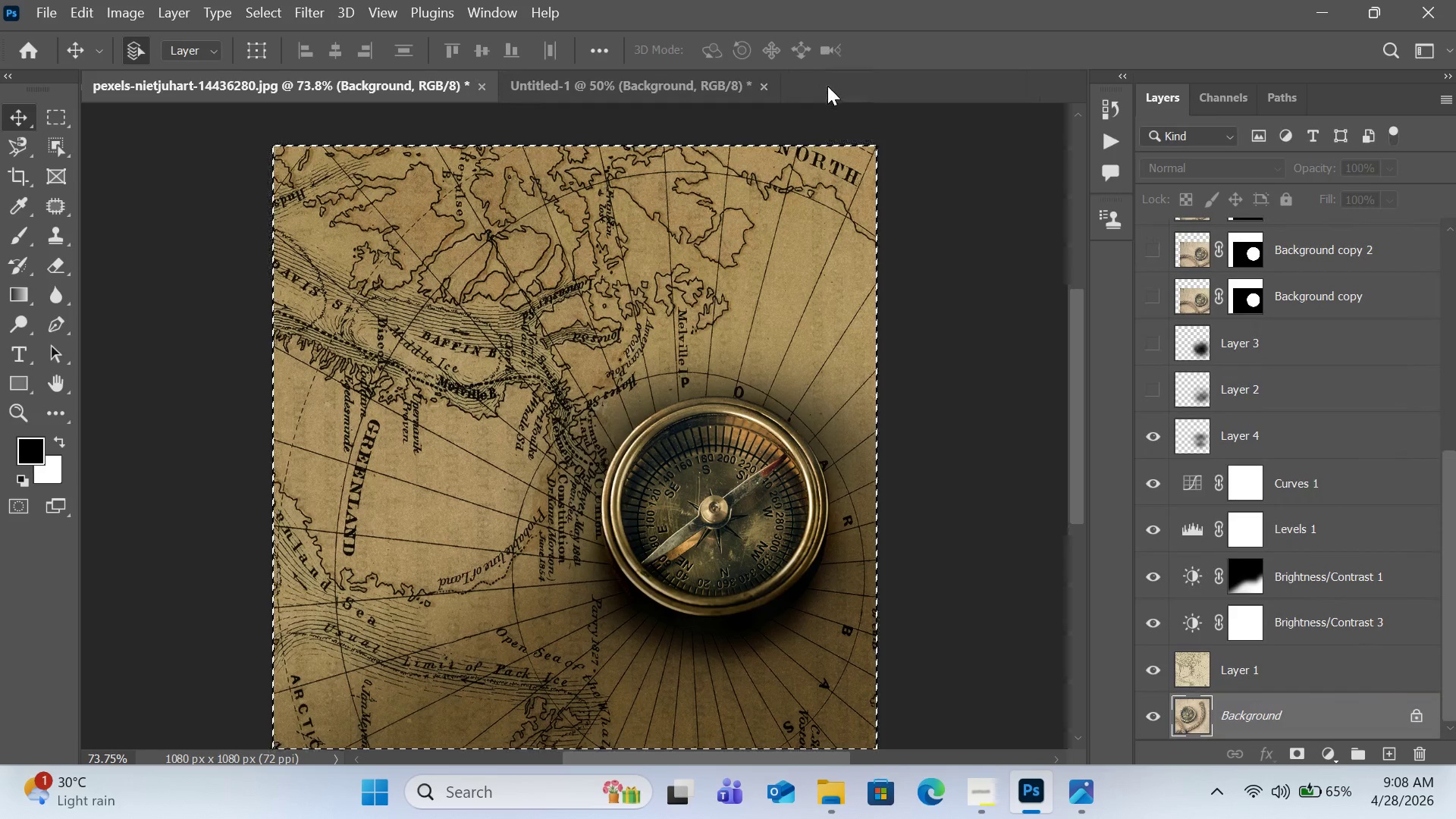 
hold_key(key=ControlLeft, duration=1.39)
 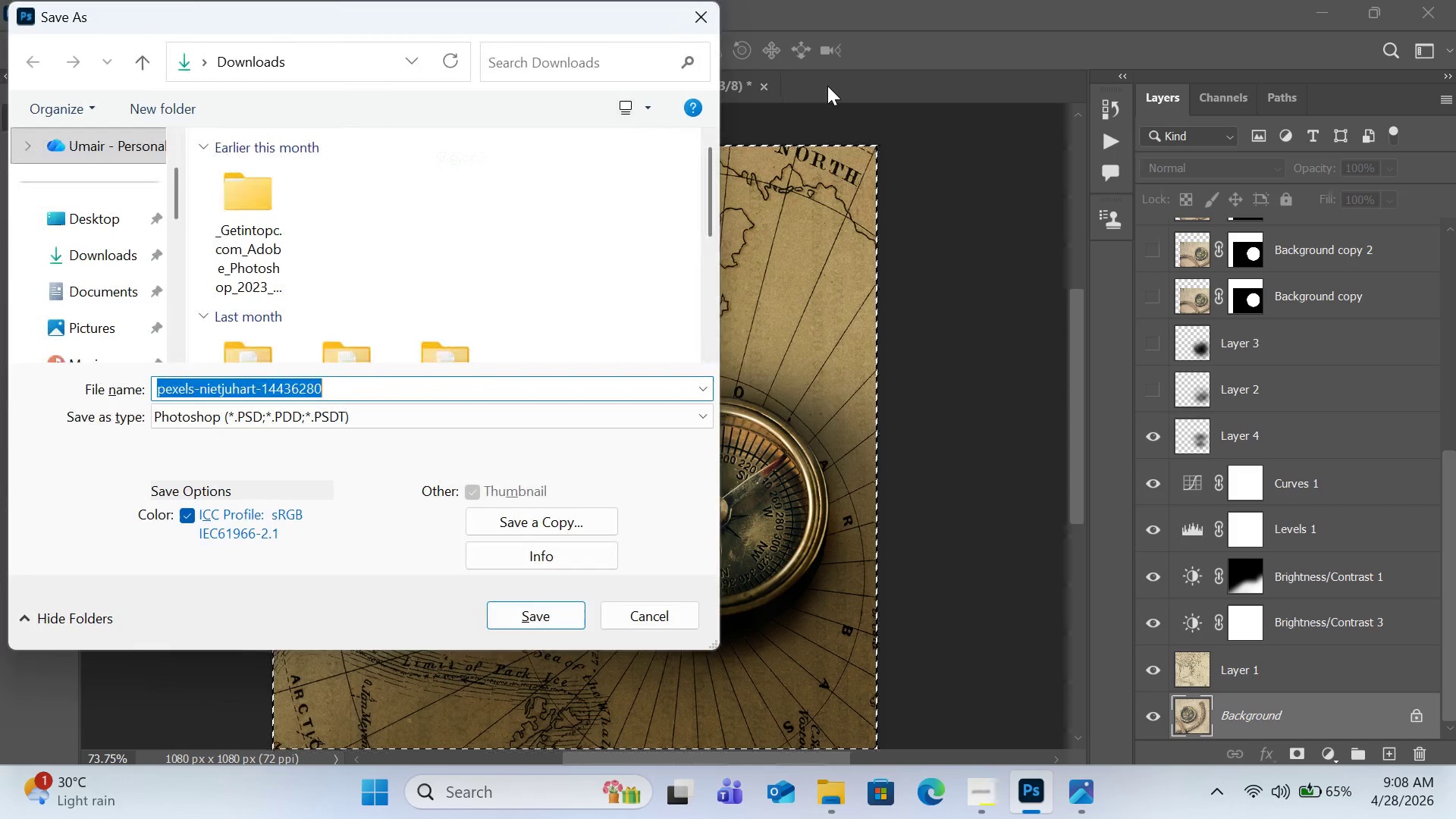 
hold_key(key=S, duration=7.53)
 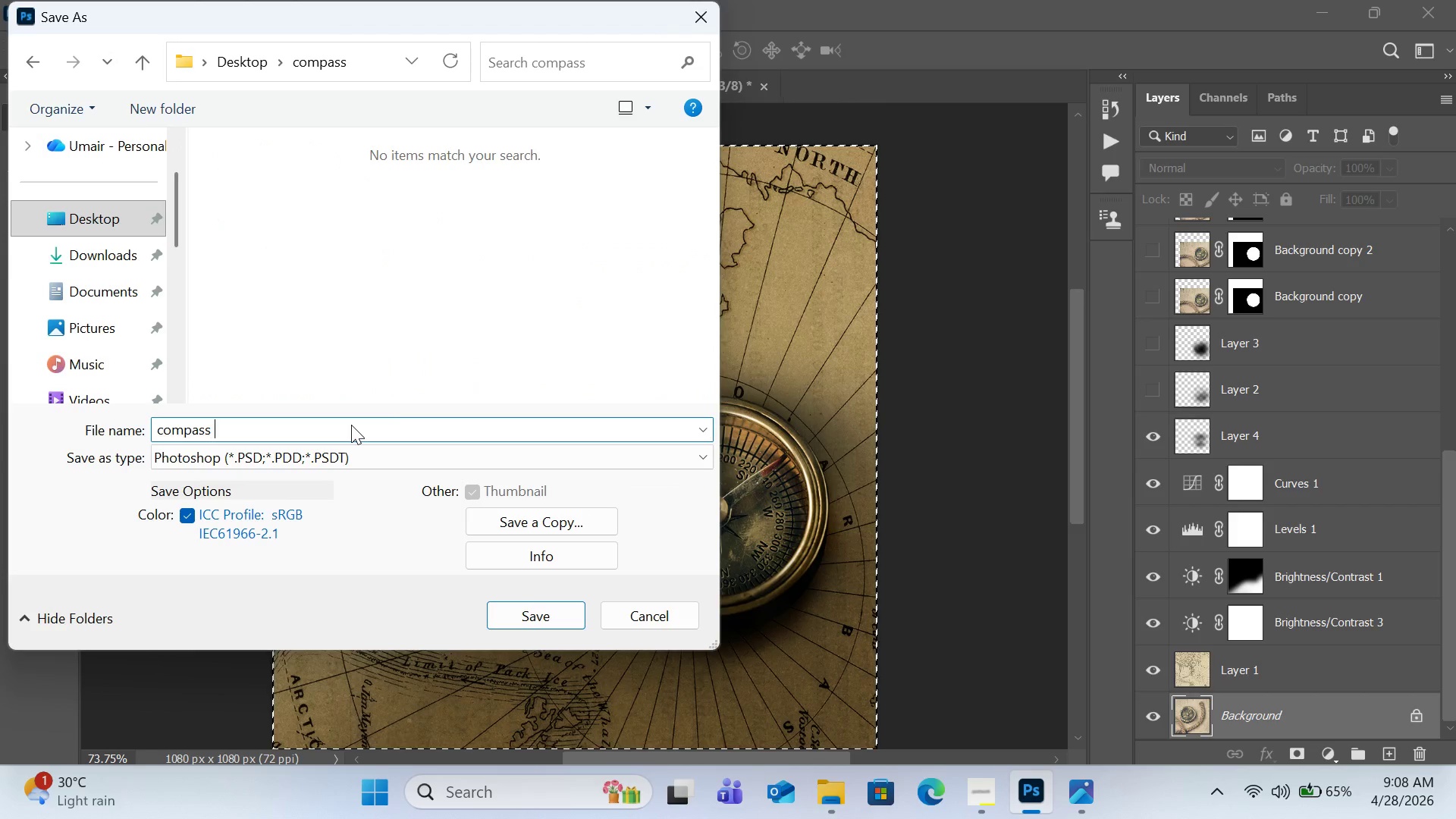 
left_click([105, 231])
 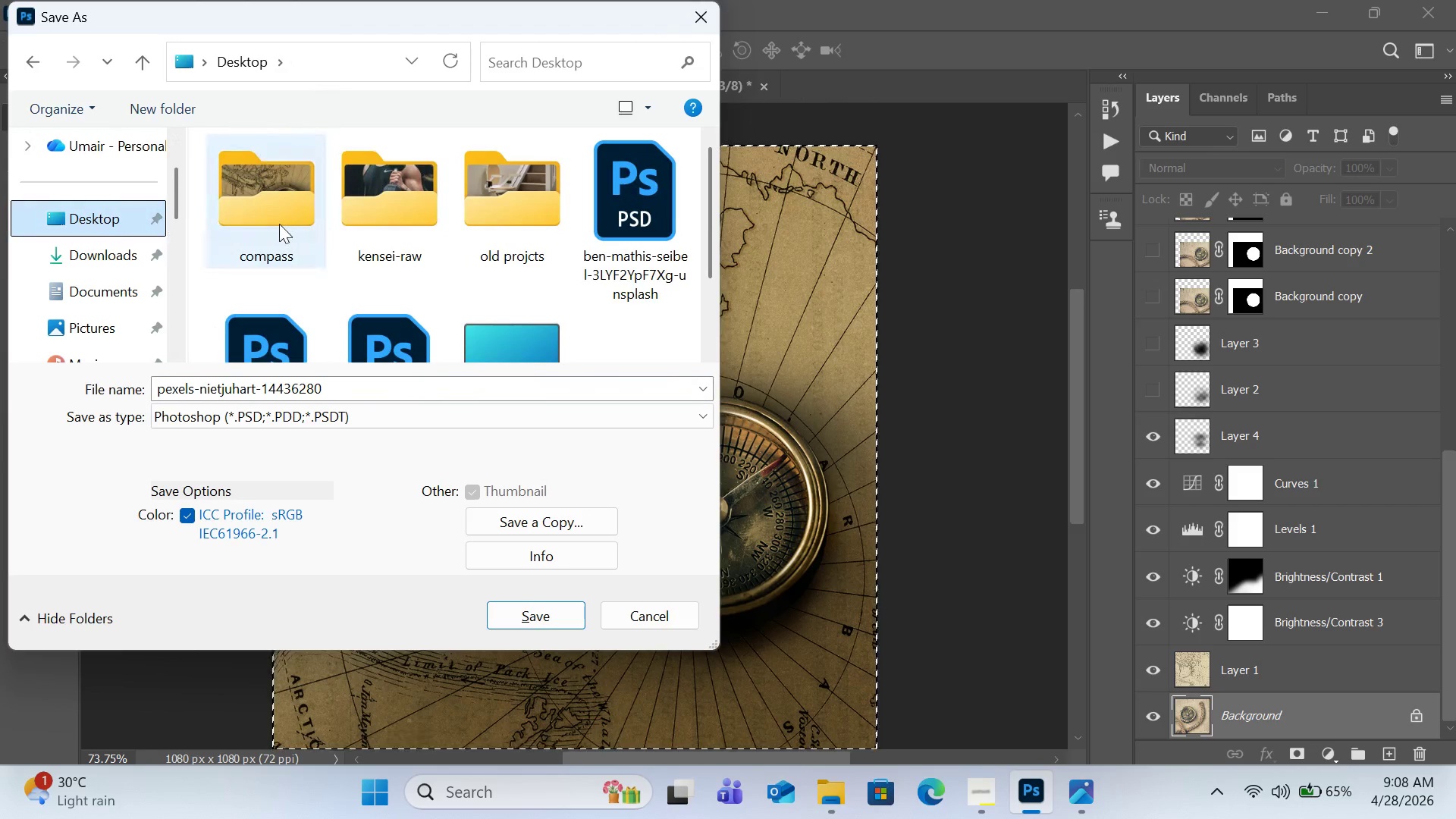 
double_click([279, 224])
 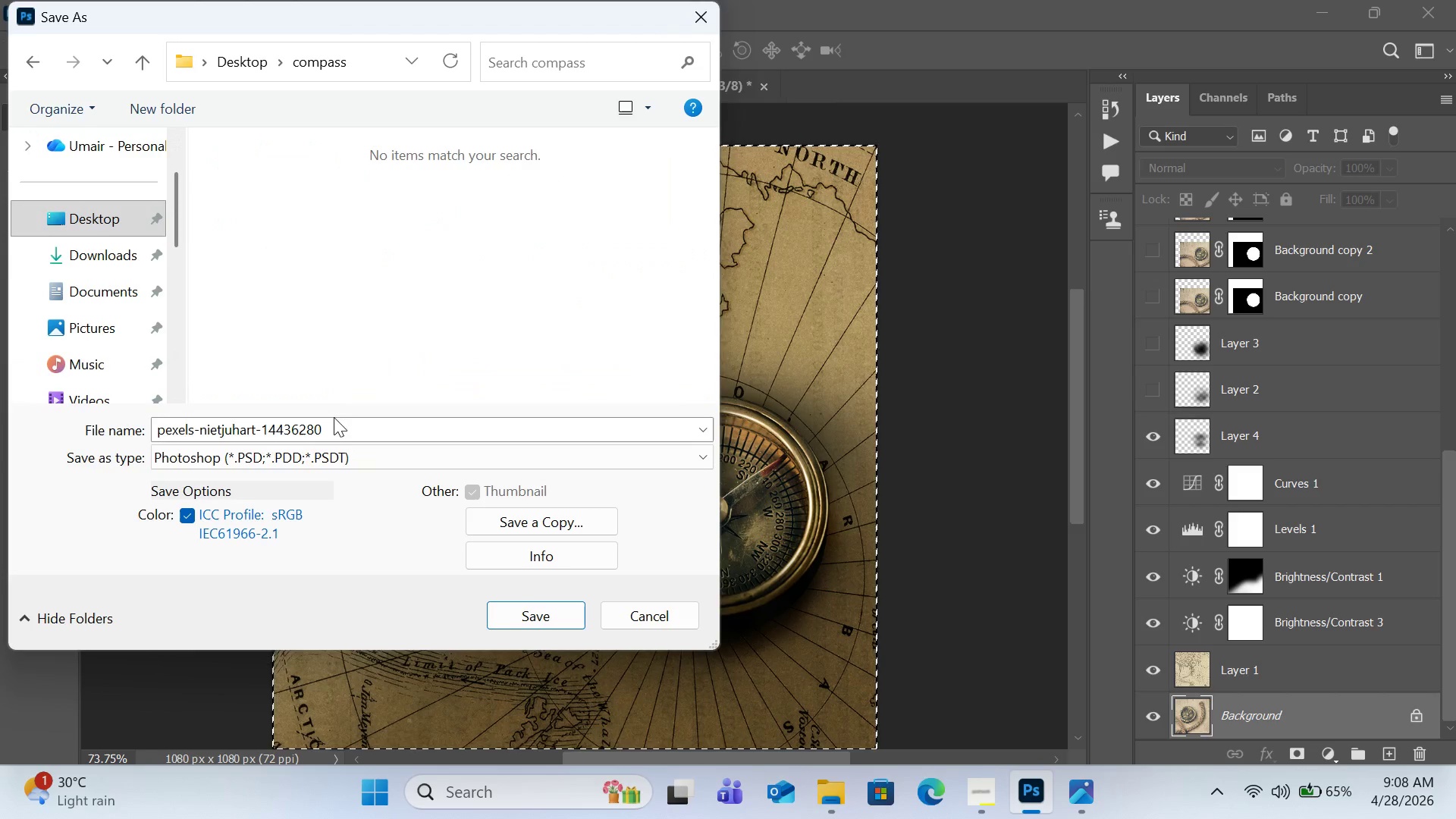 
left_click([349, 427])
 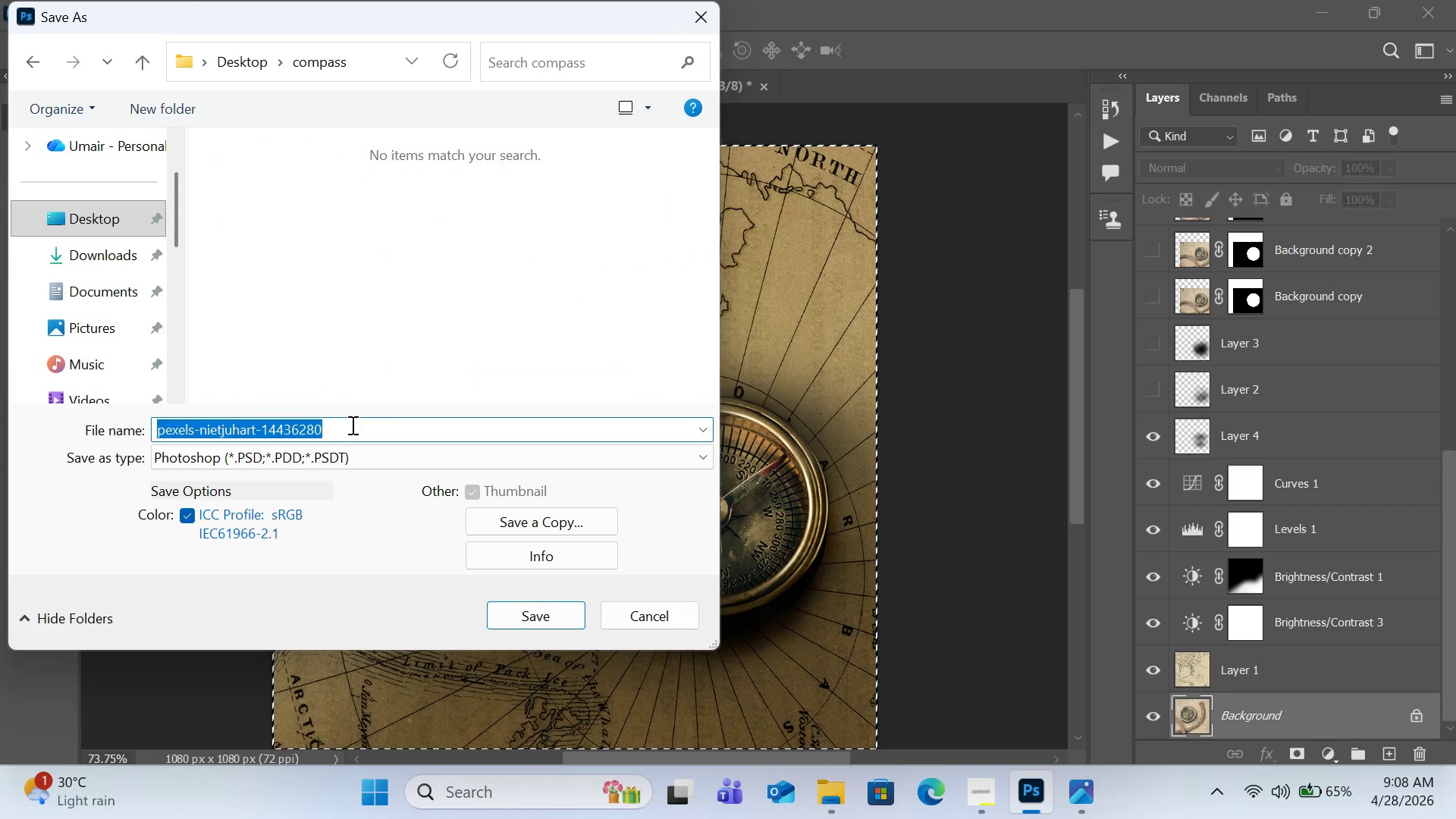 
type(compas psd)
 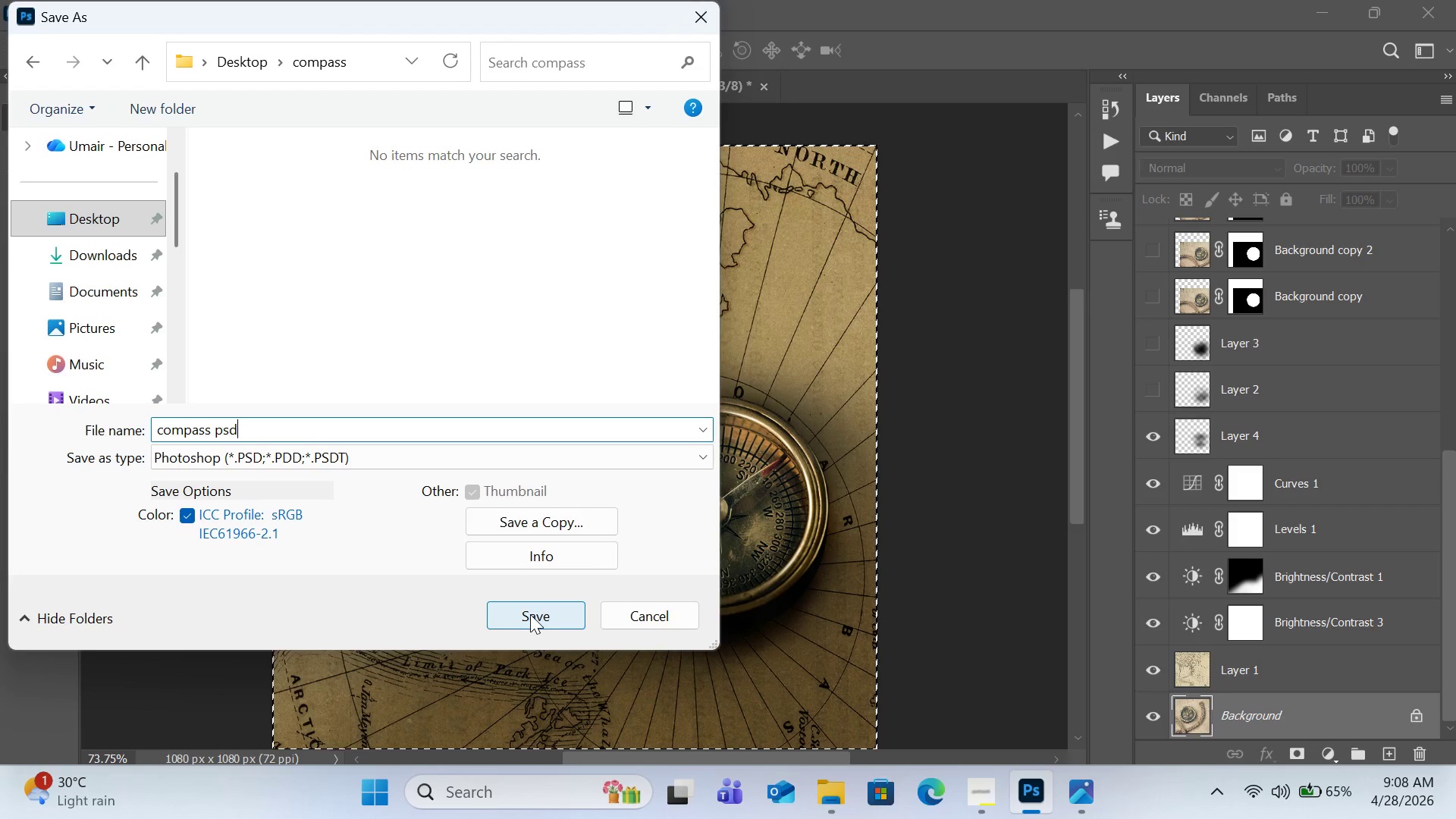 
left_click([530, 614])
 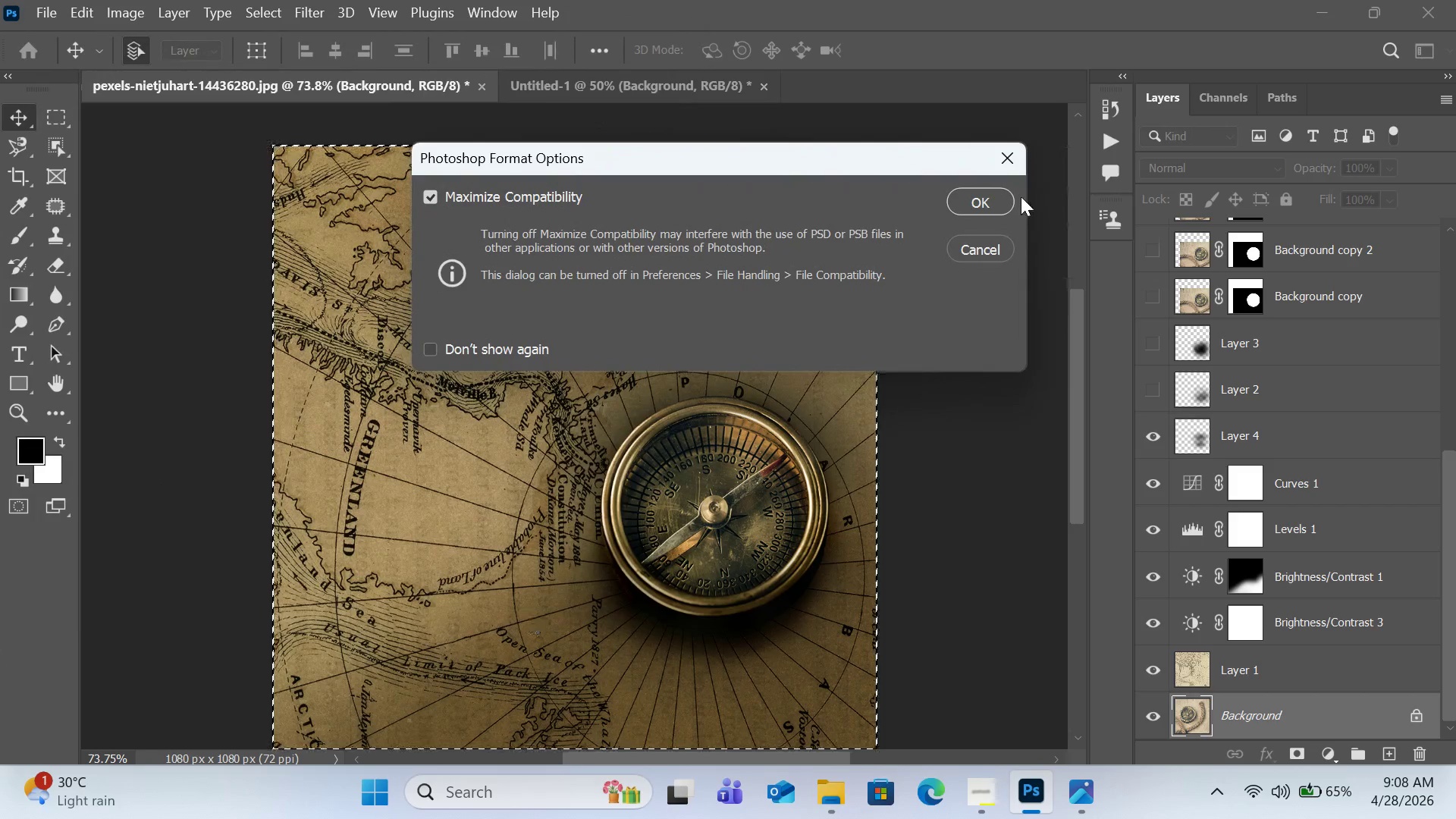 
left_click([993, 199])
 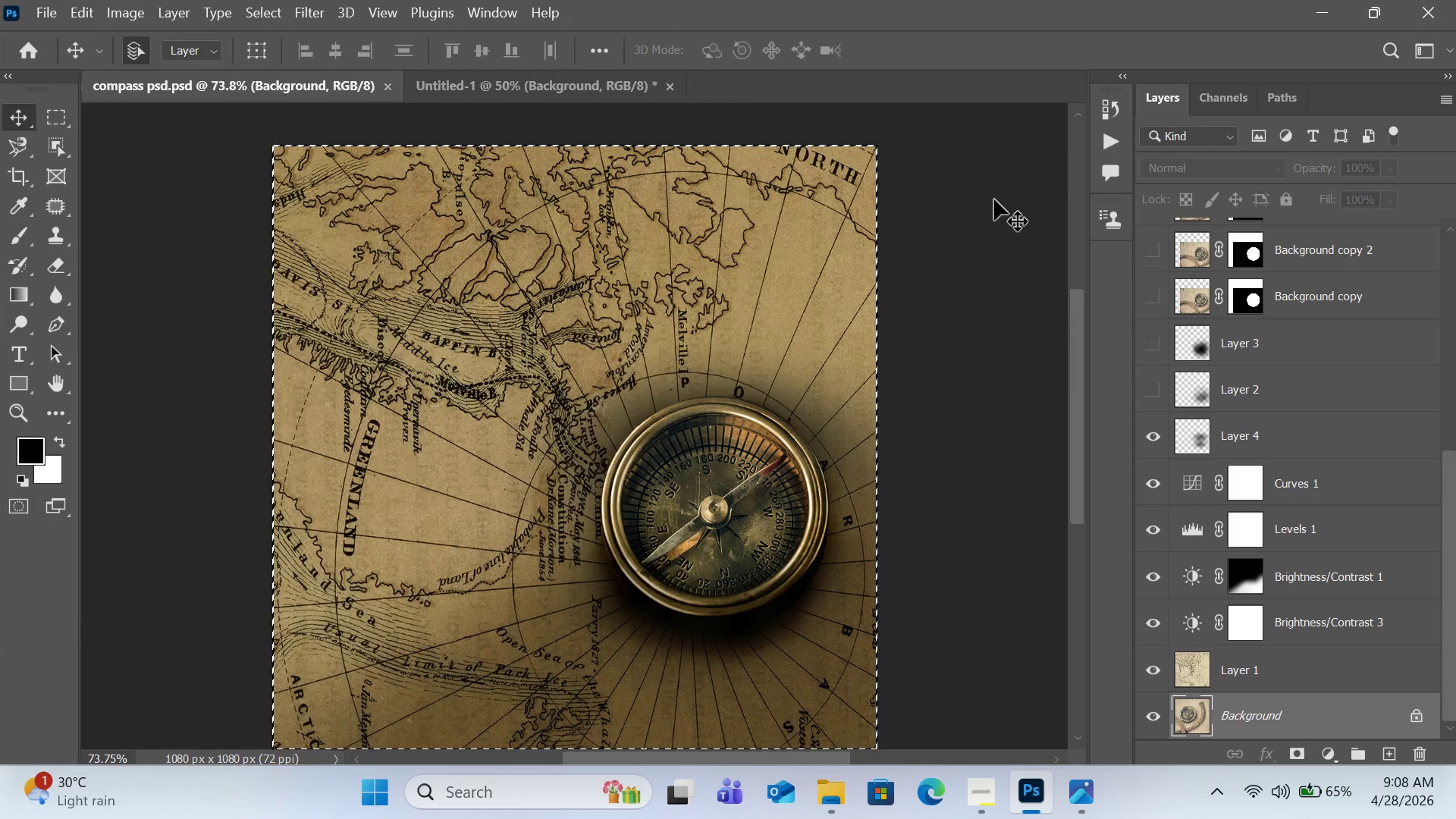 
wait(10.48)
 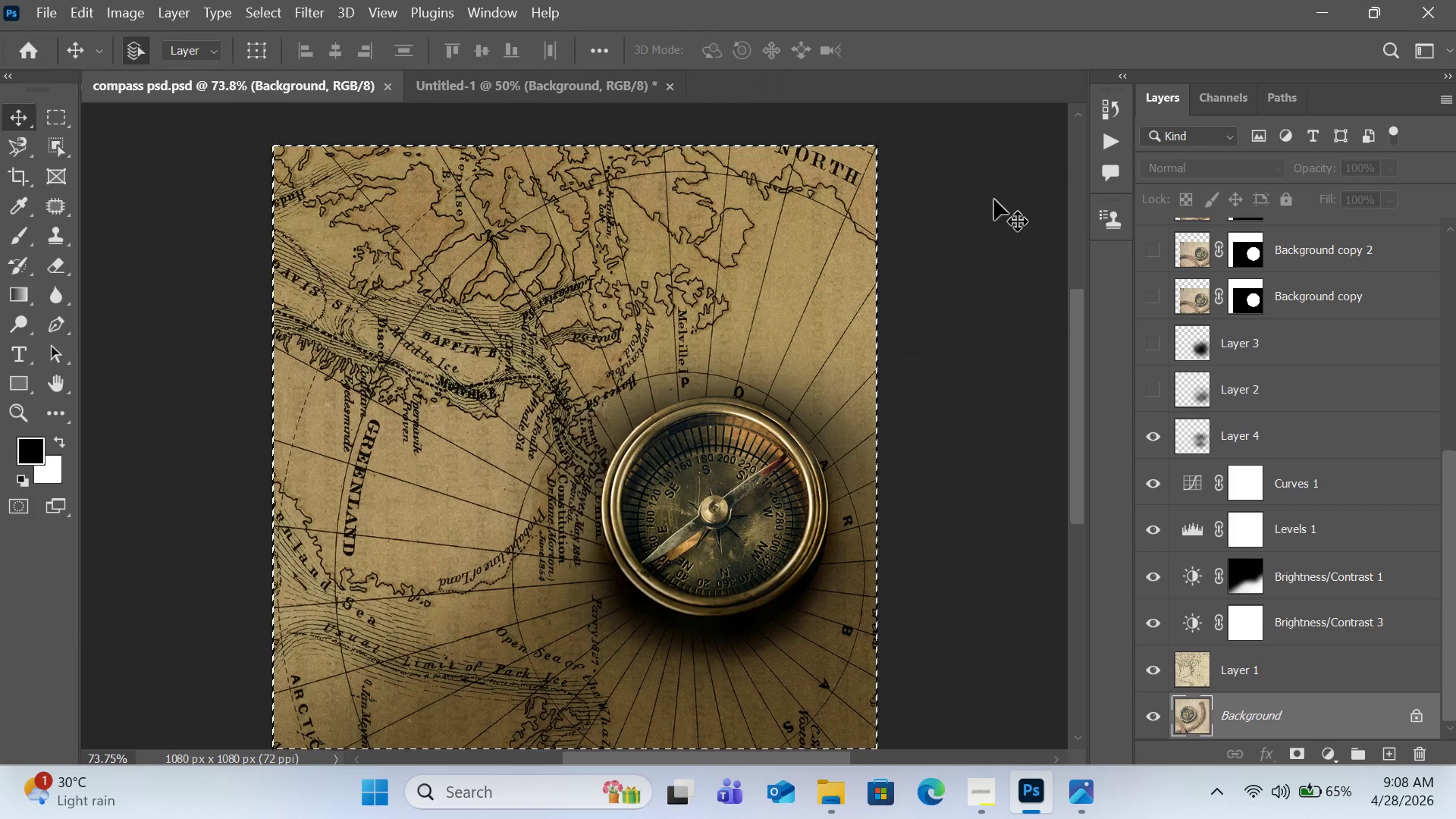 
left_click([577, 97])
 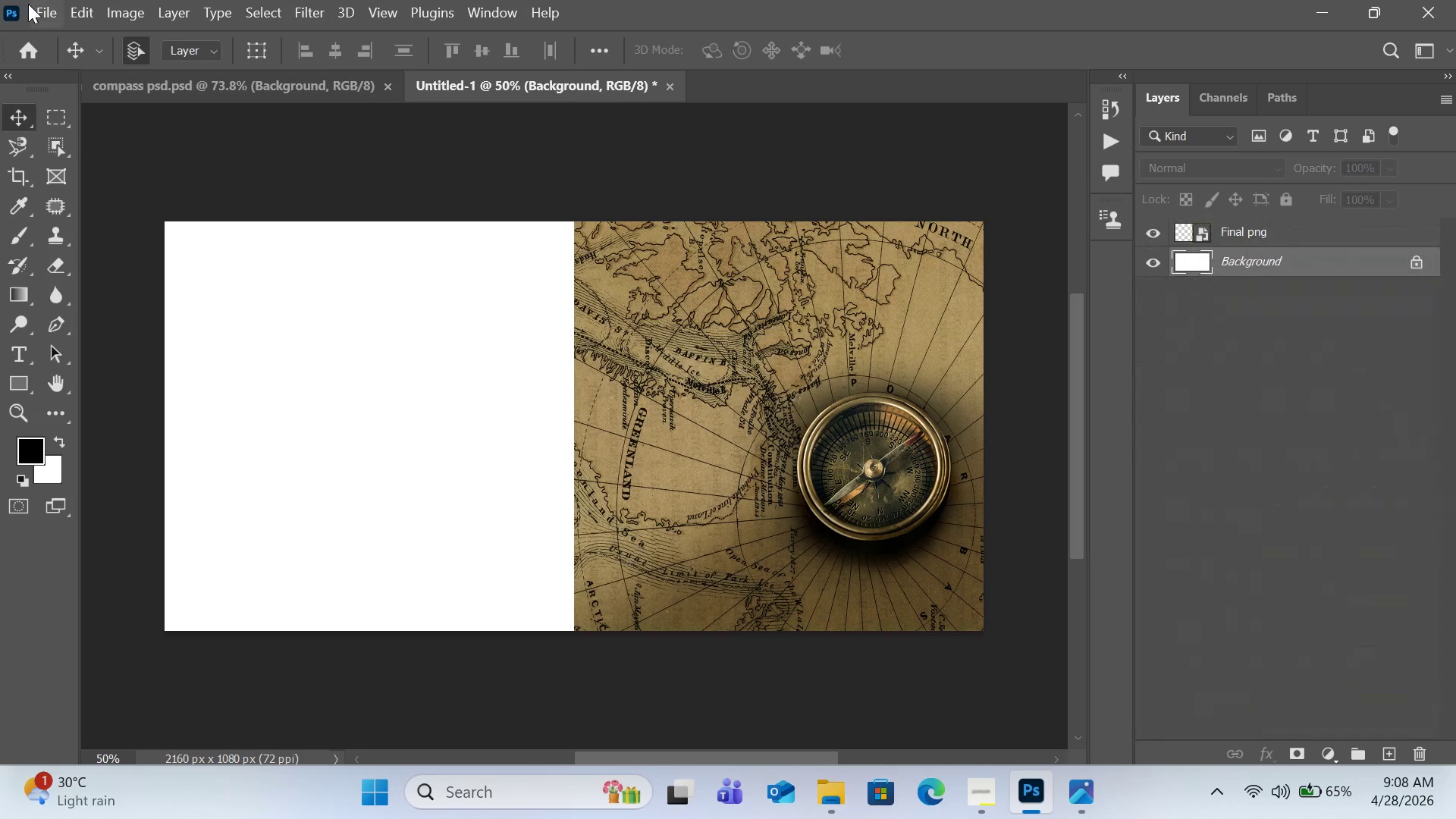 
left_click([50, 13])
 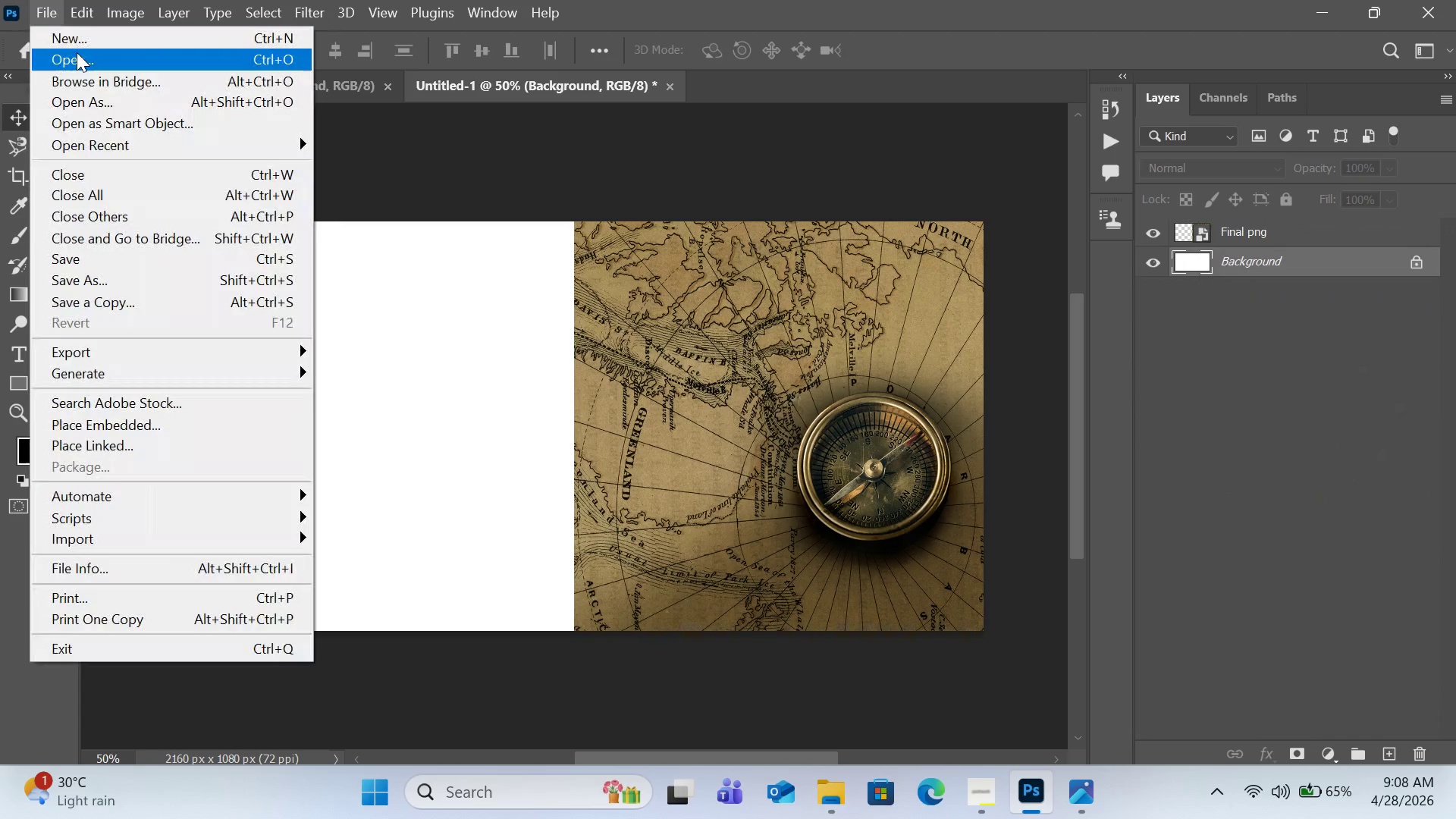 
left_click([77, 52])
 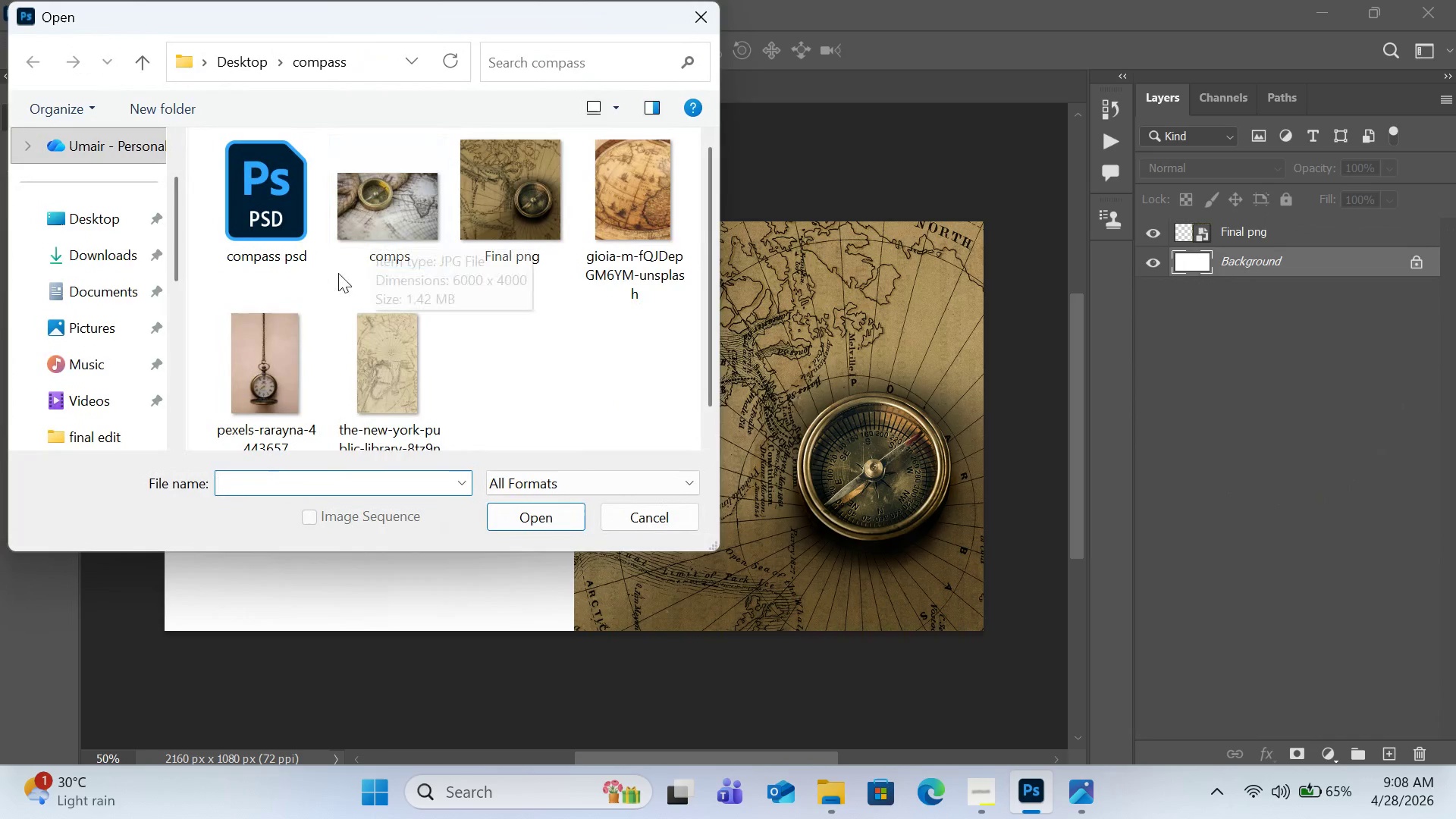 
left_click([91, 249])
 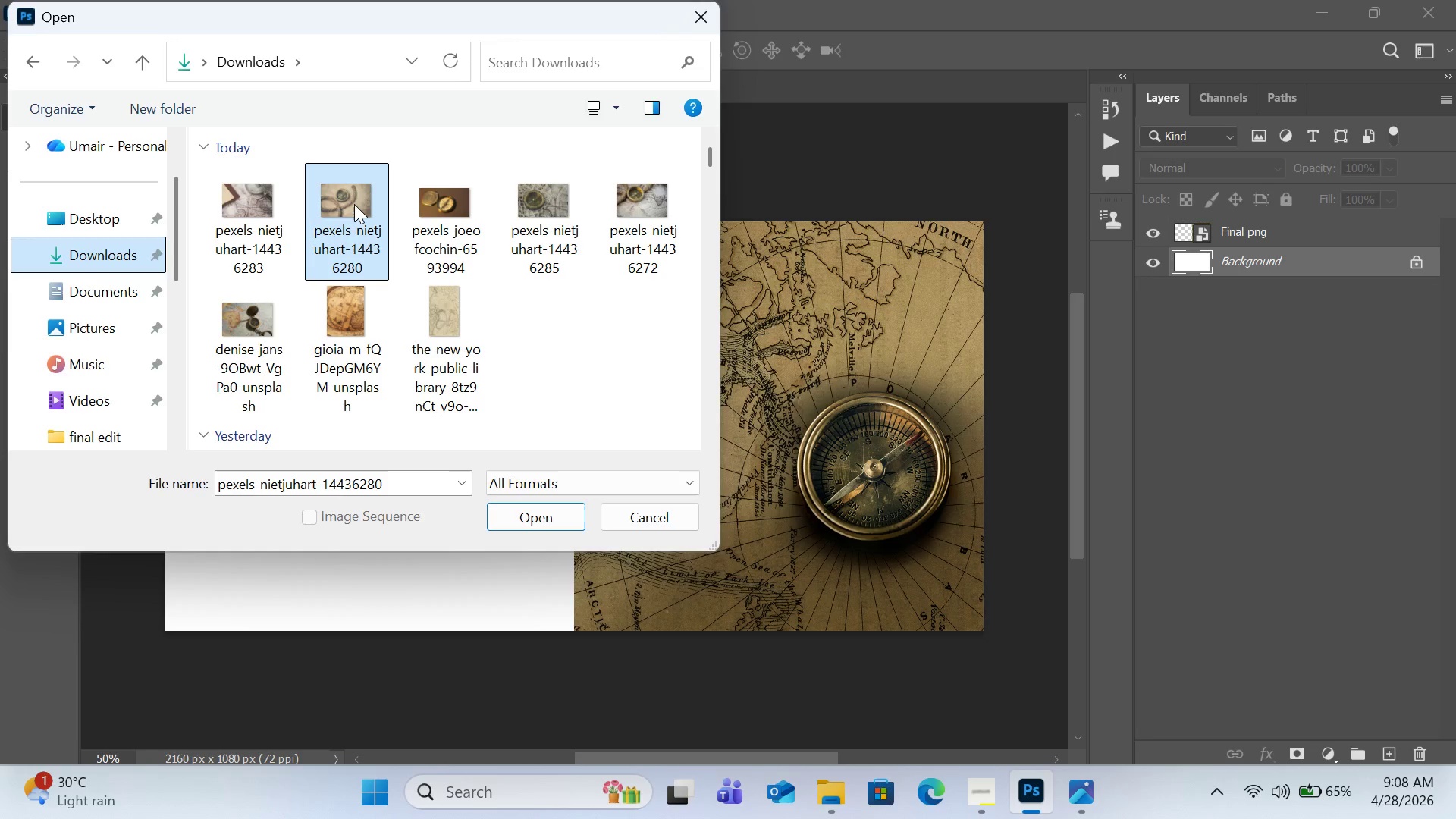 
double_click([354, 204])
 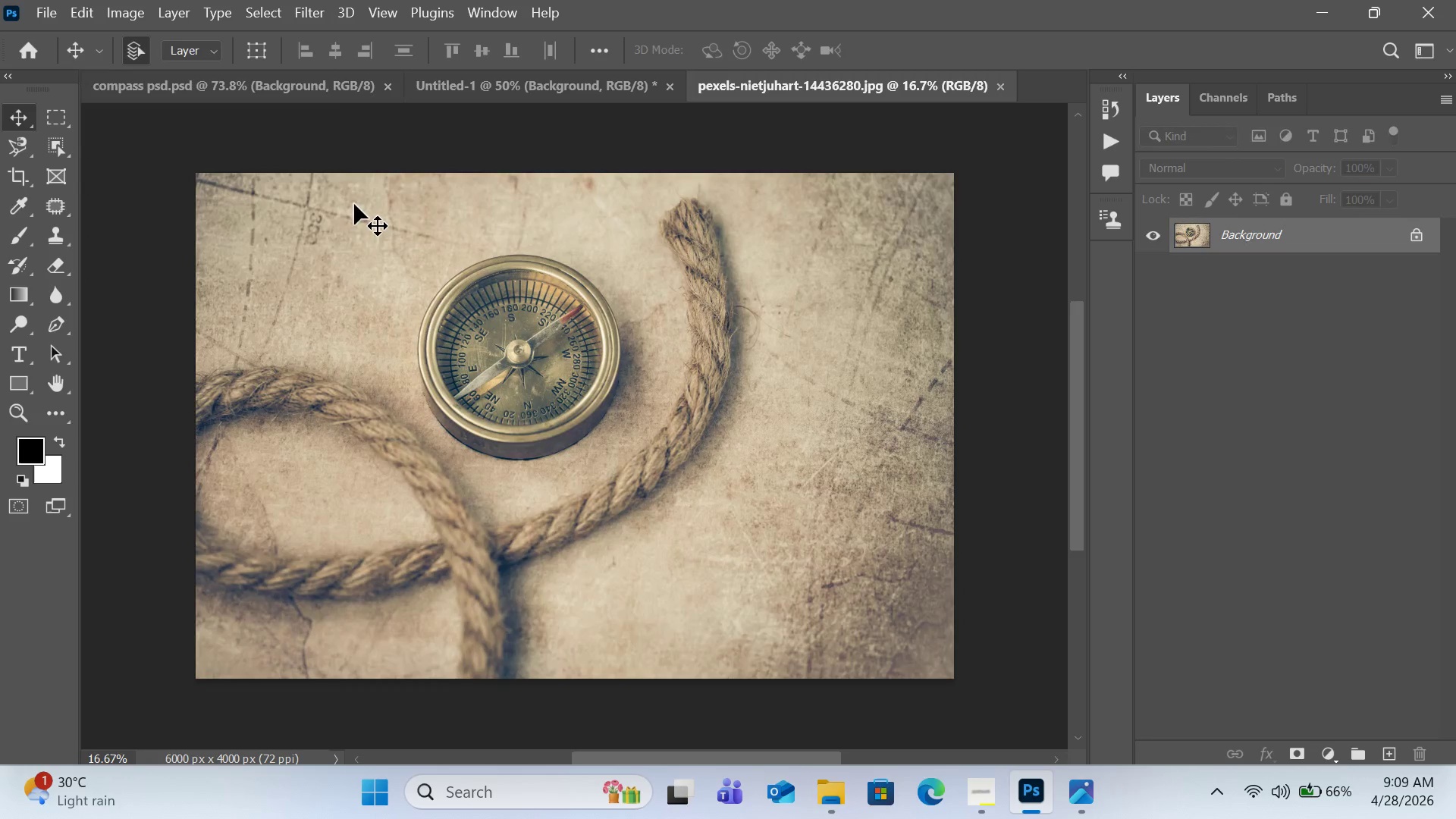 
left_click([130, 20])
 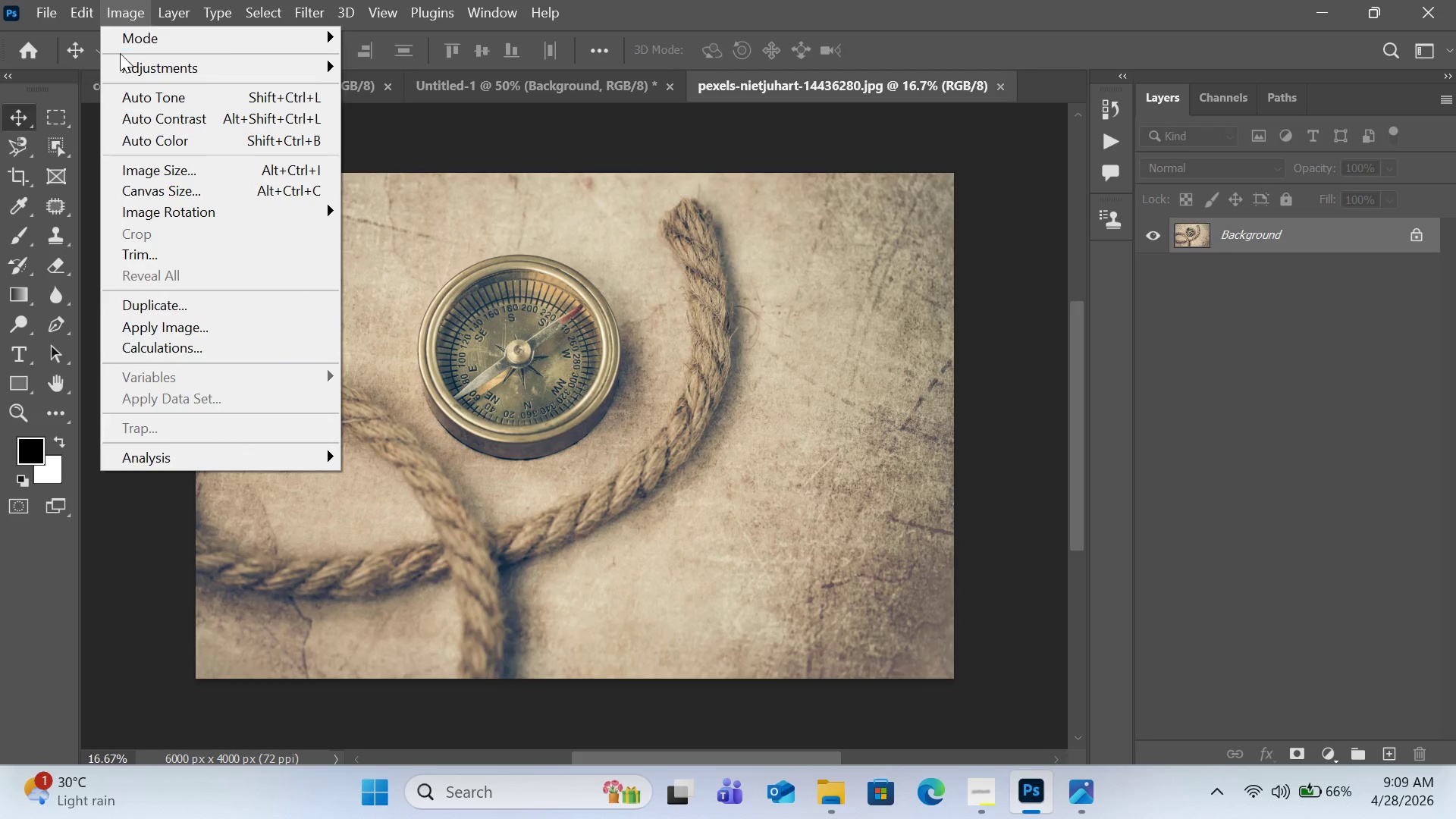 
wait(6.38)
 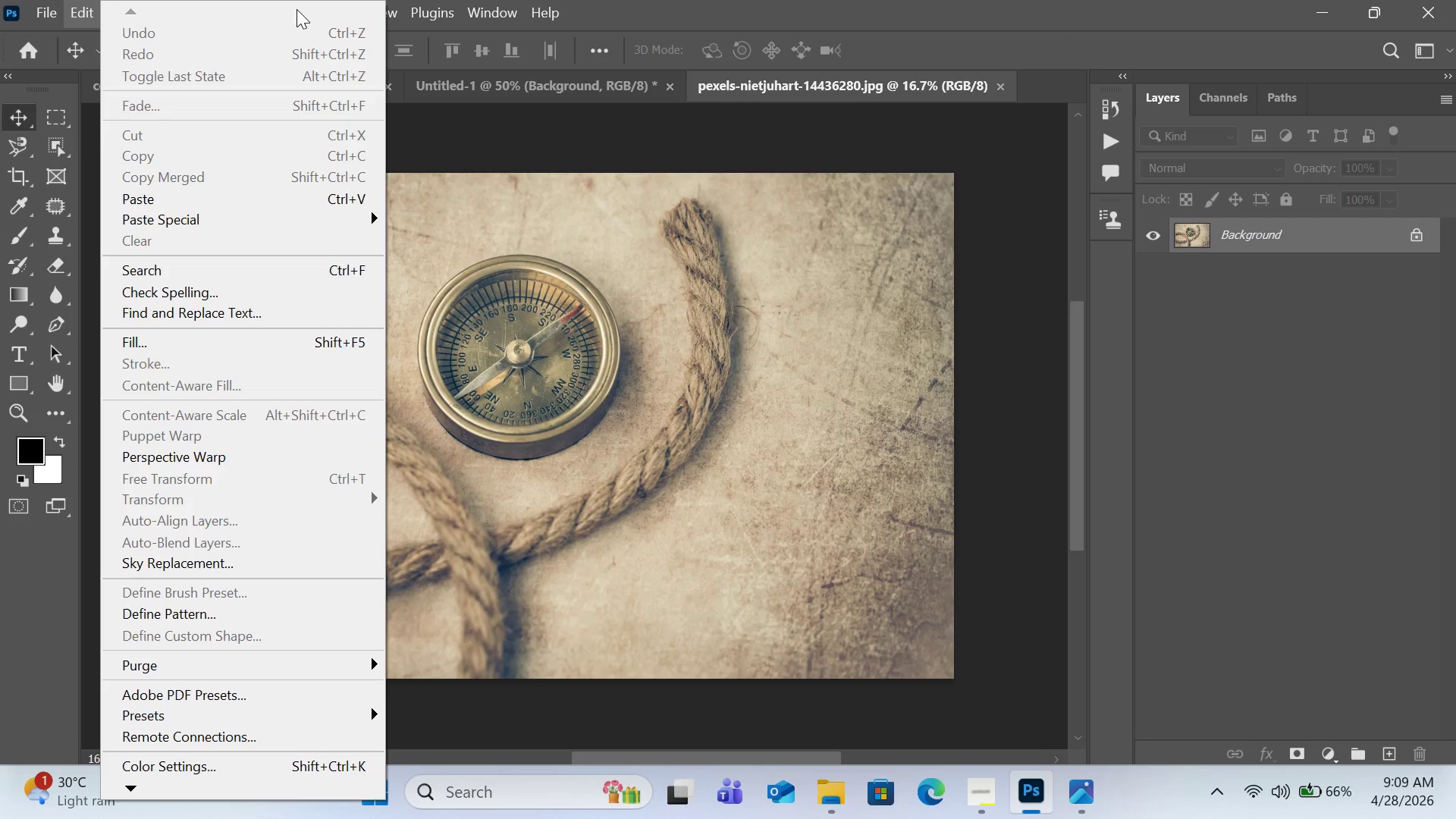 
left_click([636, 5])
 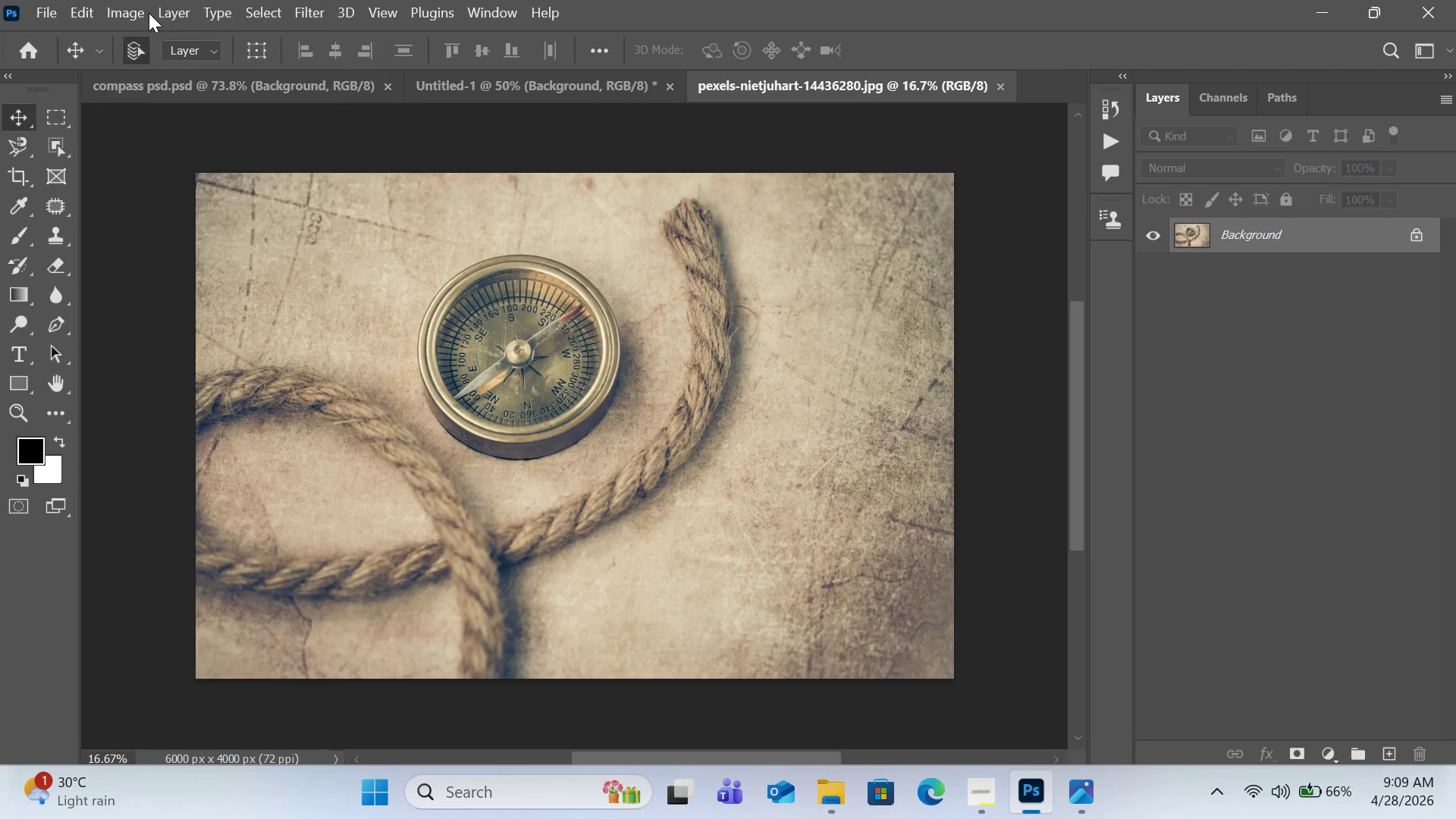 
mouse_move([290, 11])
 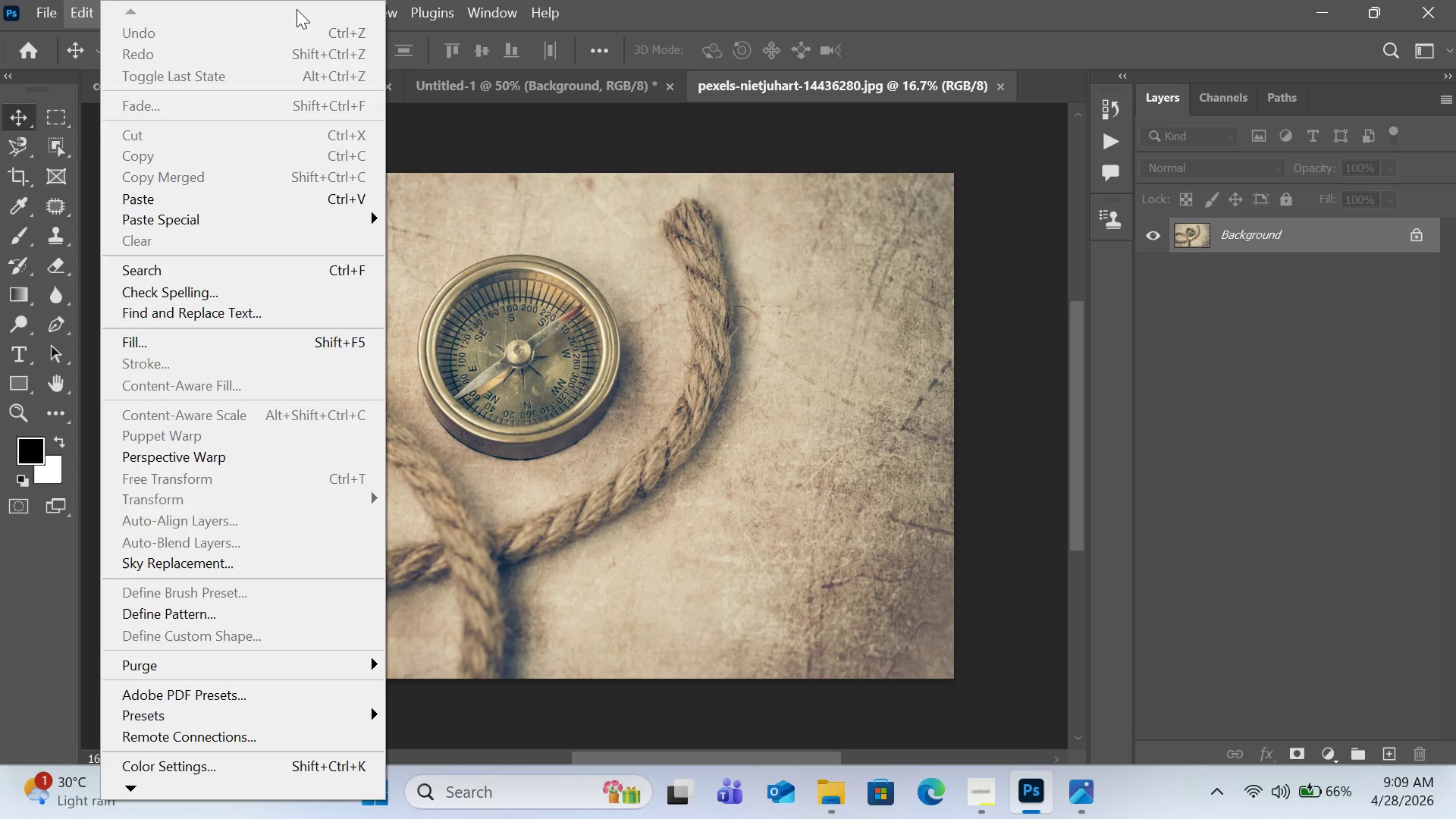 
left_click([145, 13])
 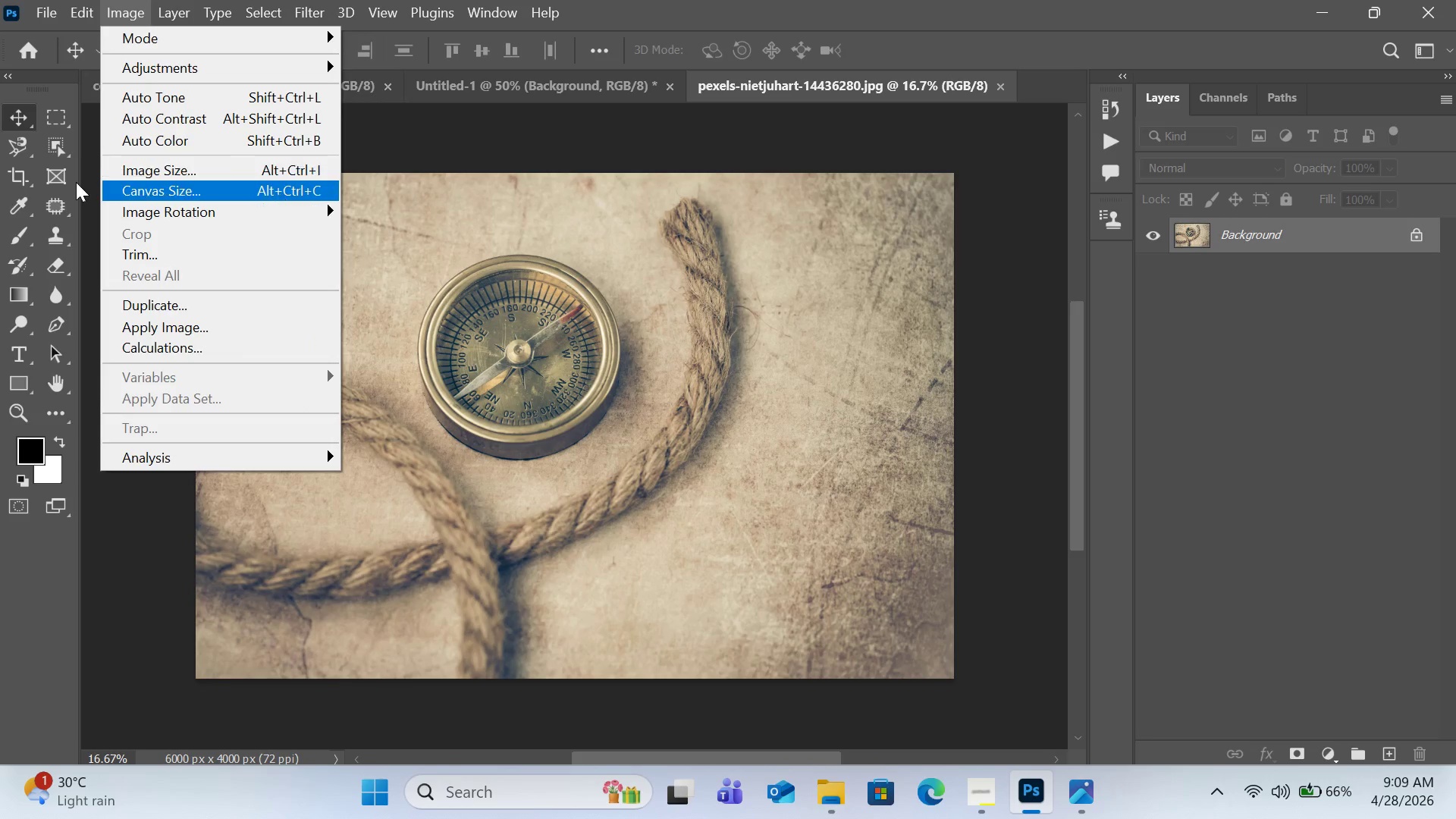 
wait(6.23)
 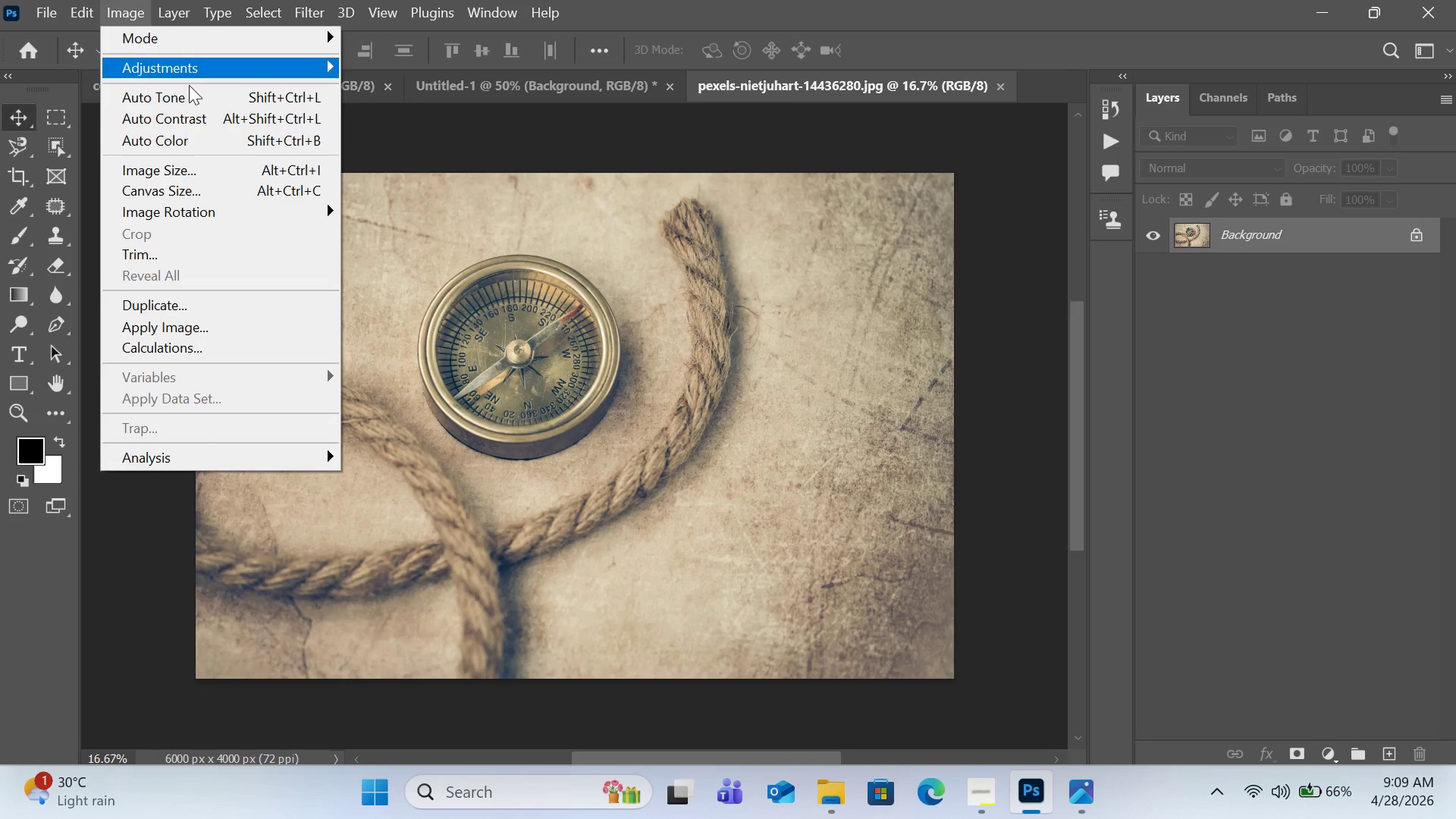 
left_click([26, 179])
 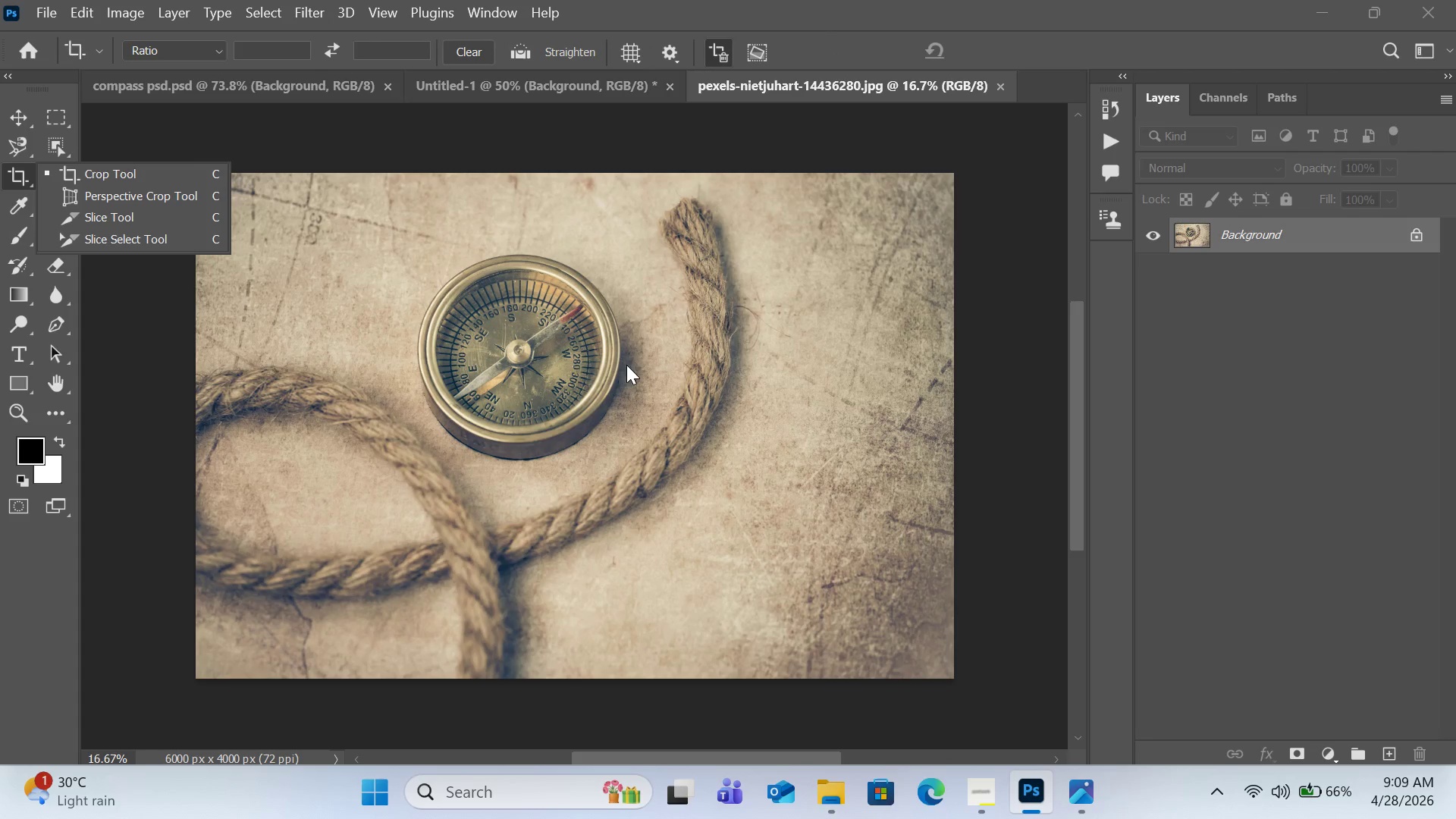 
wait(8.39)
 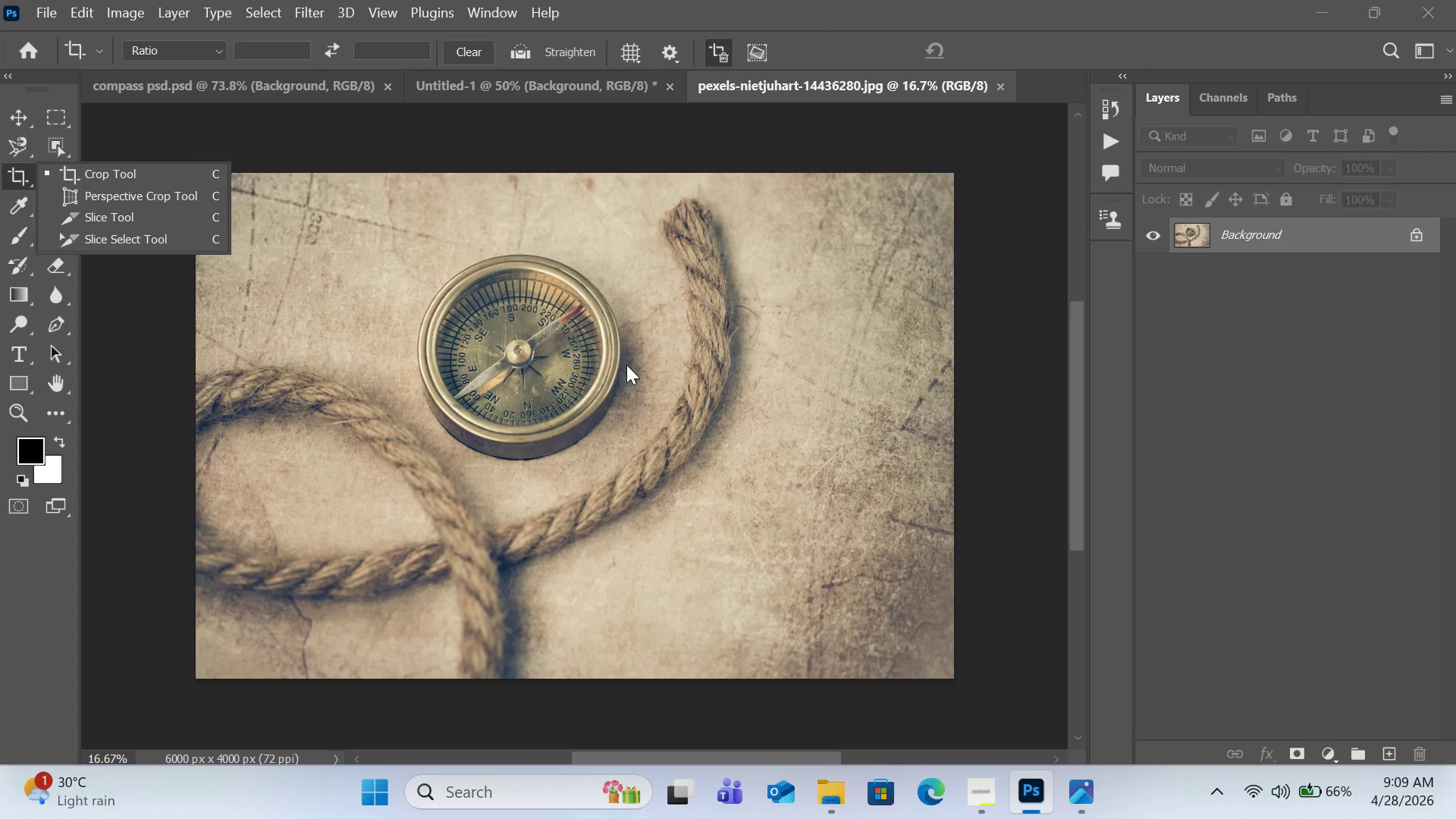 
left_click([26, 178])
 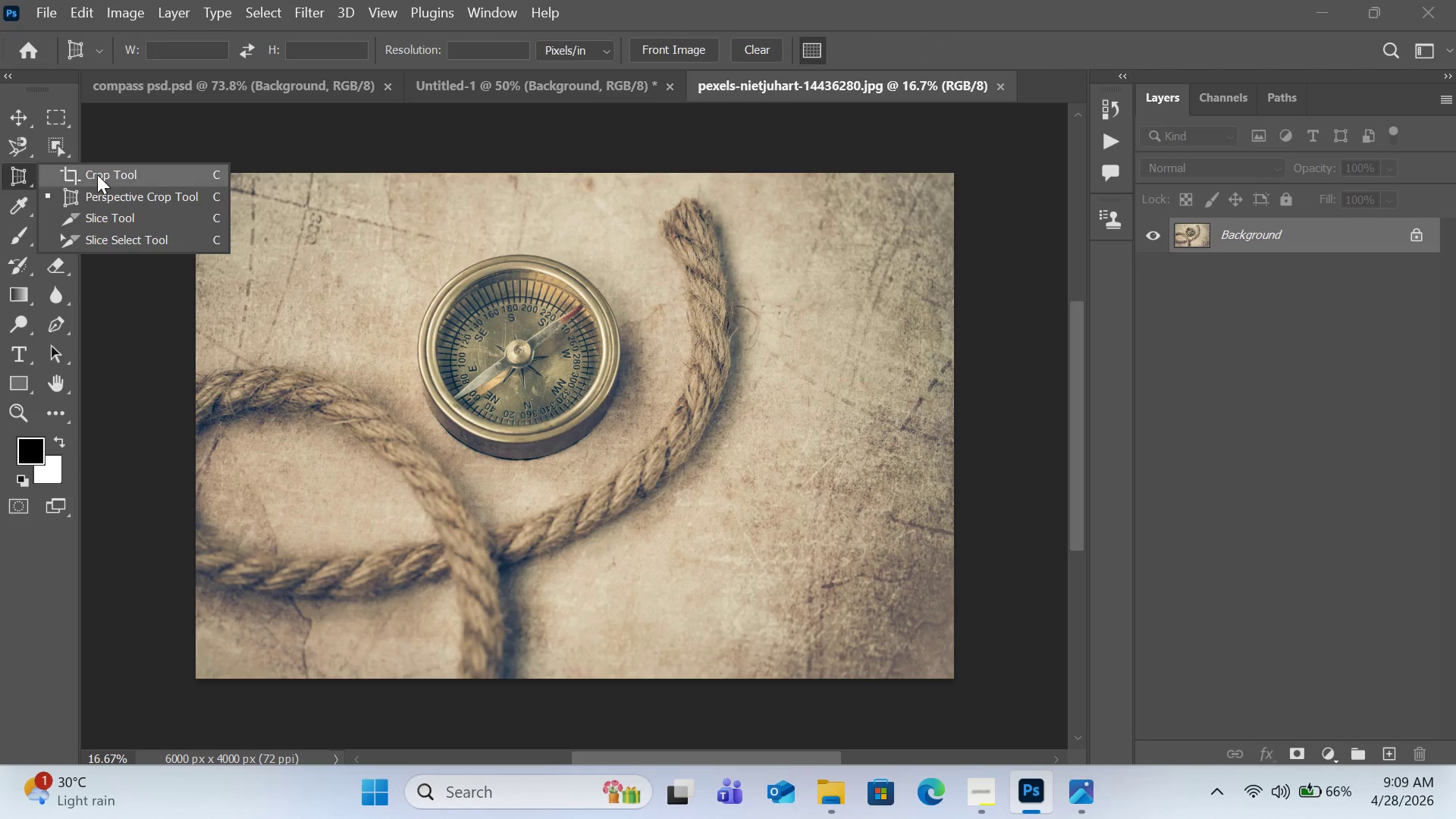 
left_click([98, 175])
 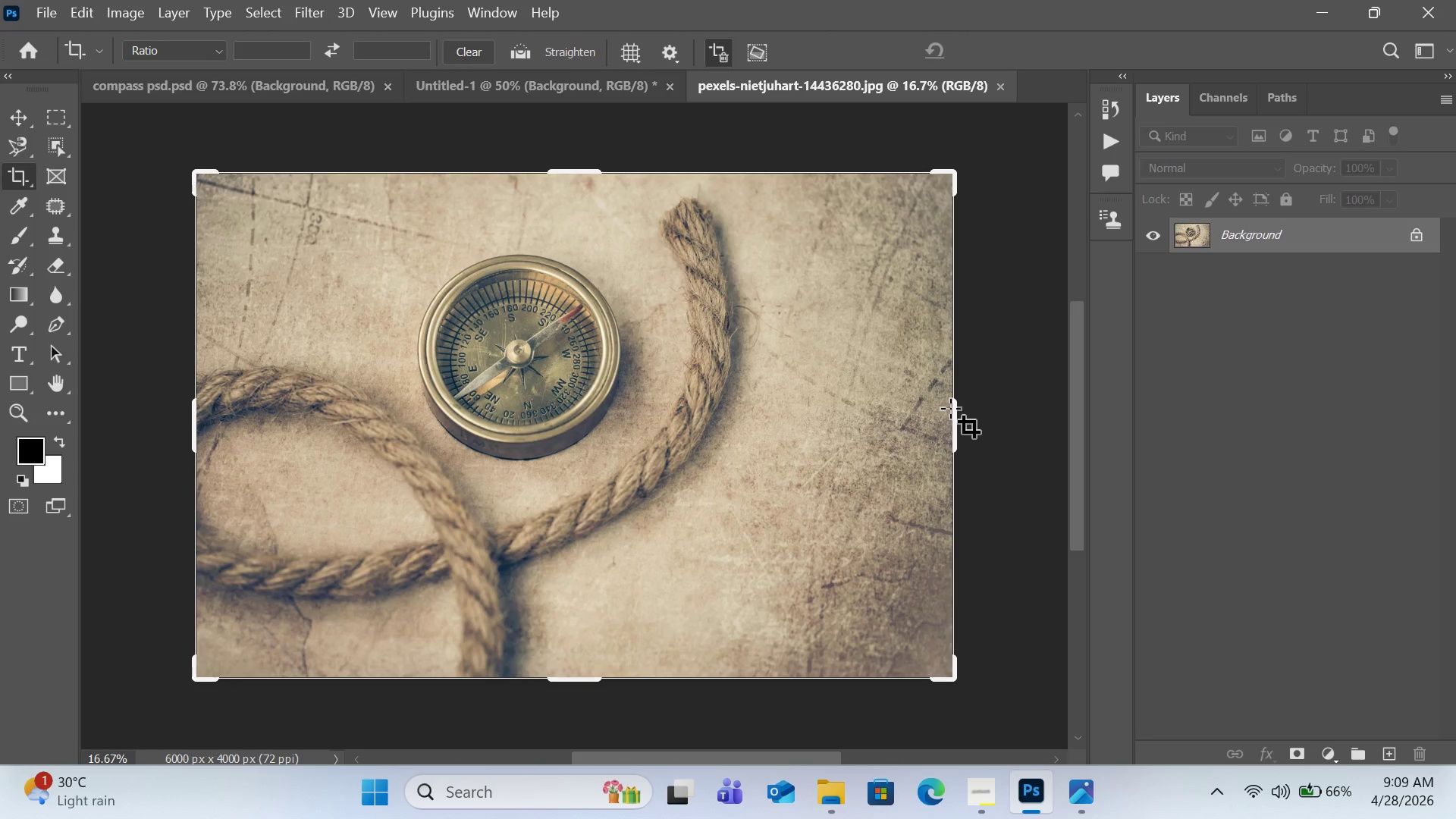 
left_click([950, 408])
 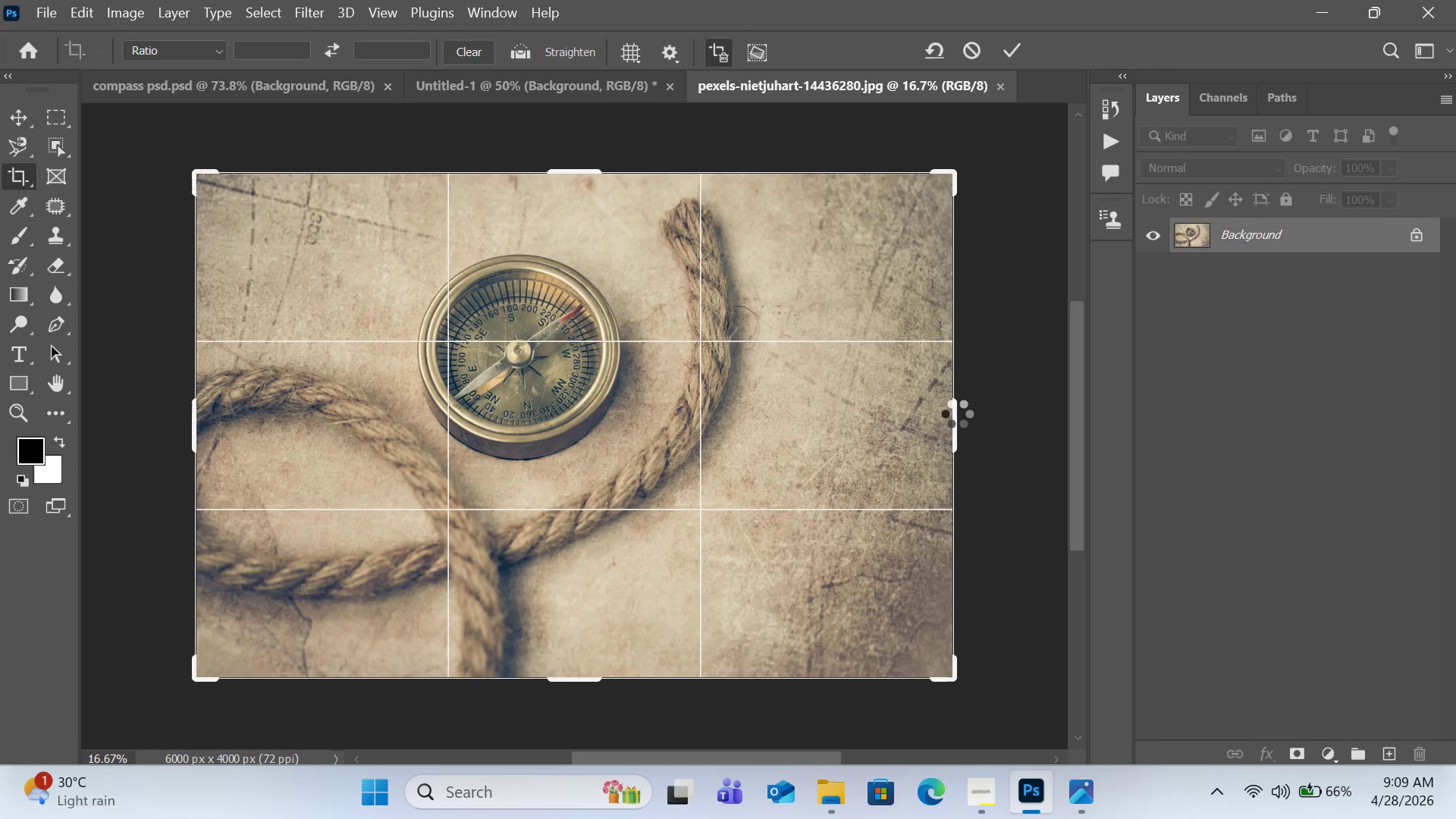 
left_click_drag(start_coordinate=[956, 413], to_coordinate=[858, 400])
 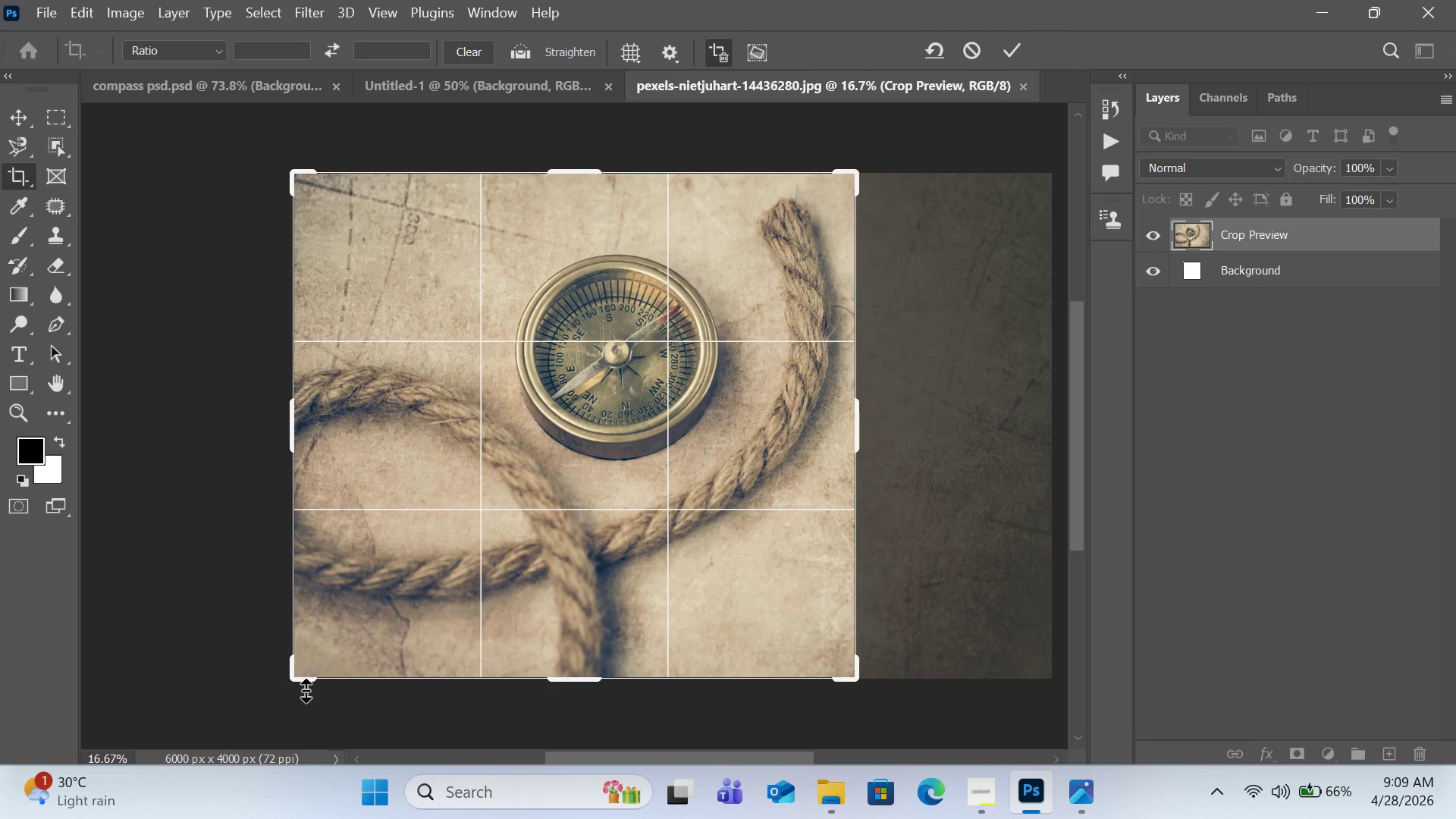 
left_click_drag(start_coordinate=[297, 685], to_coordinate=[313, 675])
 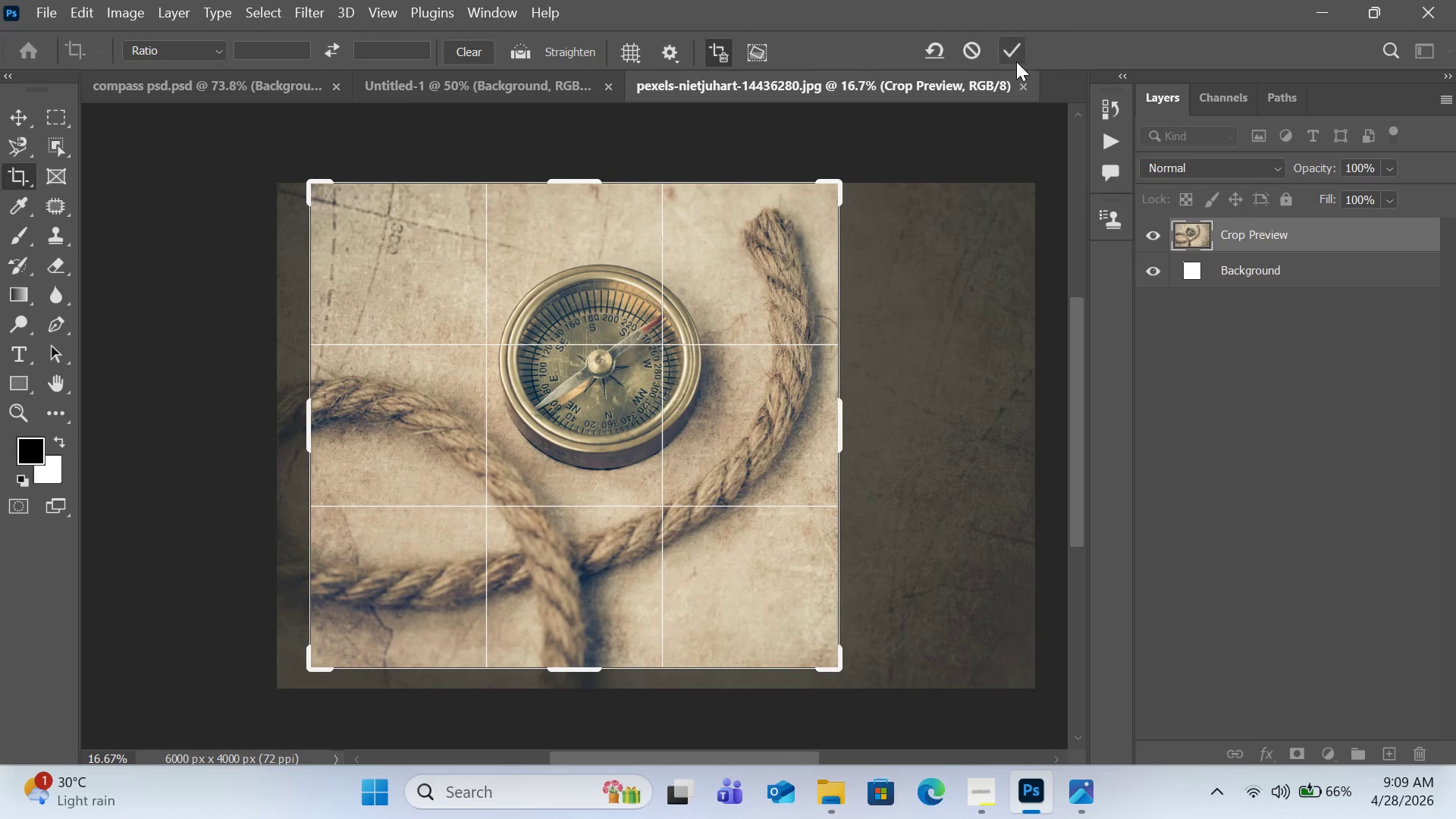 
left_click([1016, 61])
 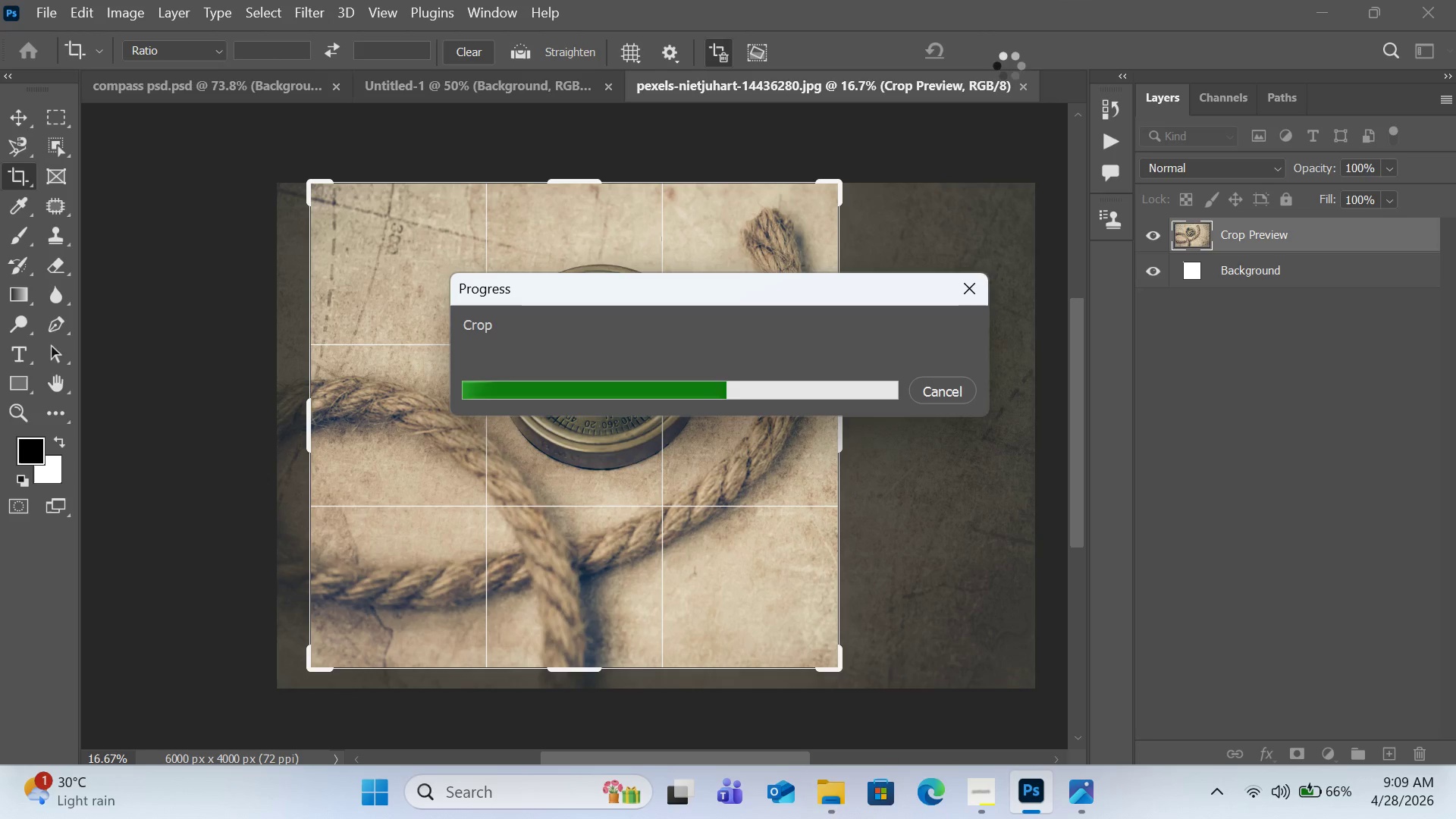 
wait(8.92)
 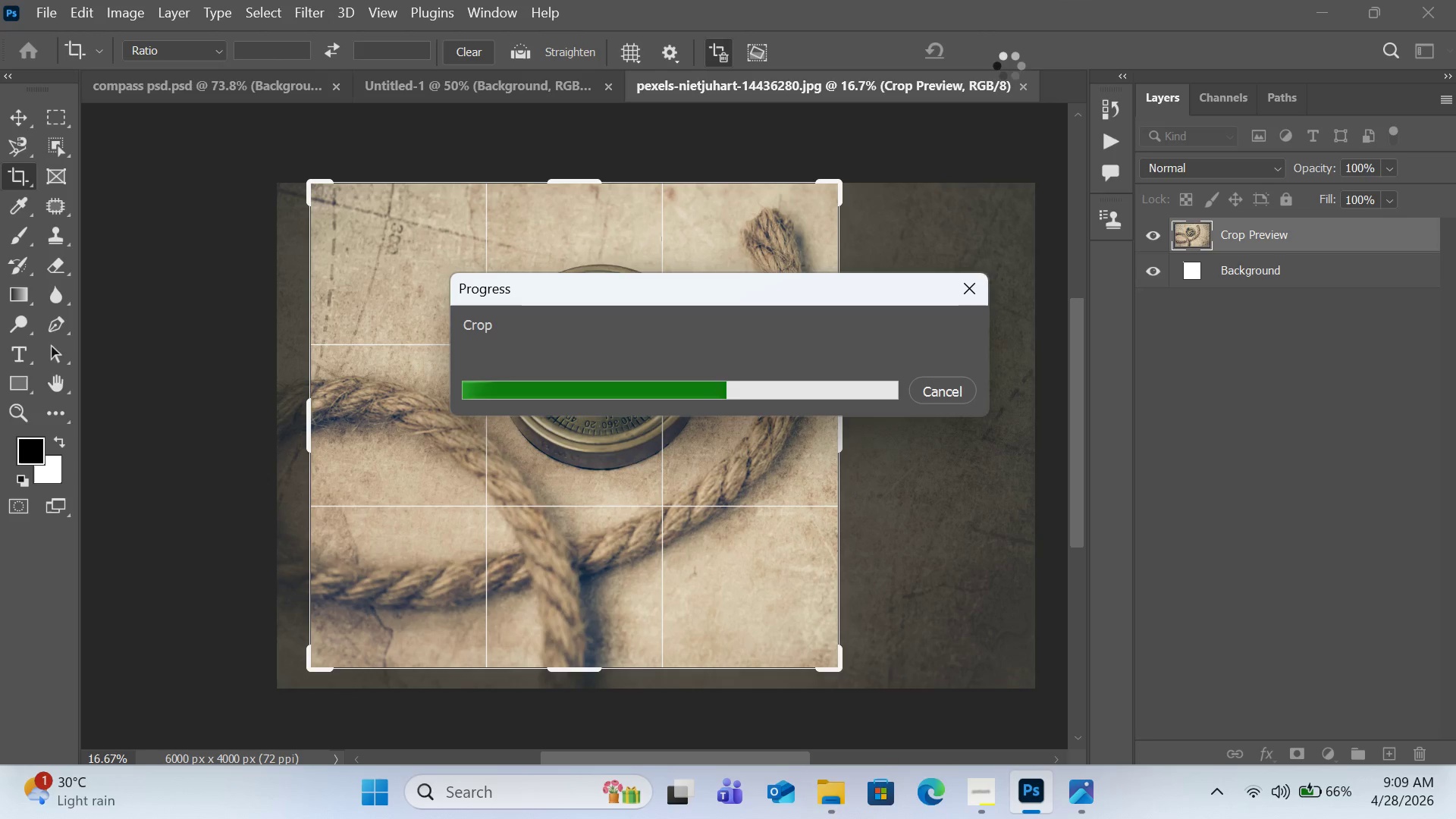 
left_click([111, 14])
 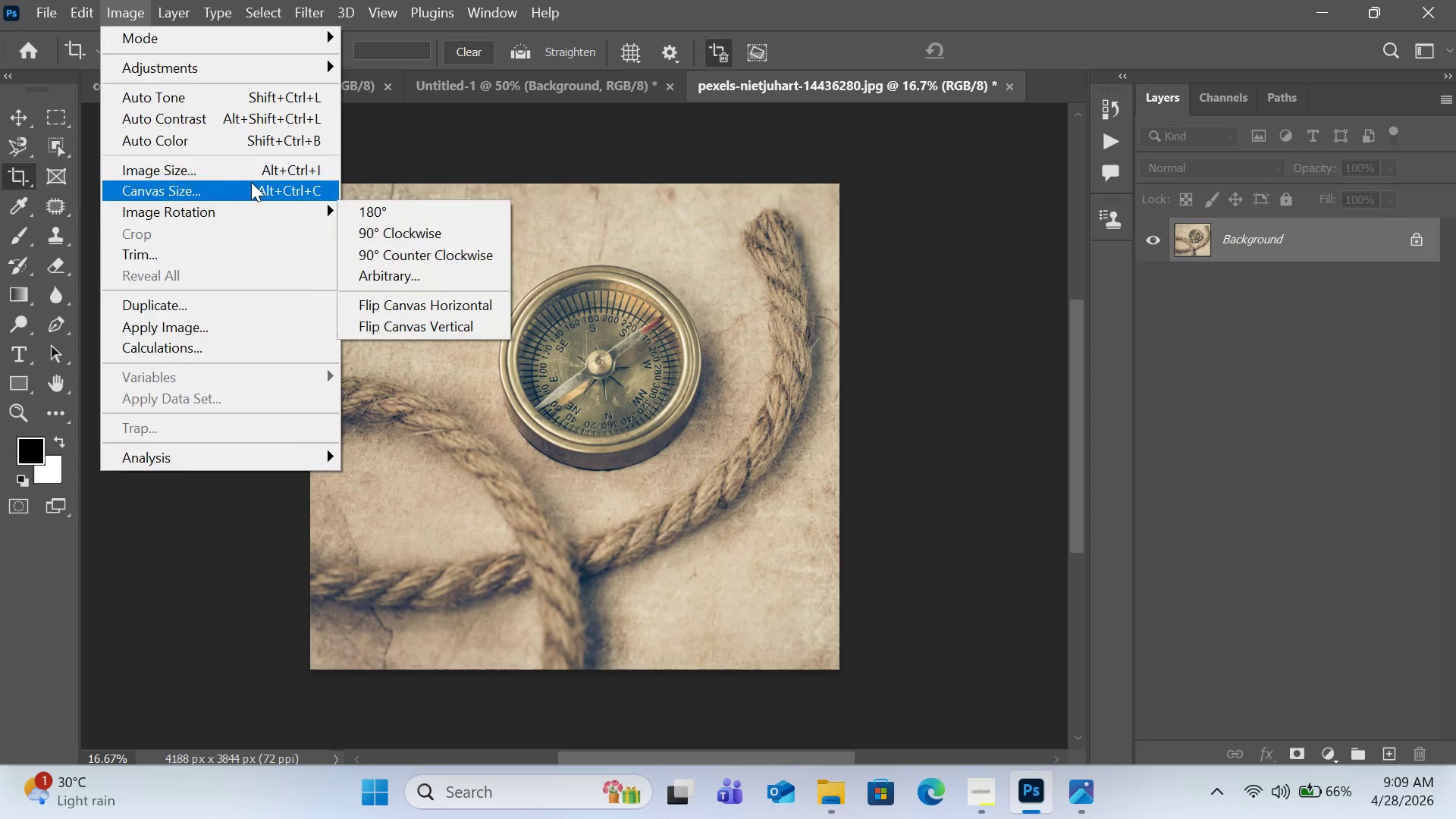 
left_click([259, 169])
 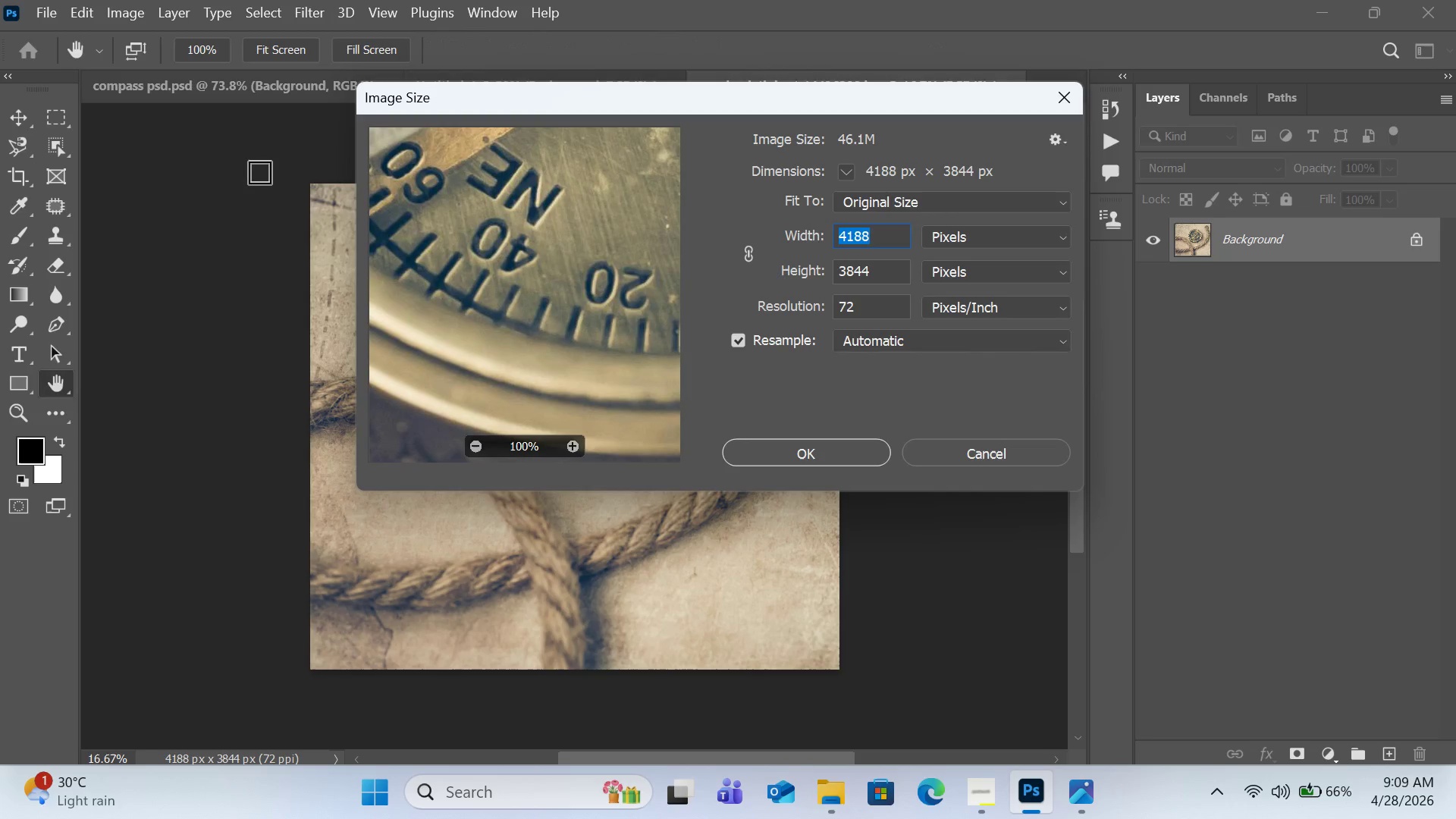 
type(1080)
 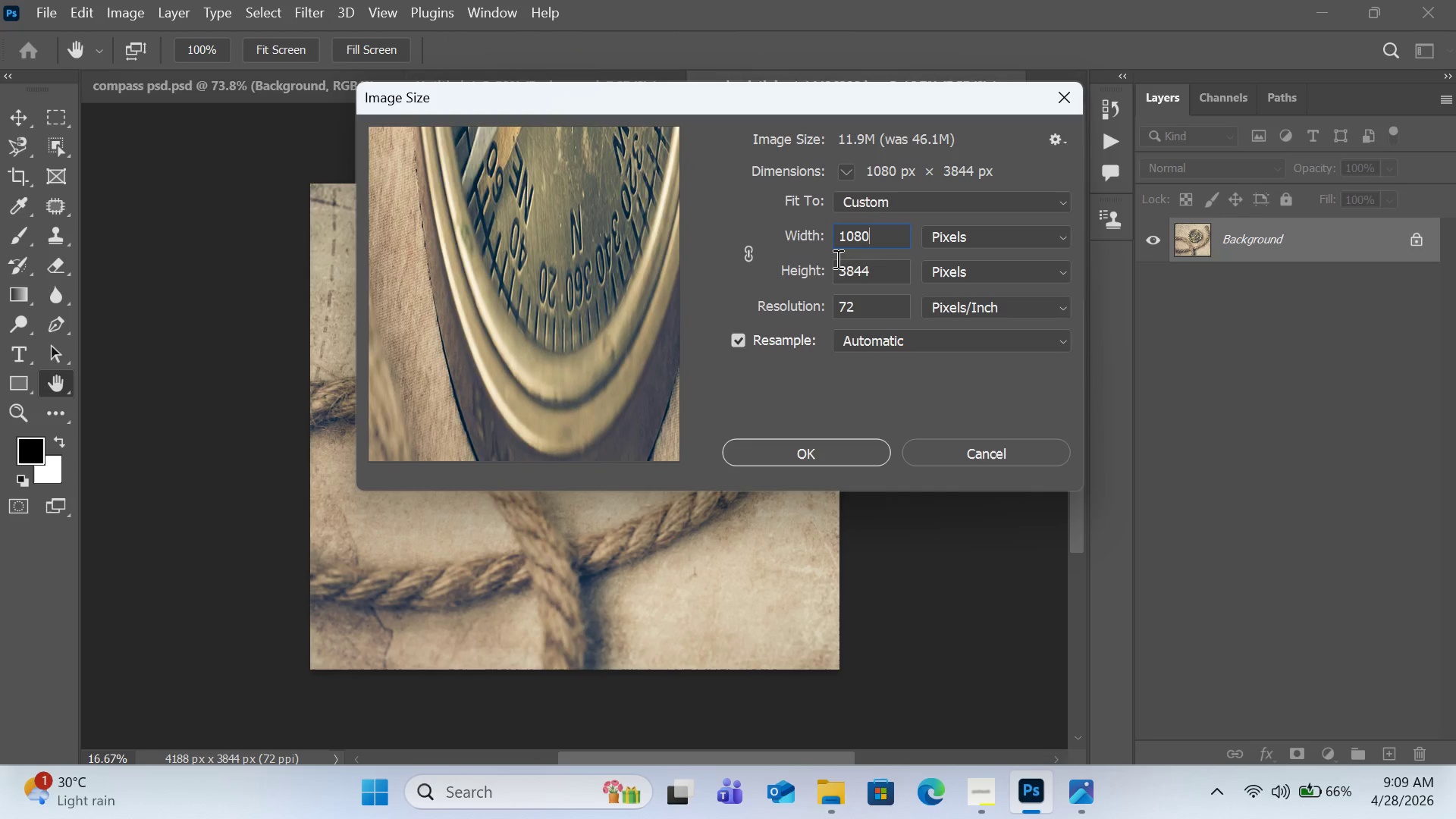 
left_click([874, 276])
 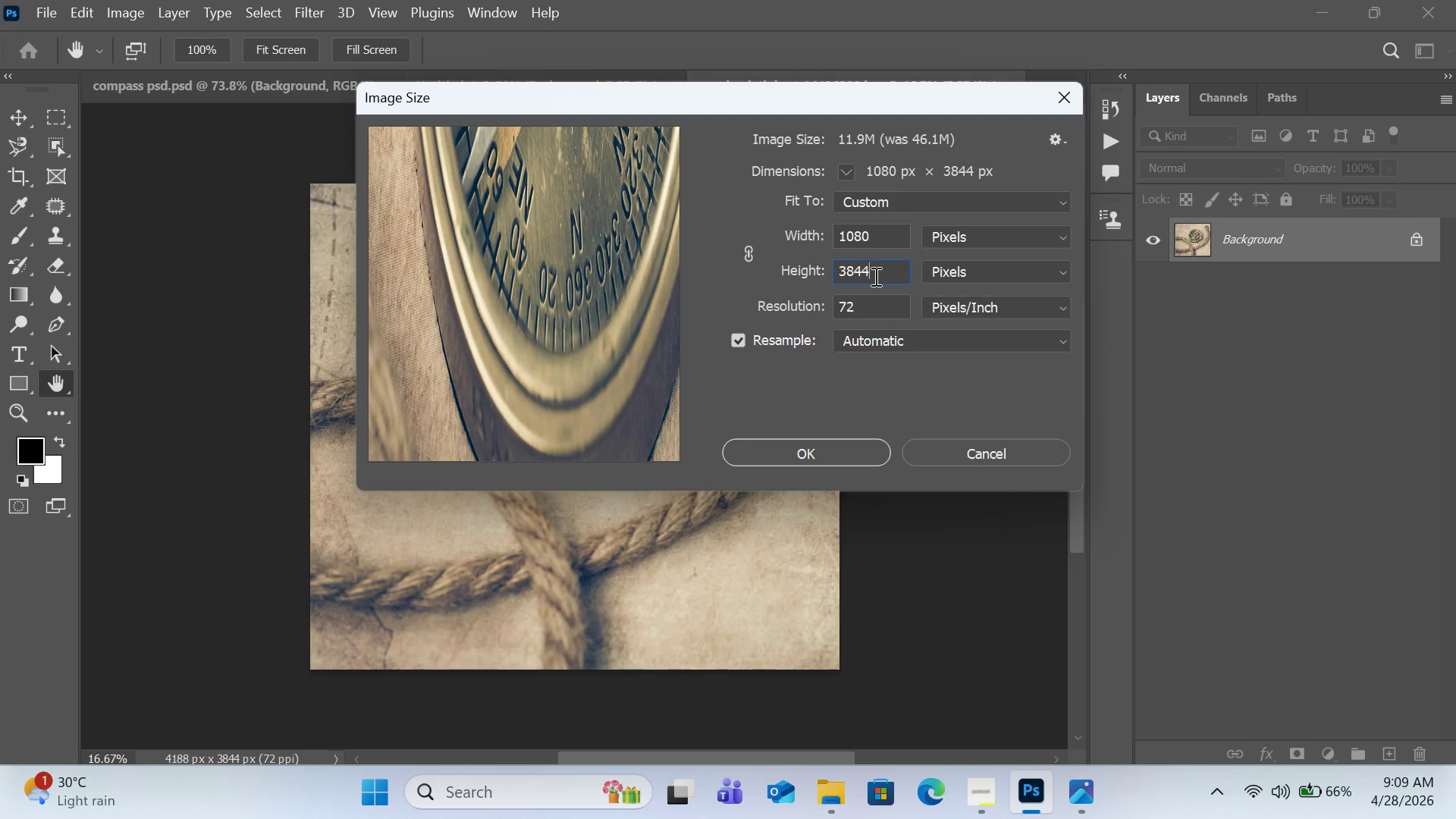 
key(Control+A)
 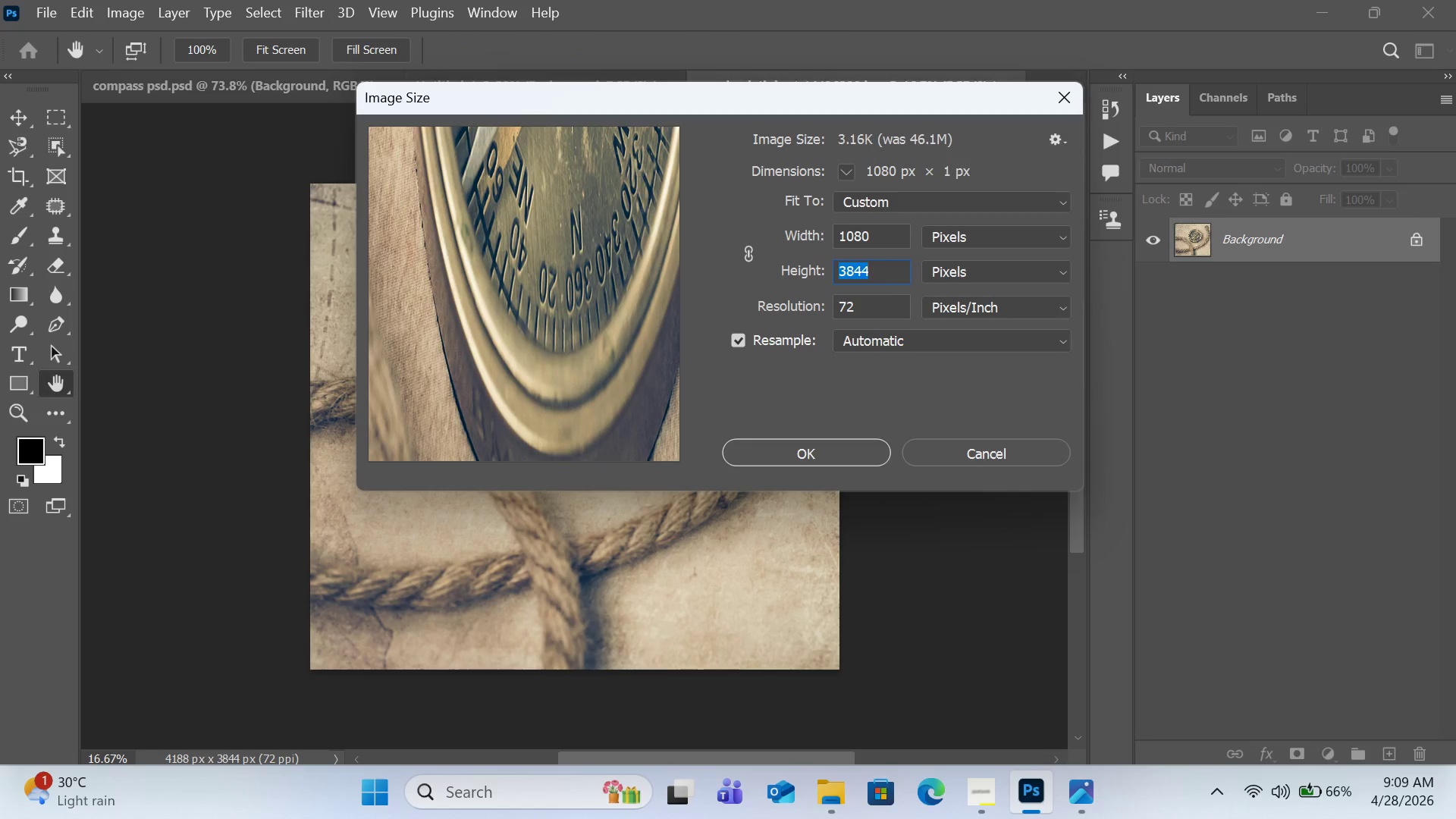 
type(1080)
 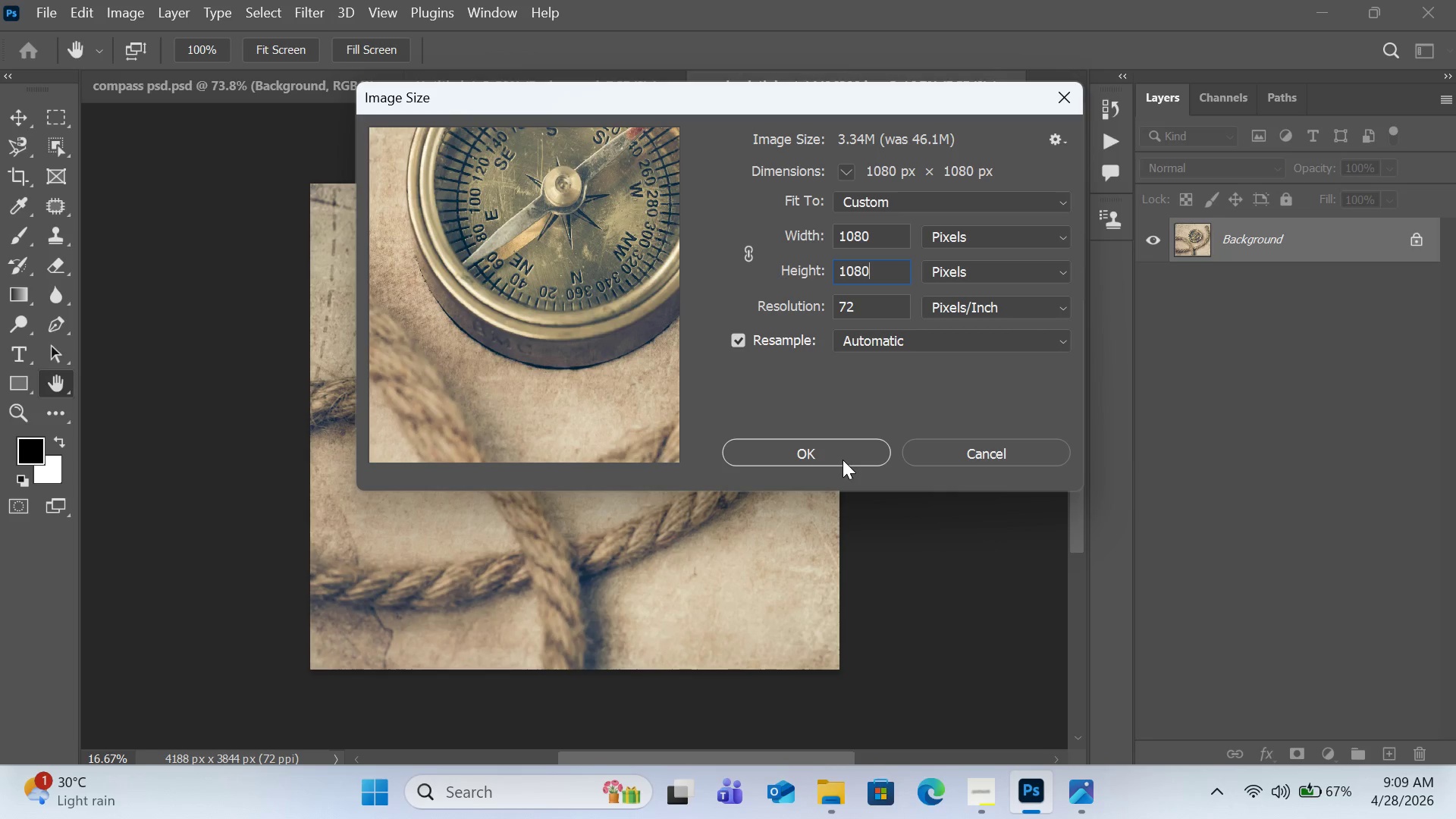 
left_click([843, 460])
 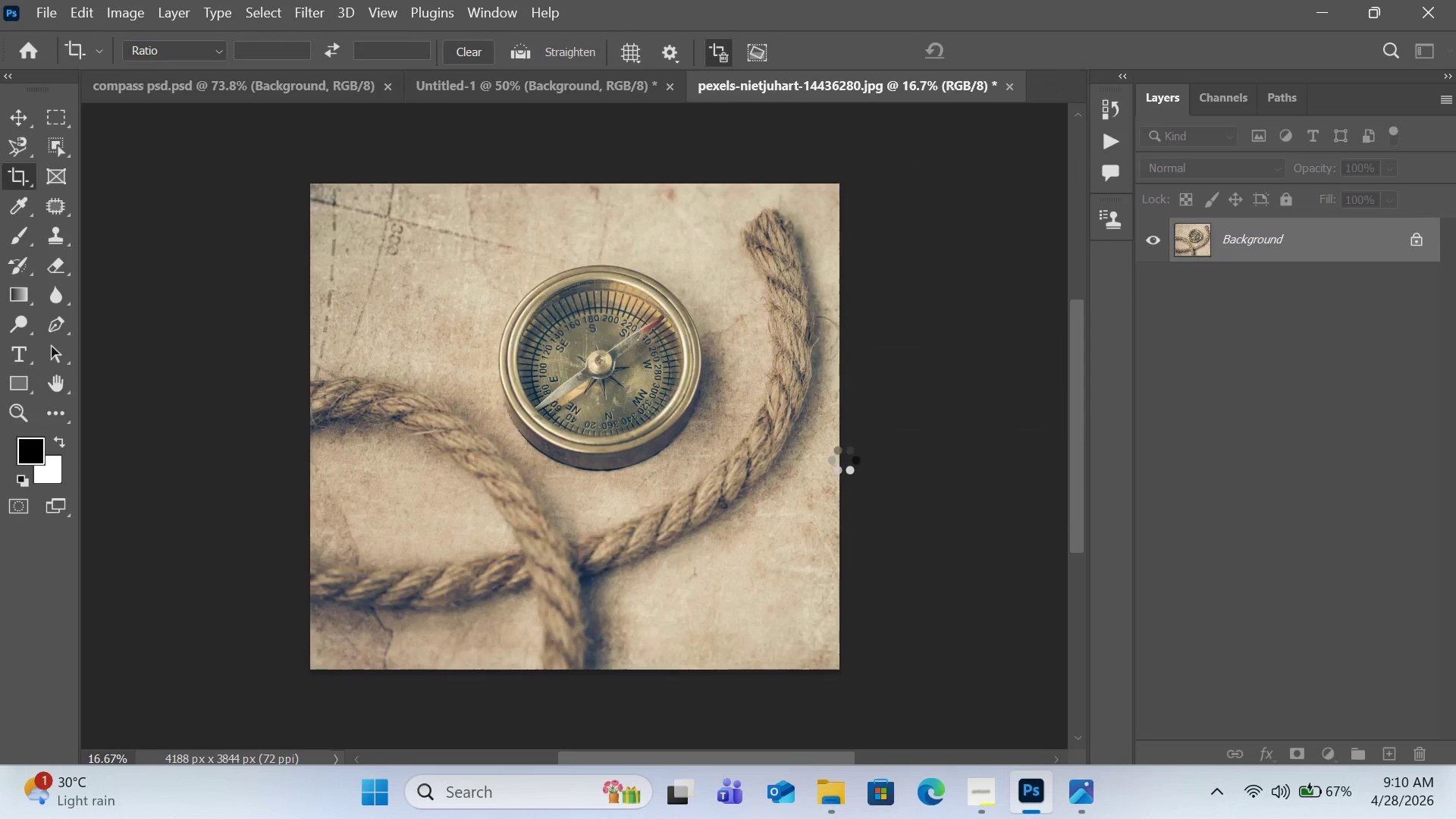 
key(Control+A)
 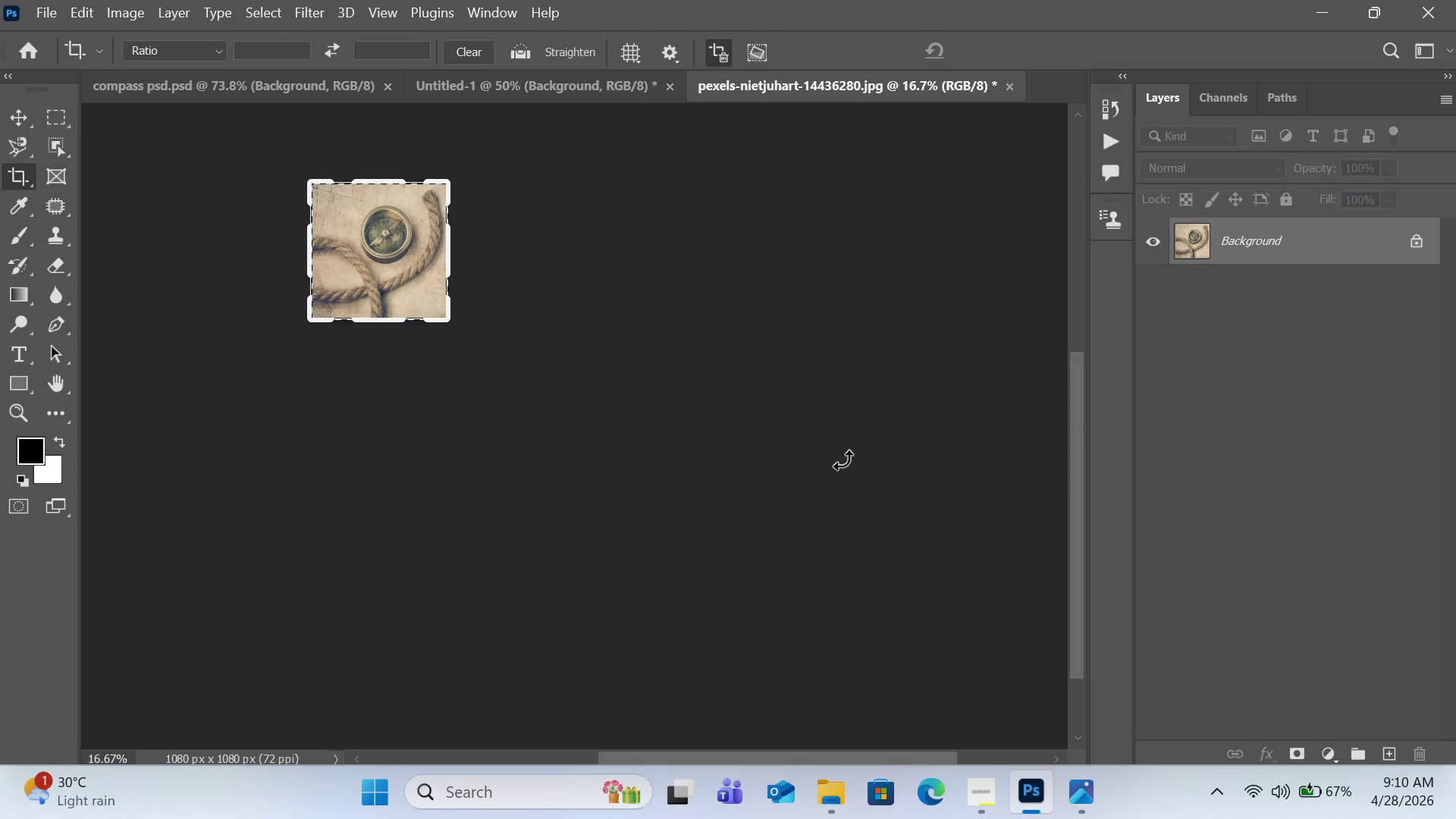 
key(Control+C)
 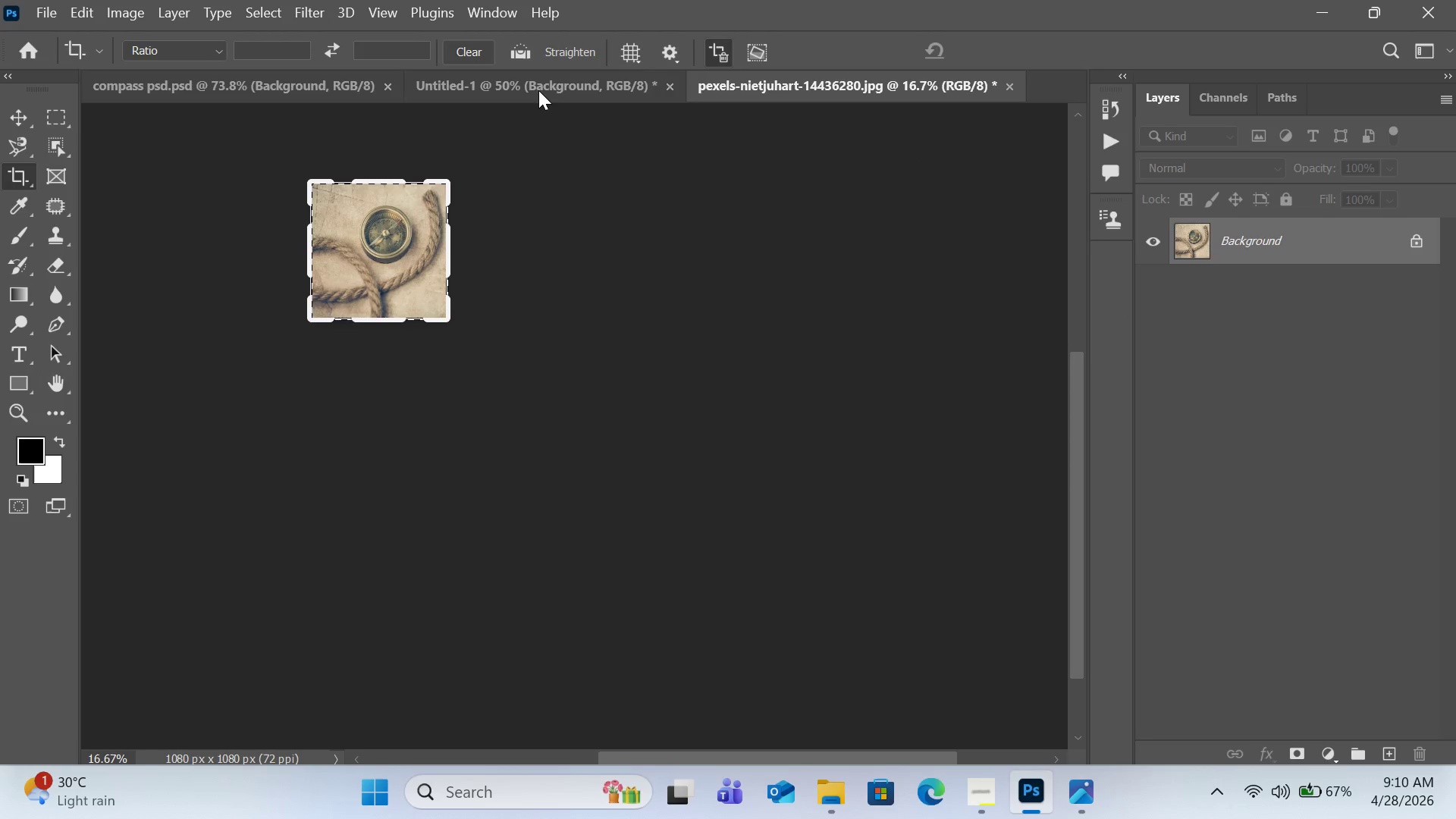 
left_click([538, 89])
 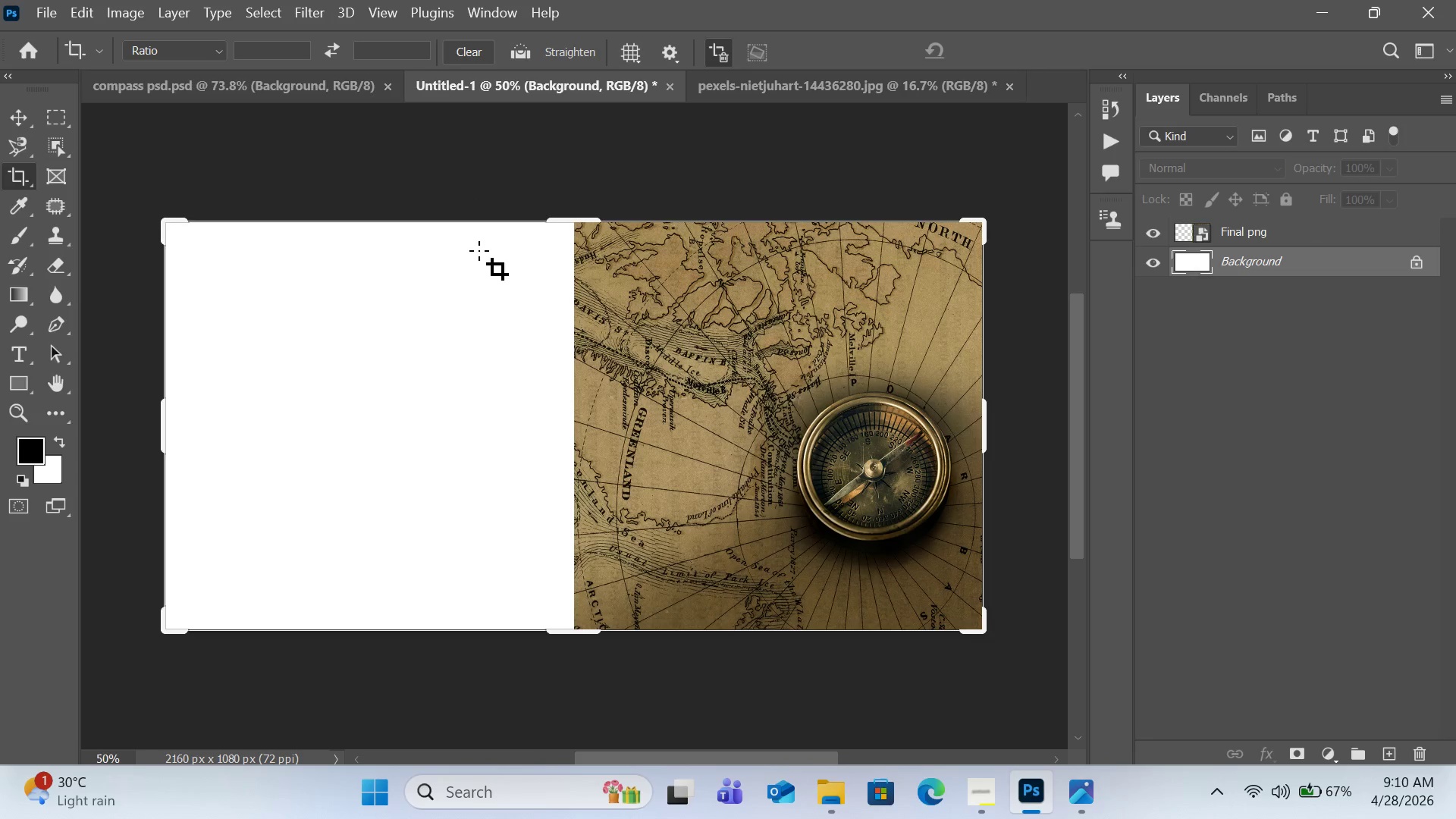 
key(Control+V)
 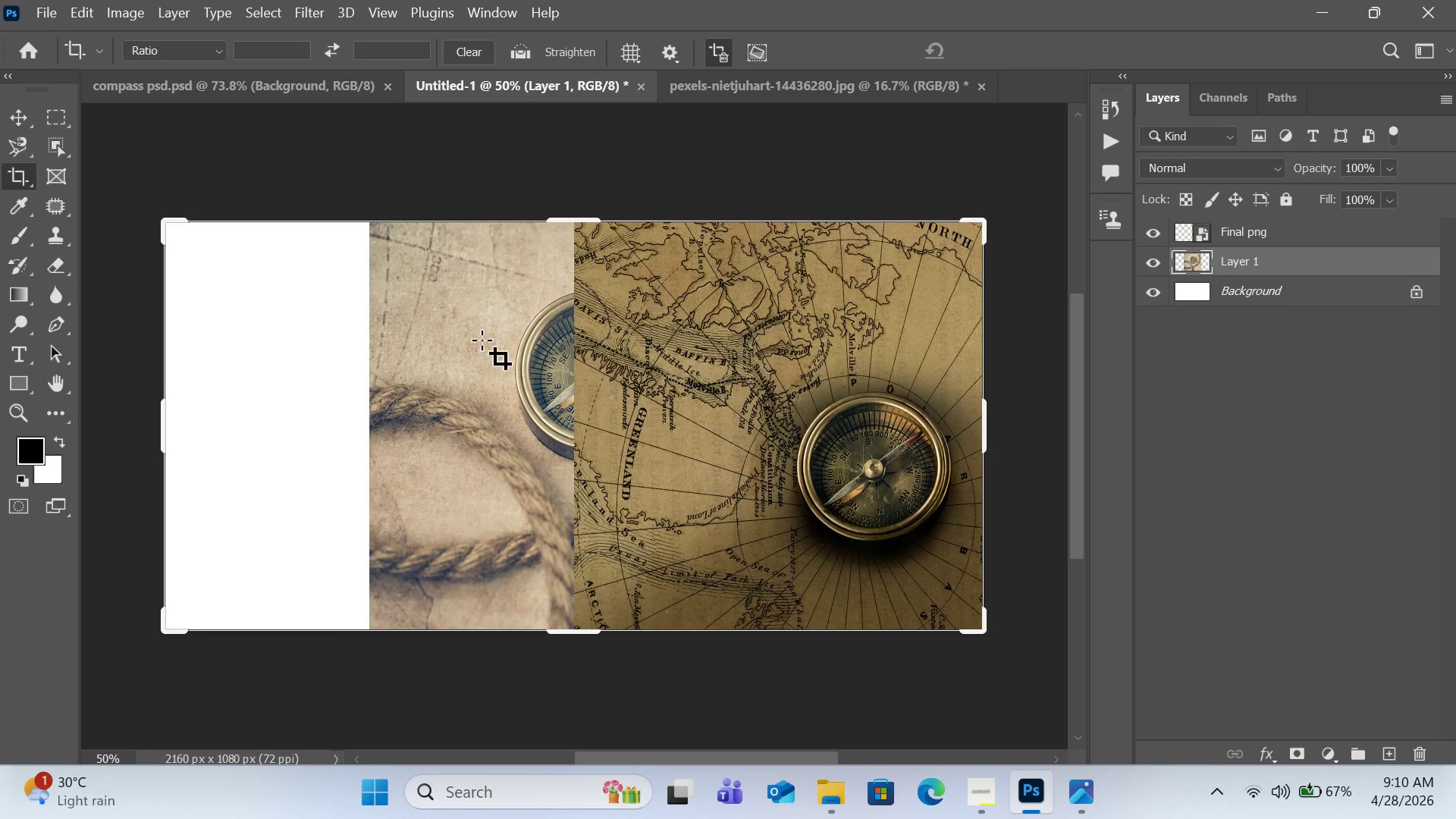 
hold_key(key=ControlLeft, duration=0.62)
 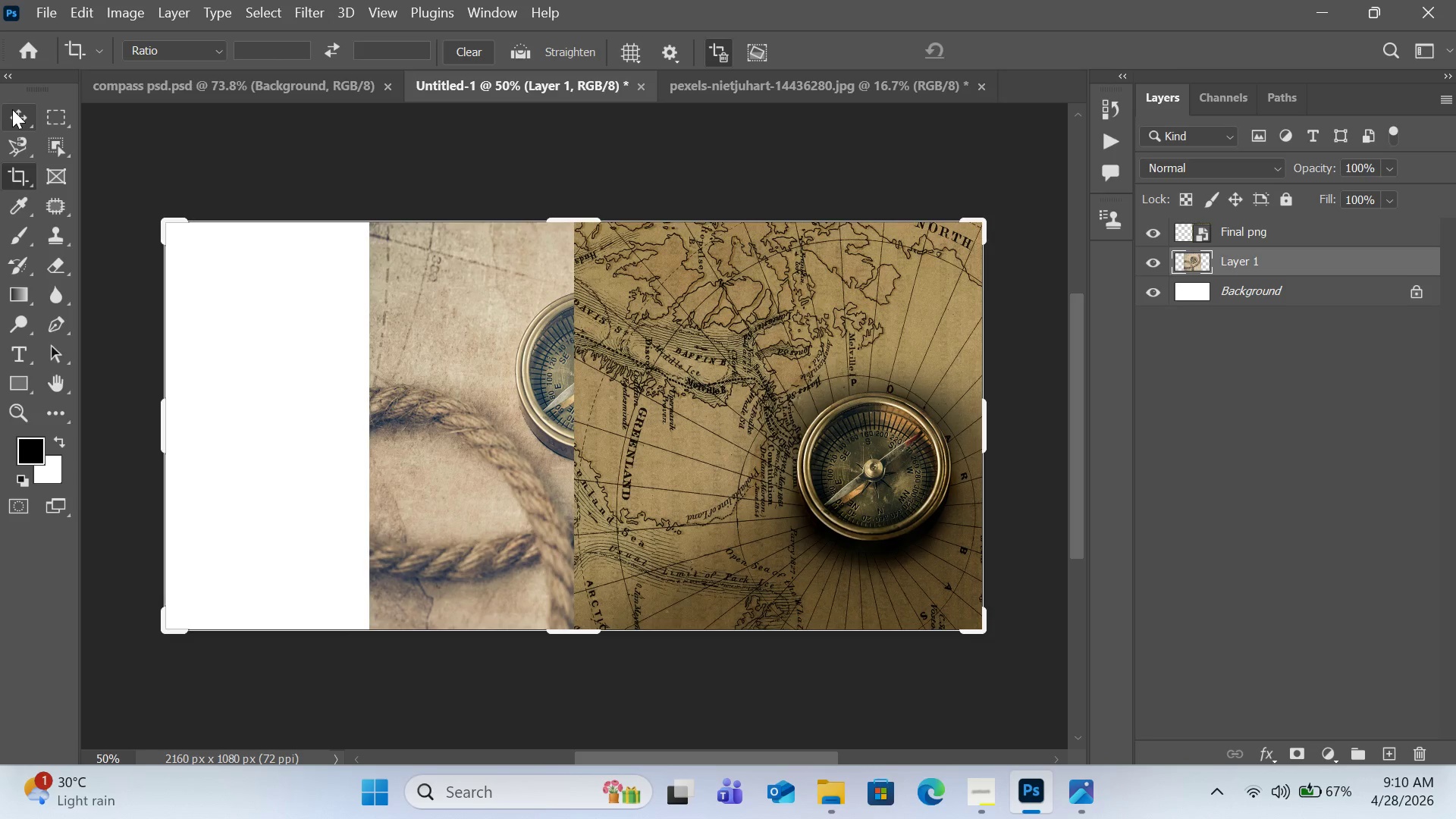 
left_click([12, 109])
 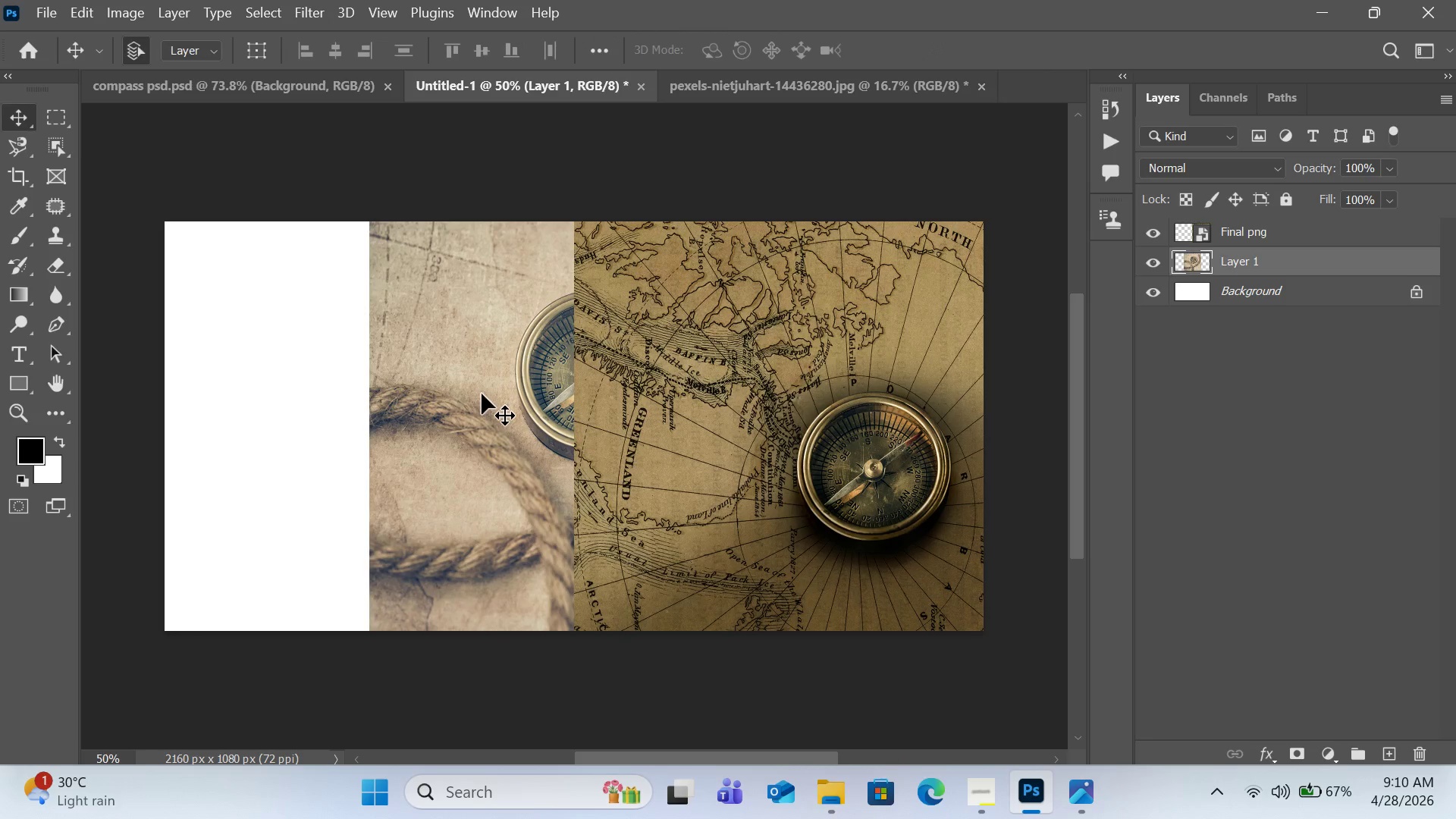 
left_click_drag(start_coordinate=[482, 394], to_coordinate=[278, 394])
 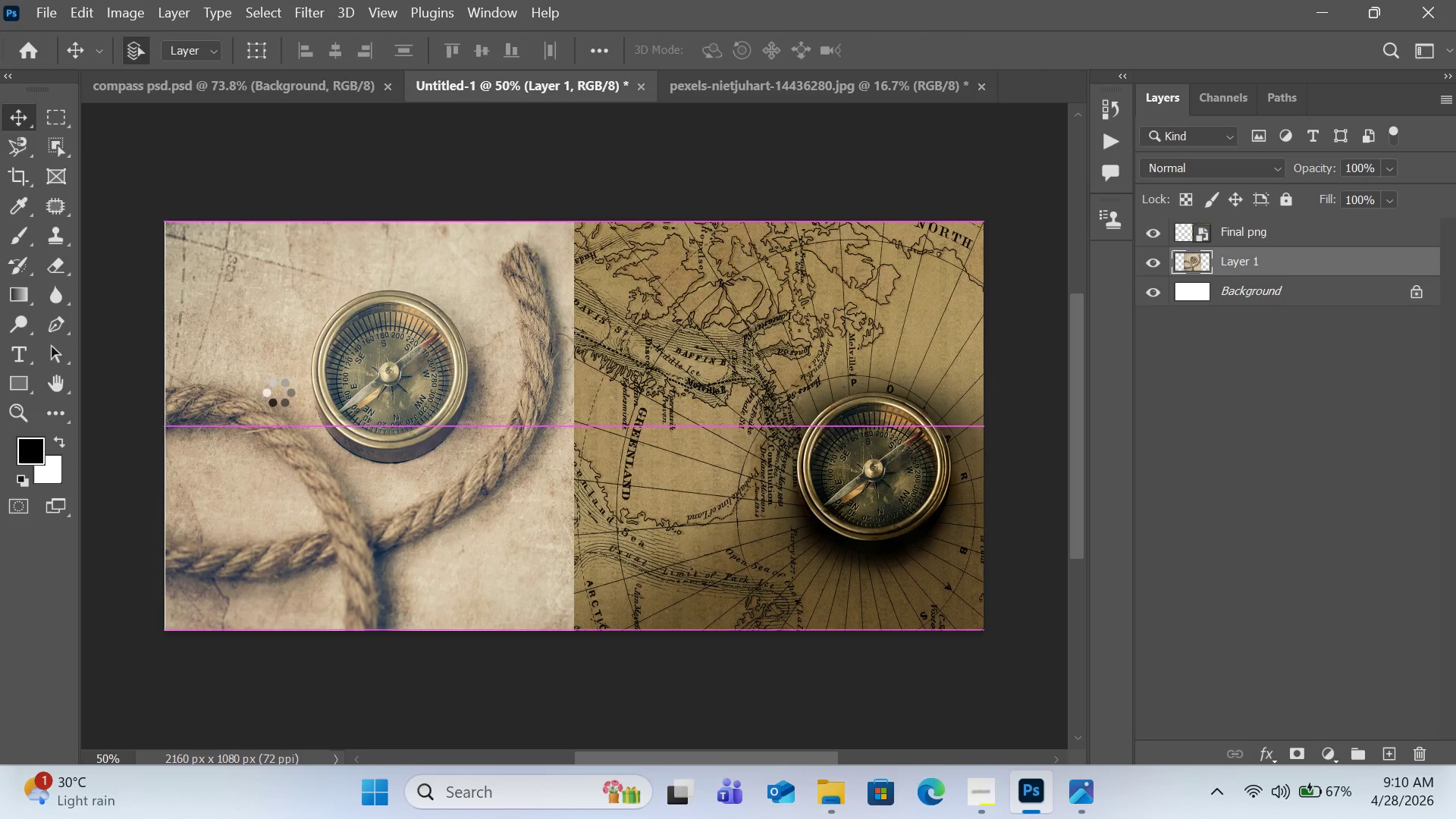 
hold_key(key=ControlLeft, duration=4.52)
 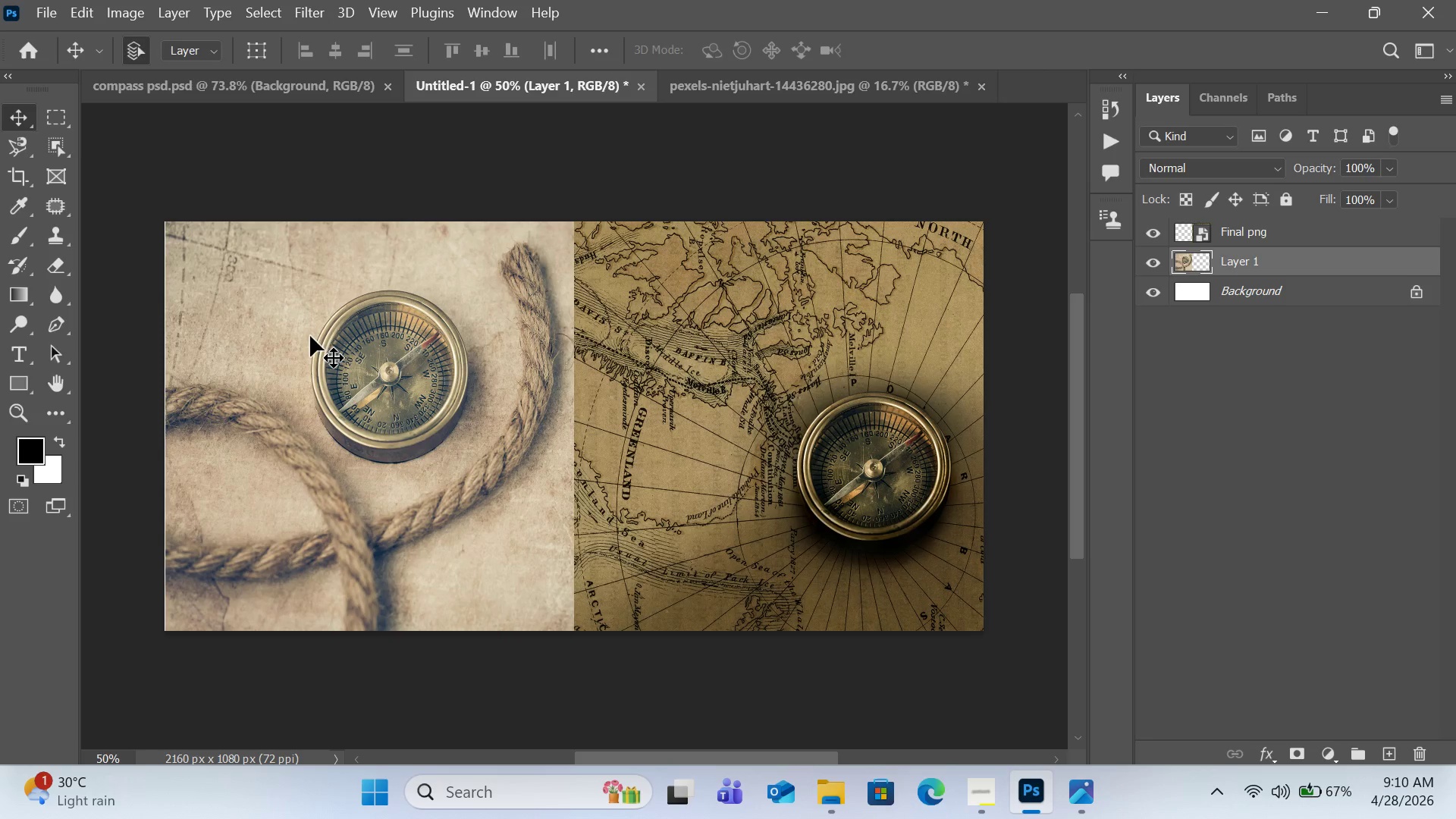 
wait(11.33)
 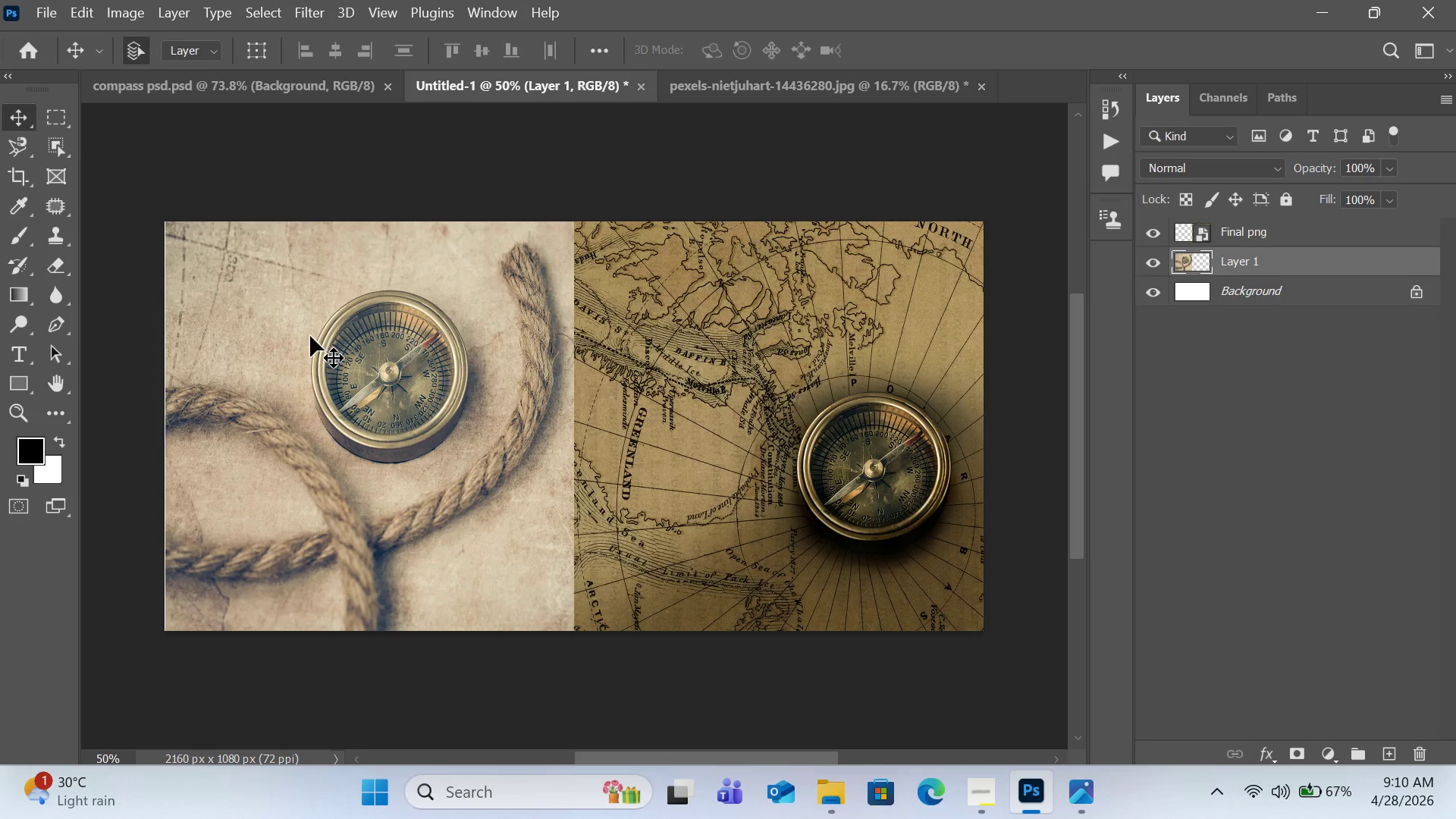 
left_click_drag(start_coordinate=[55, 19], to_coordinate=[439, 373])
 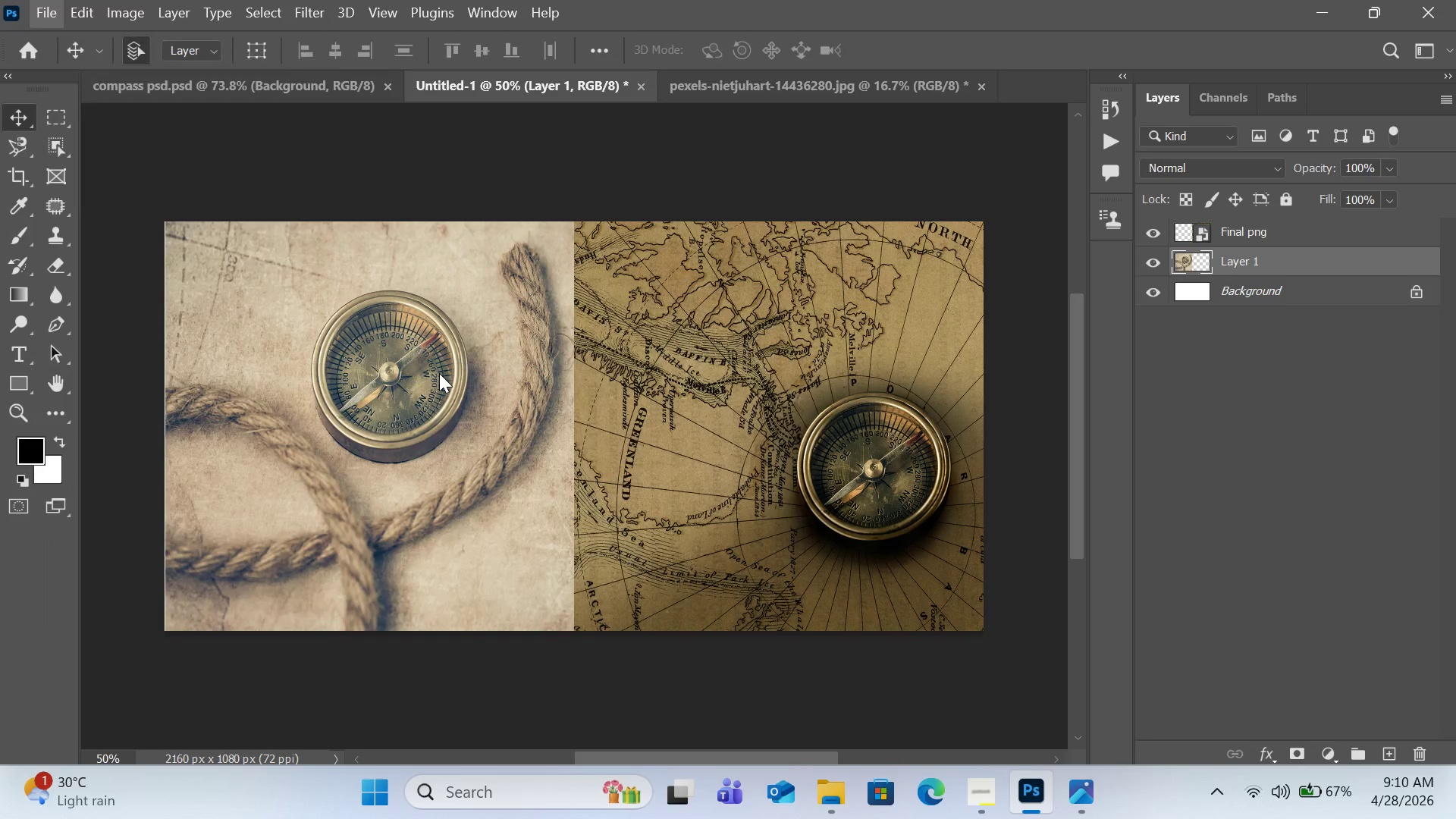 
left_click([439, 373])
 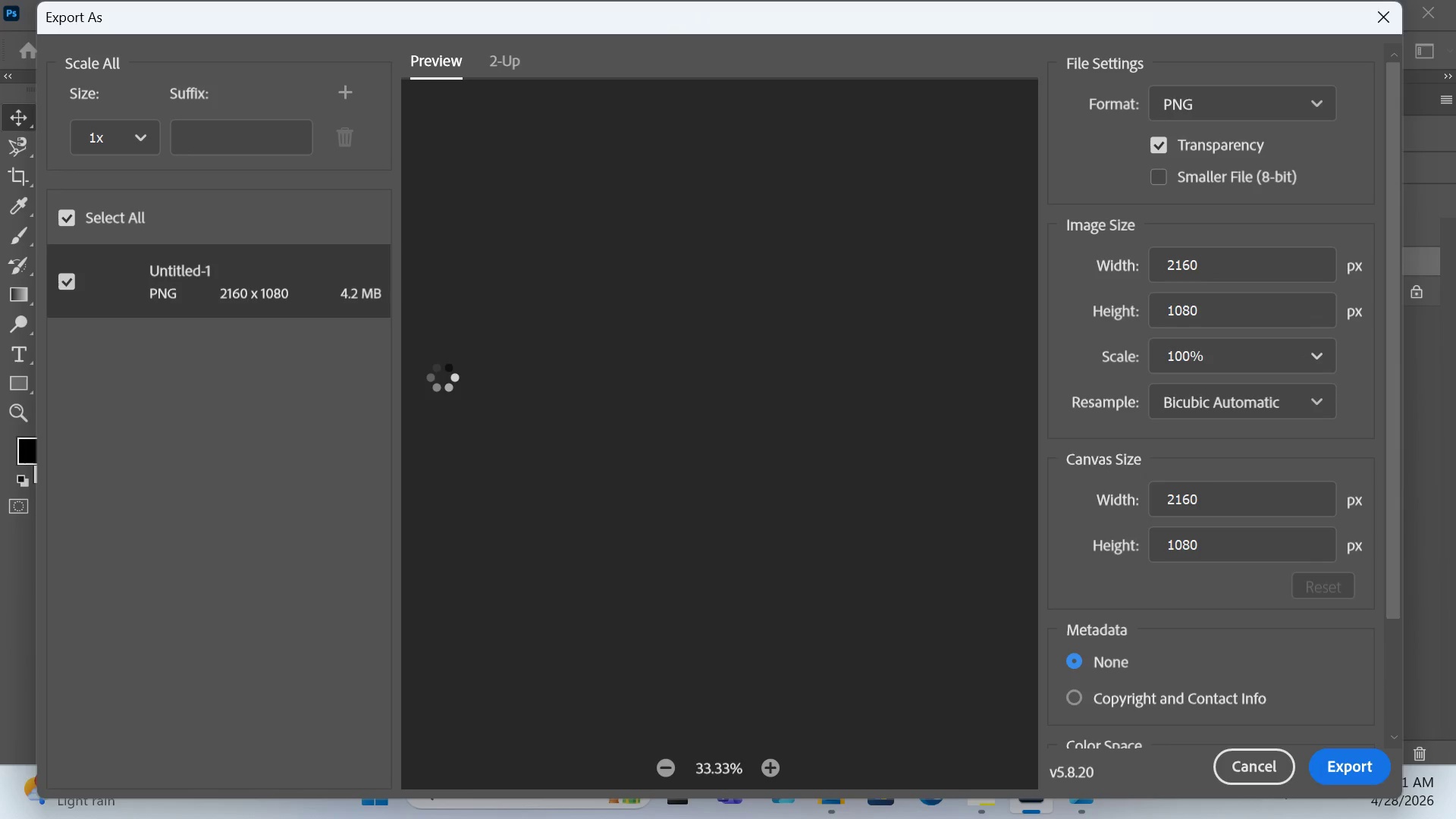 
wait(33.17)
 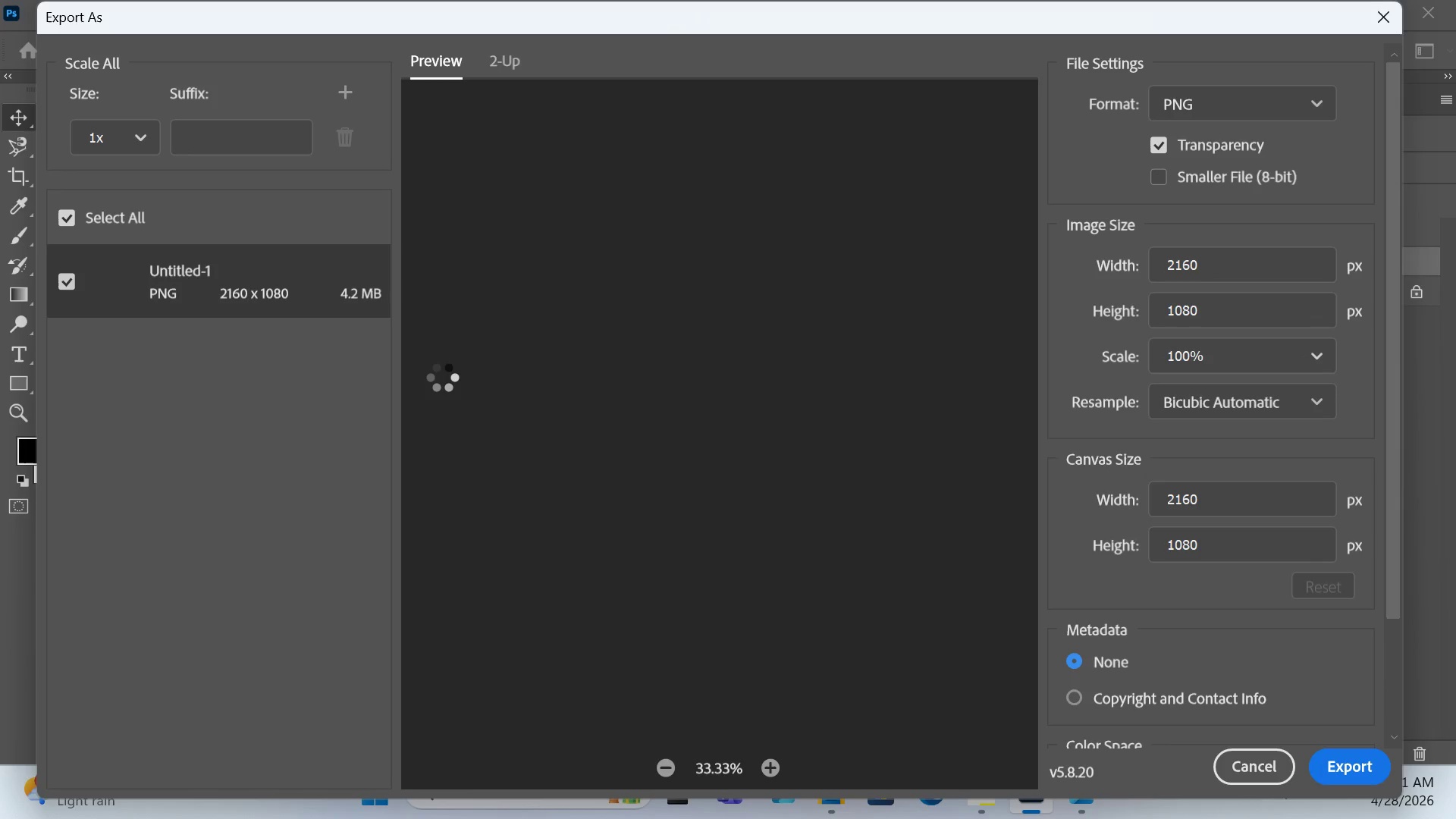 
left_click([1248, 111])
 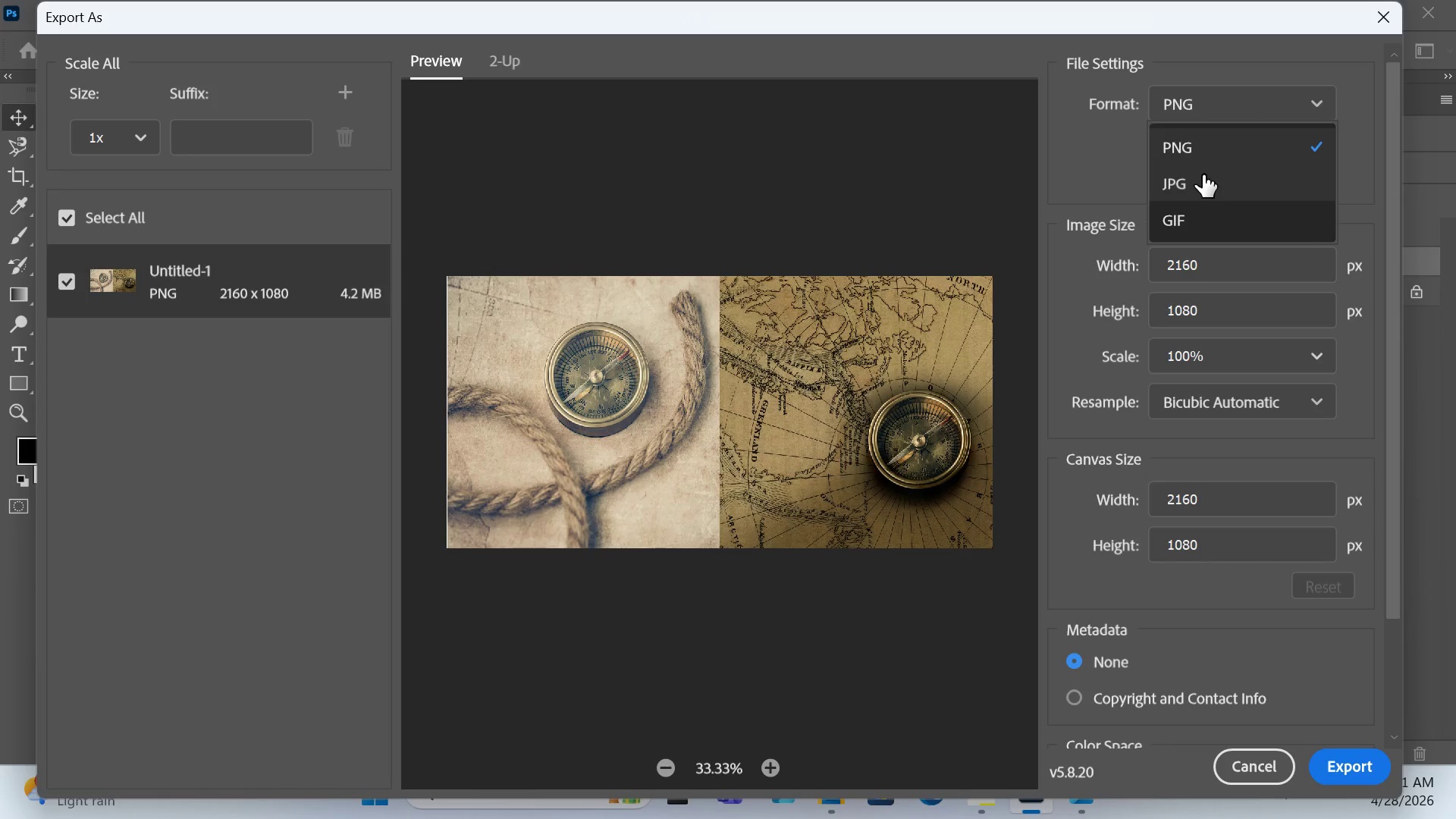 
left_click([1198, 178])
 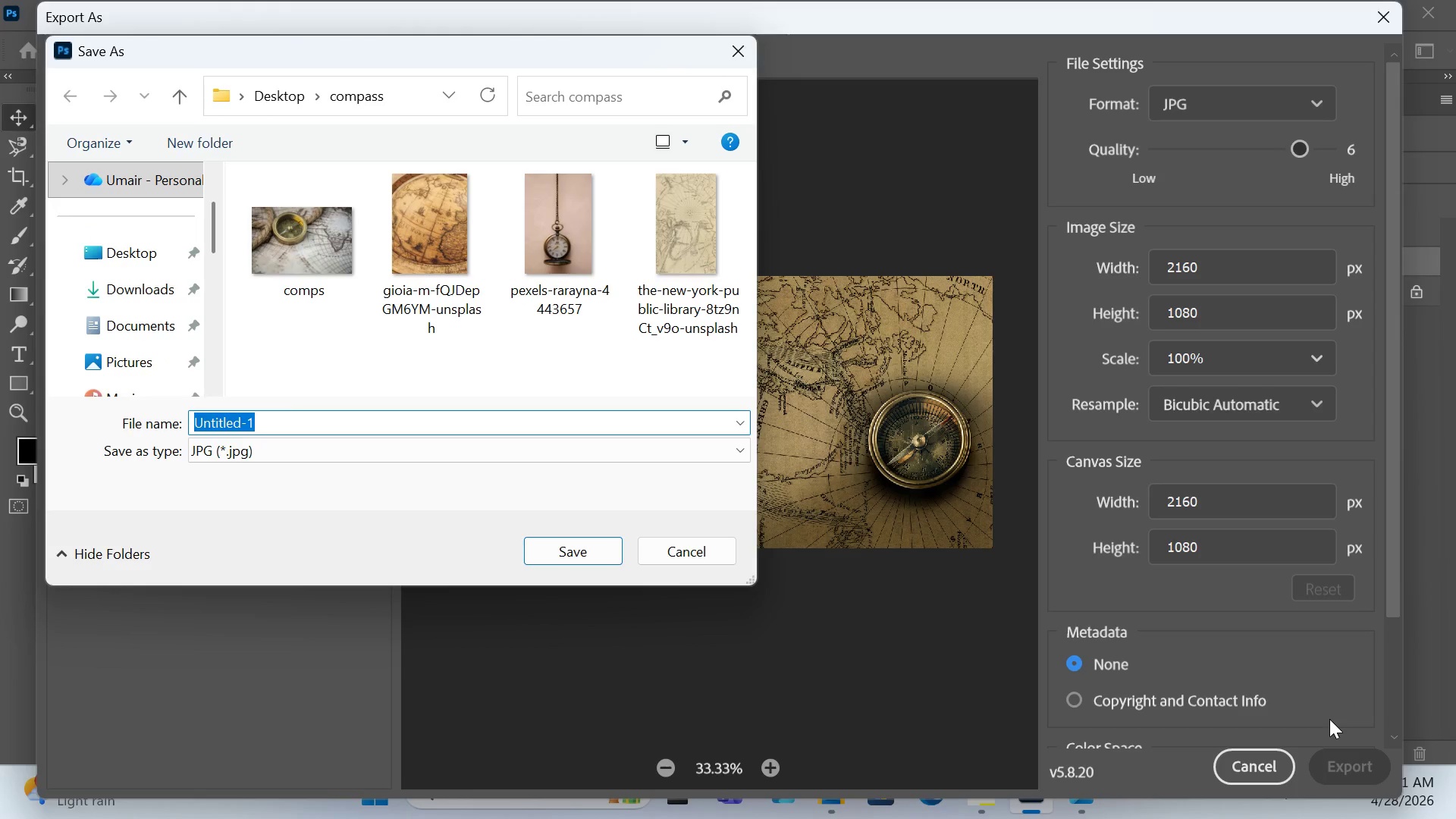 
wait(25.97)
 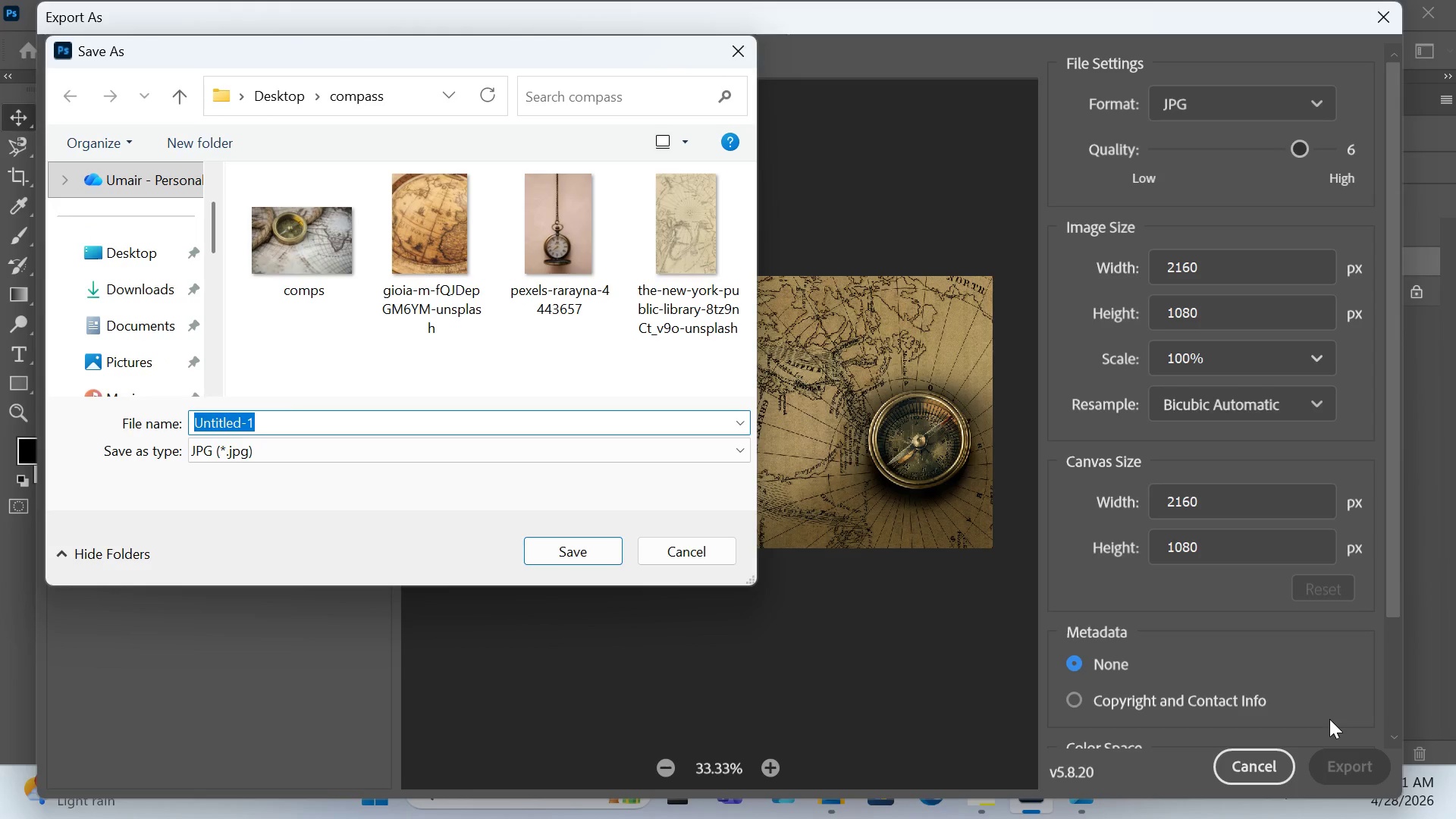 
type(jpg comparison)
 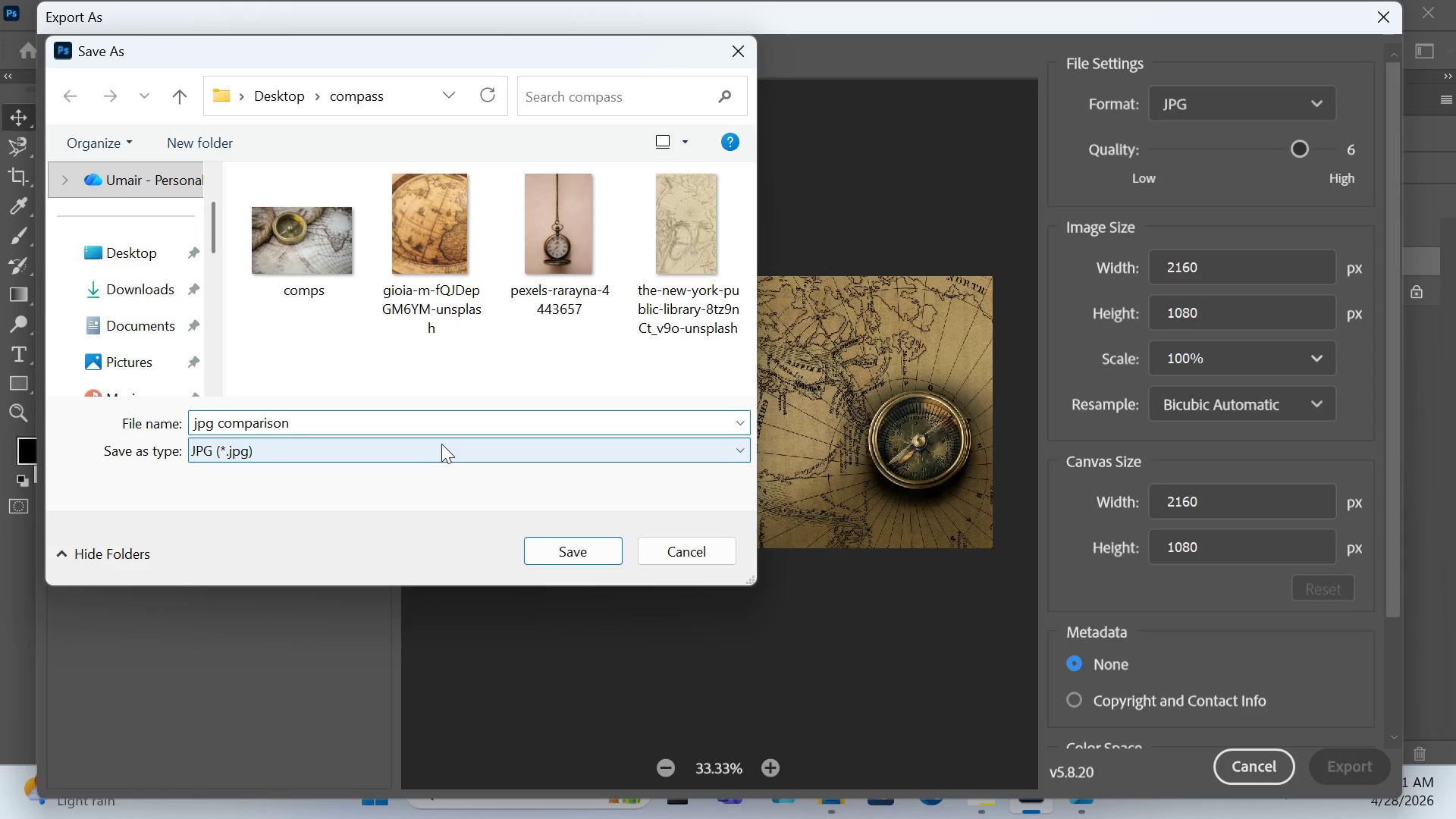 
key(Enter)
 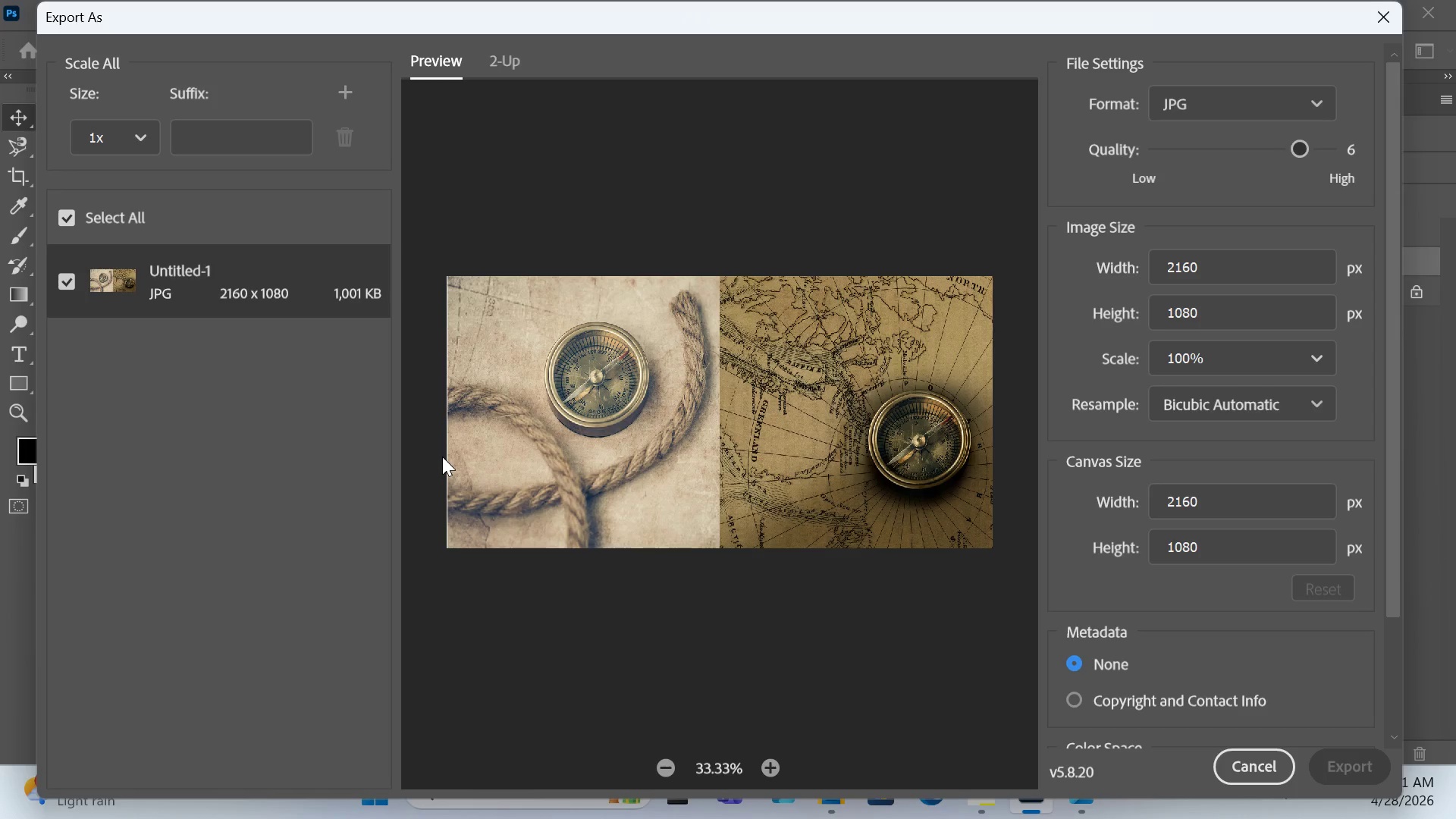 
wait(11.8)
 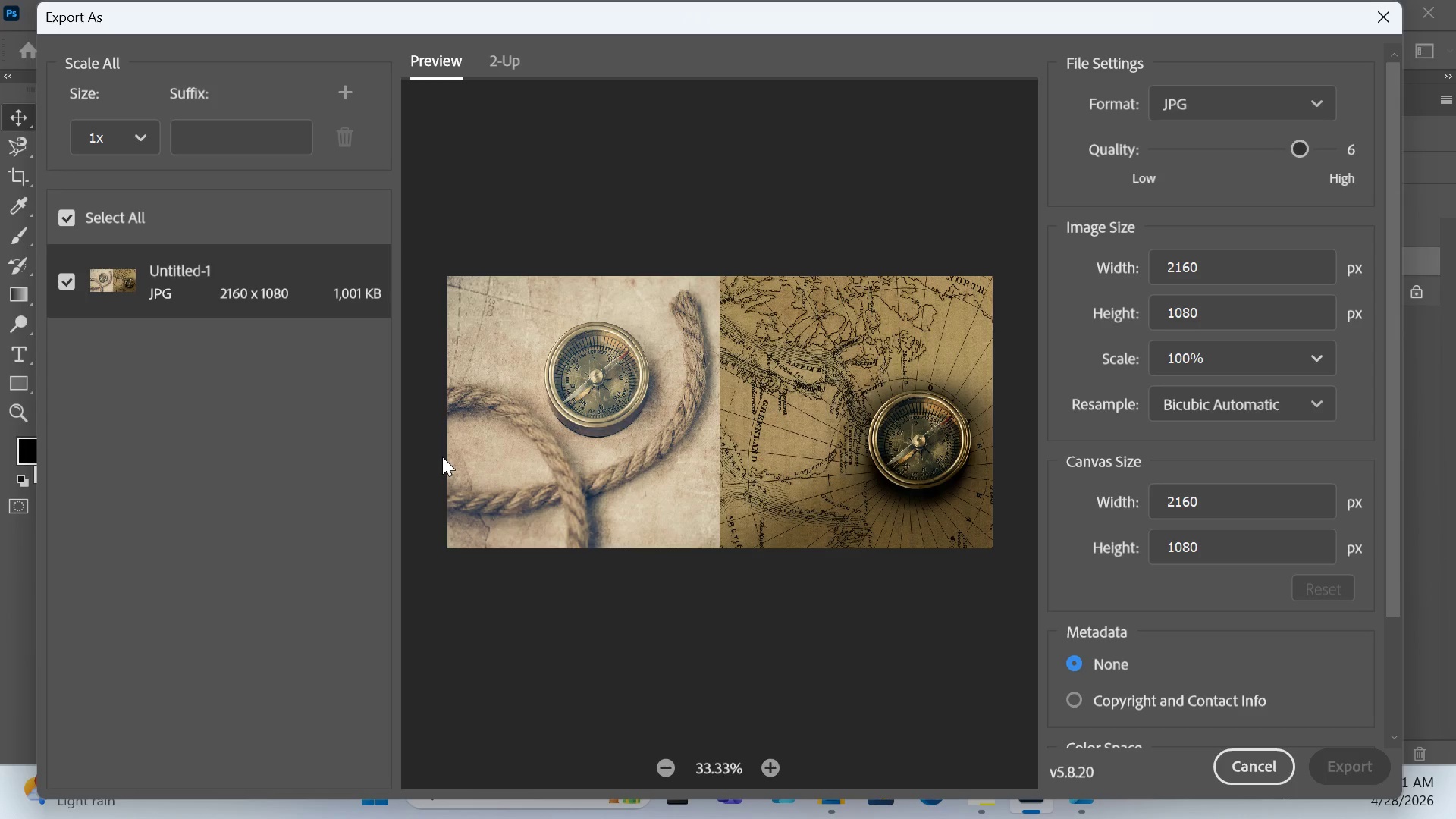 
left_click([645, 86])
 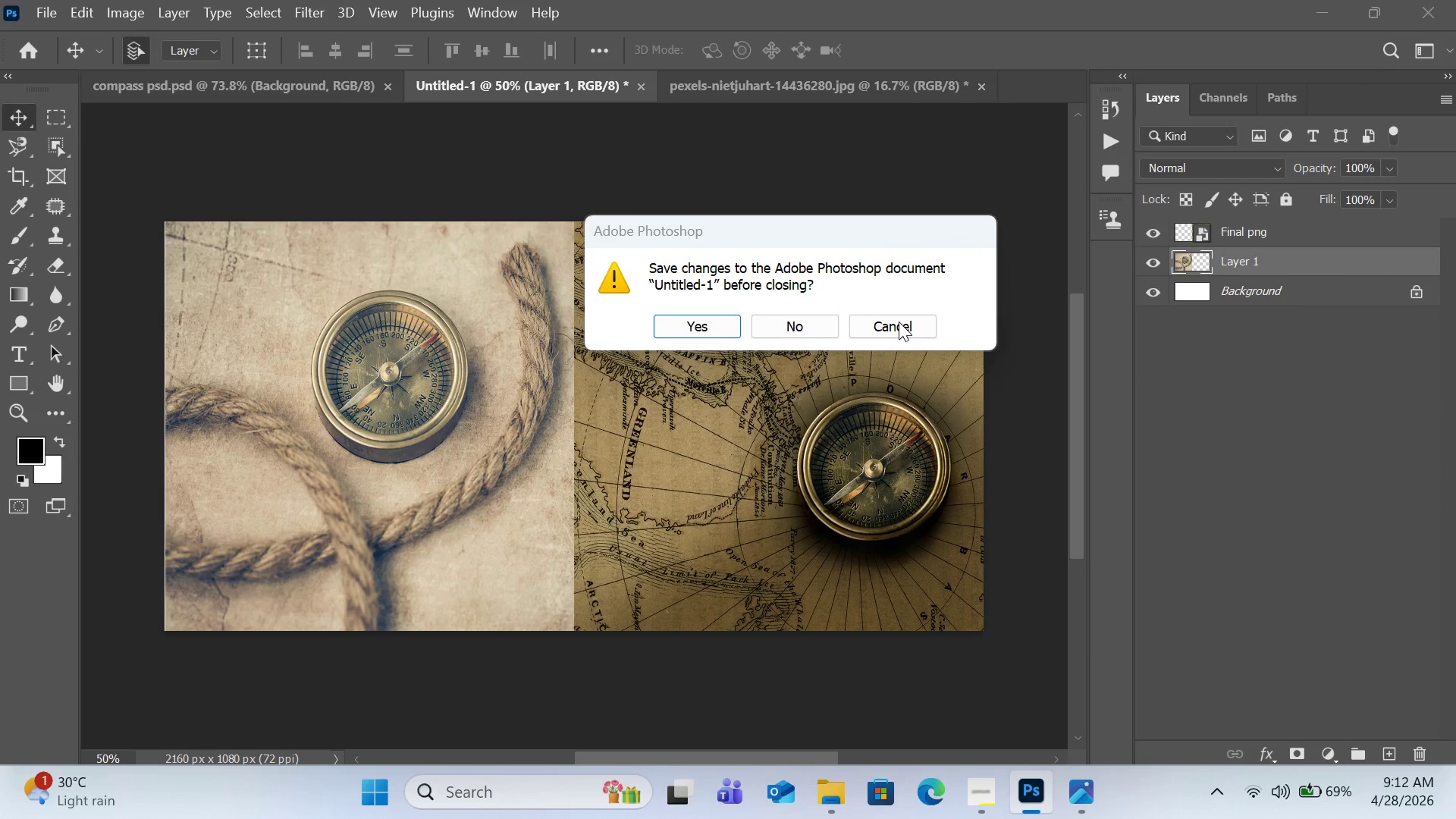 
left_click([901, 322])
 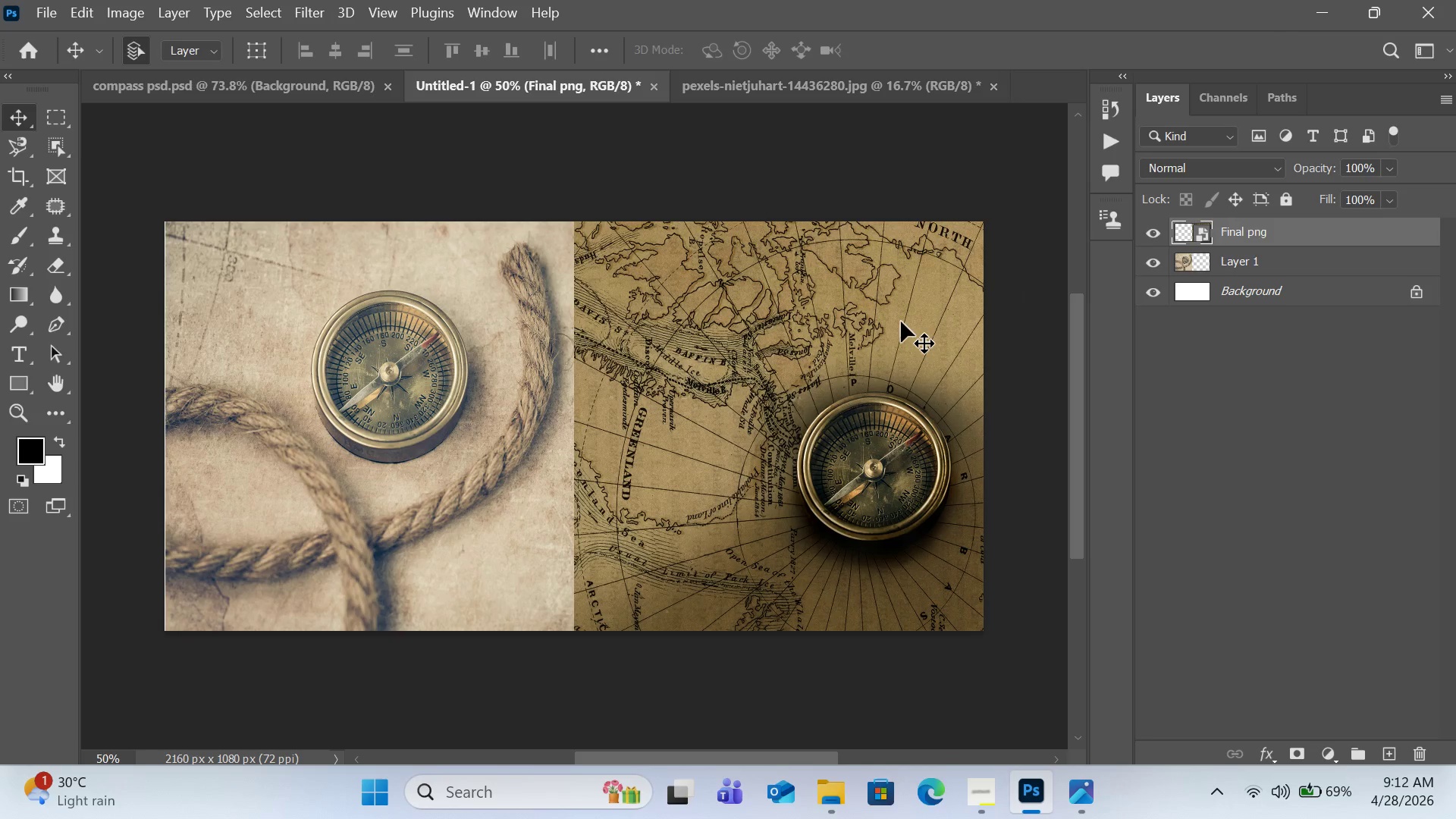 
wait(6.95)
 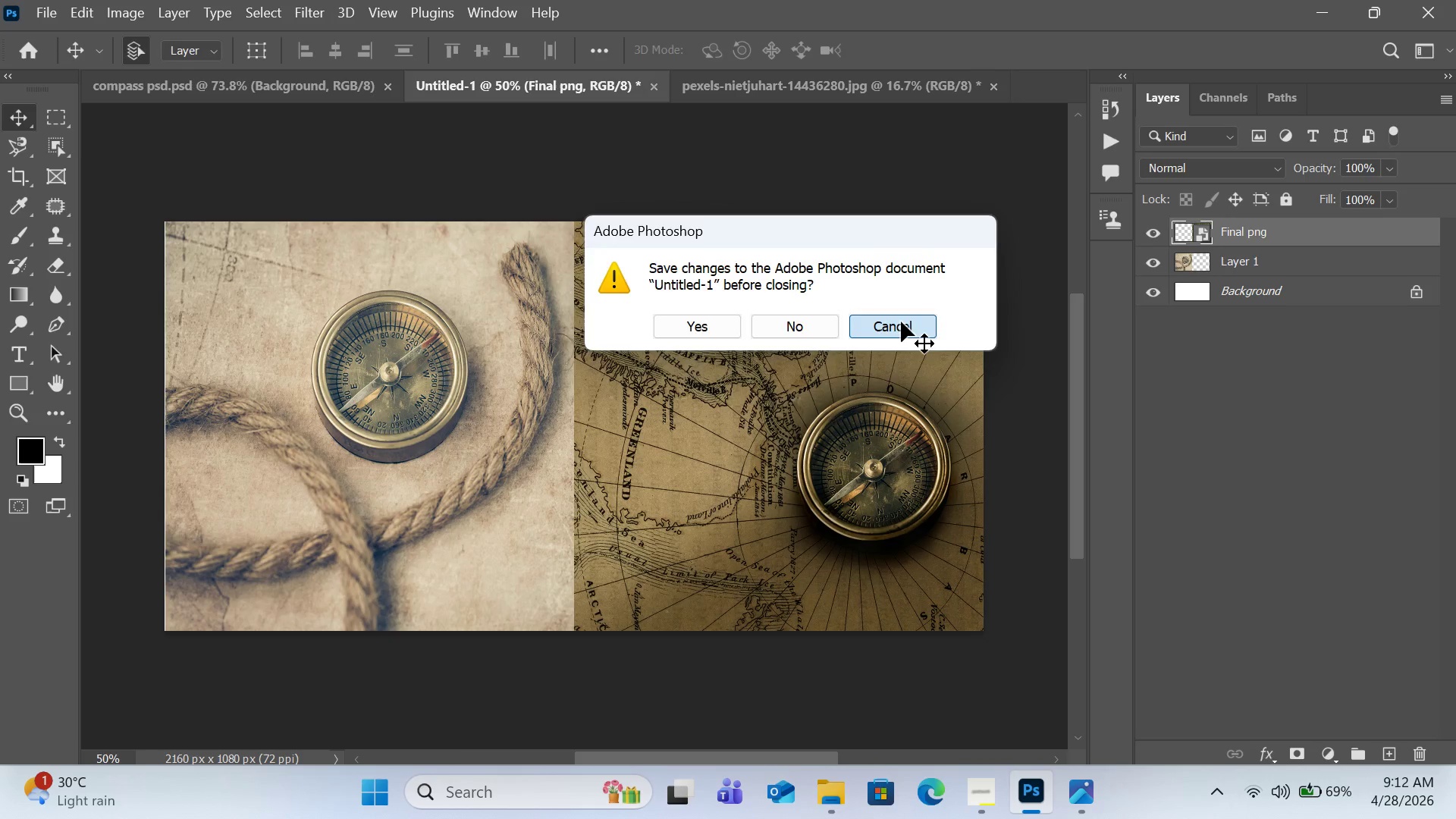 
left_click([276, 83])
 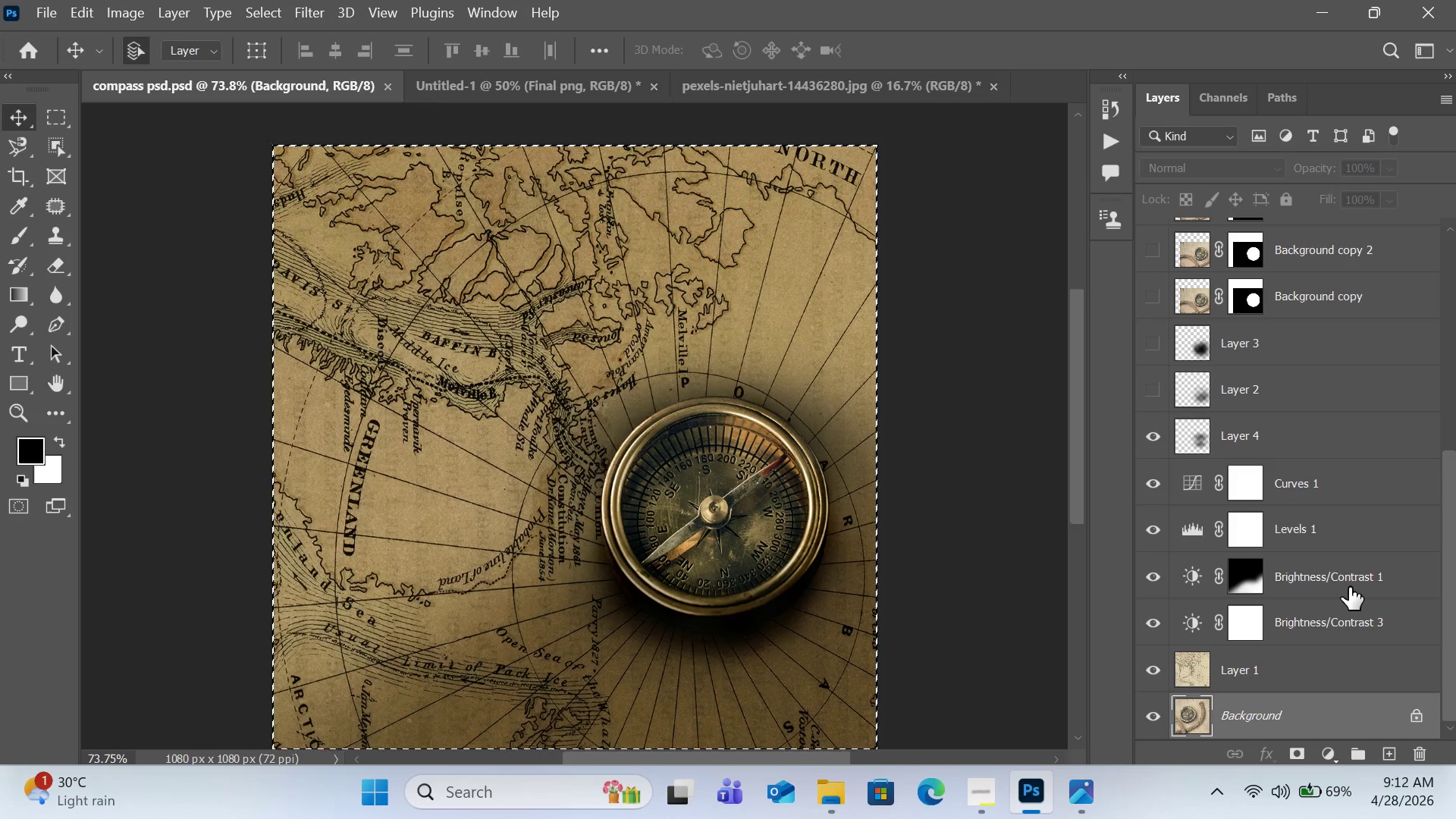 
wait(11.23)
 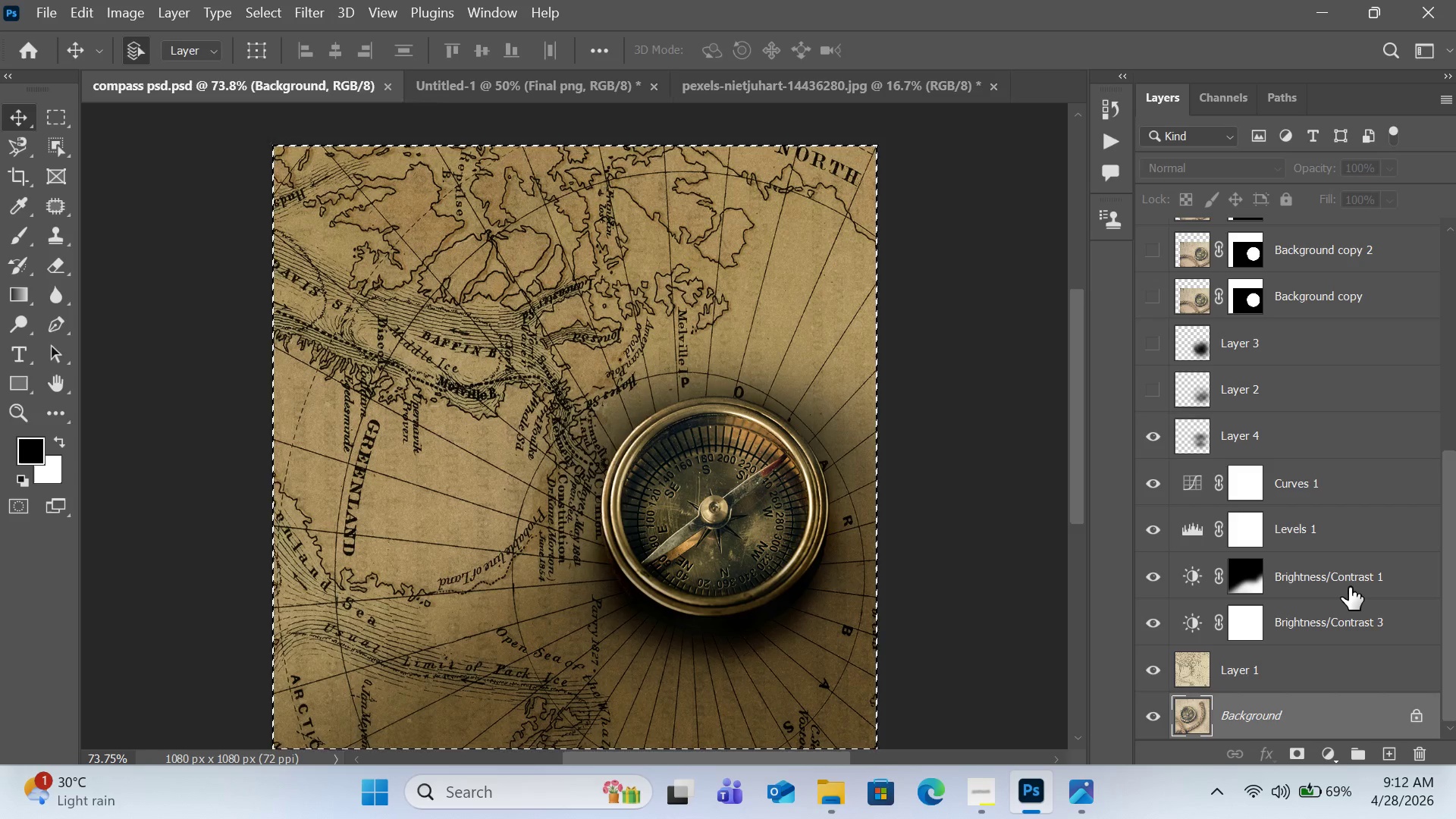 
hold_key(key=ControlLeft, duration=0.53)
 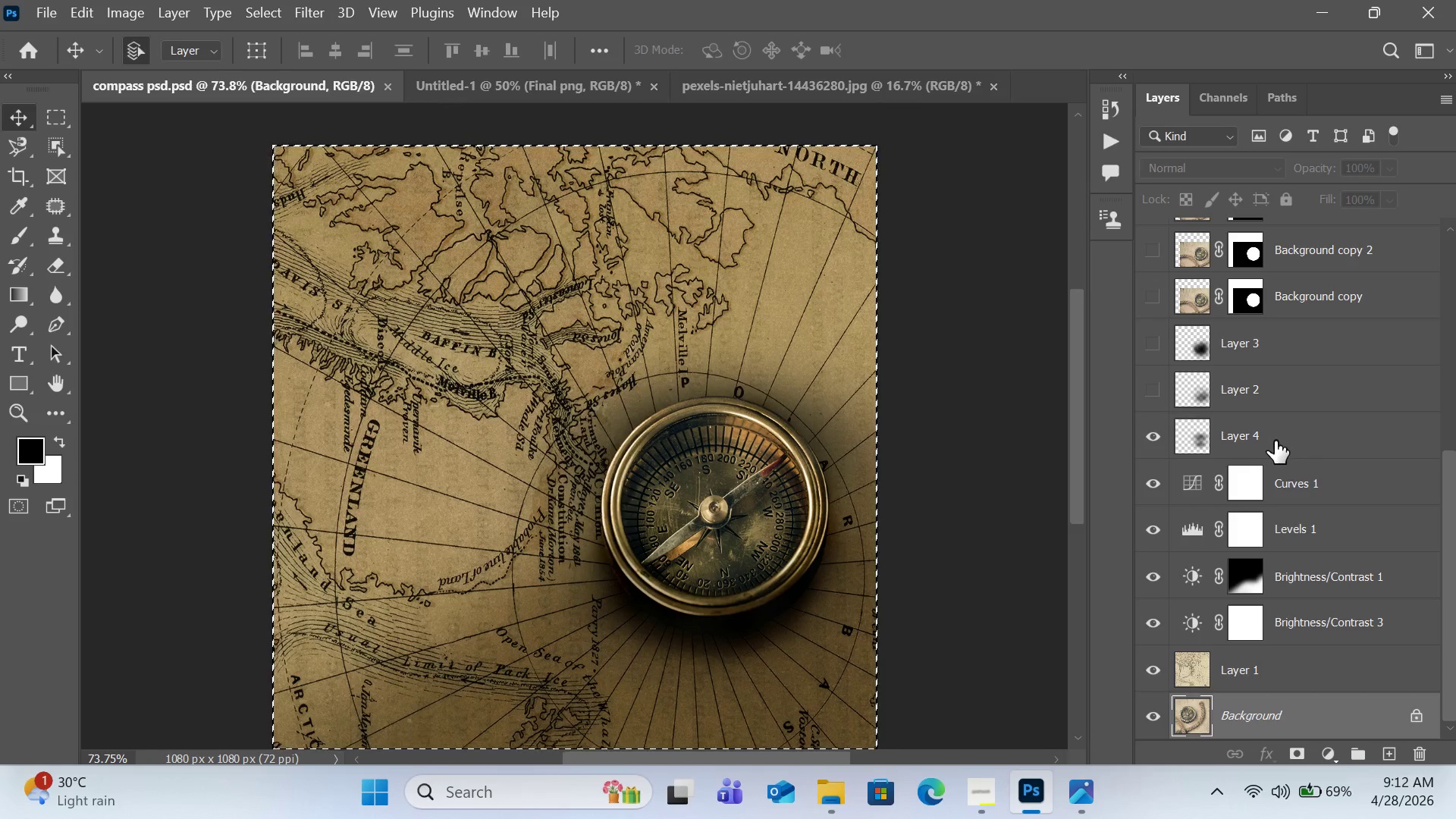 
left_click([1275, 441])
 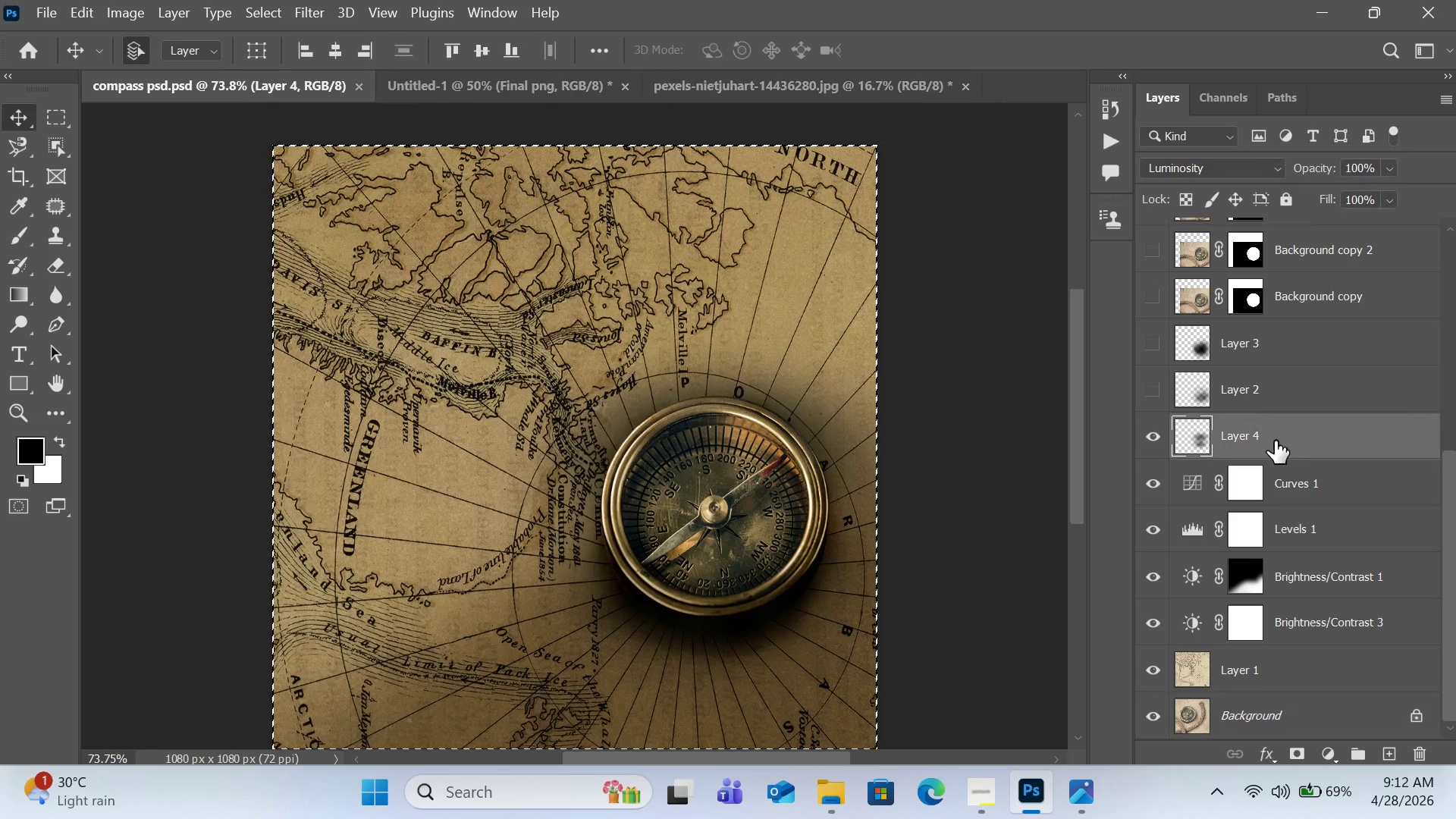 
key(Control+D)
 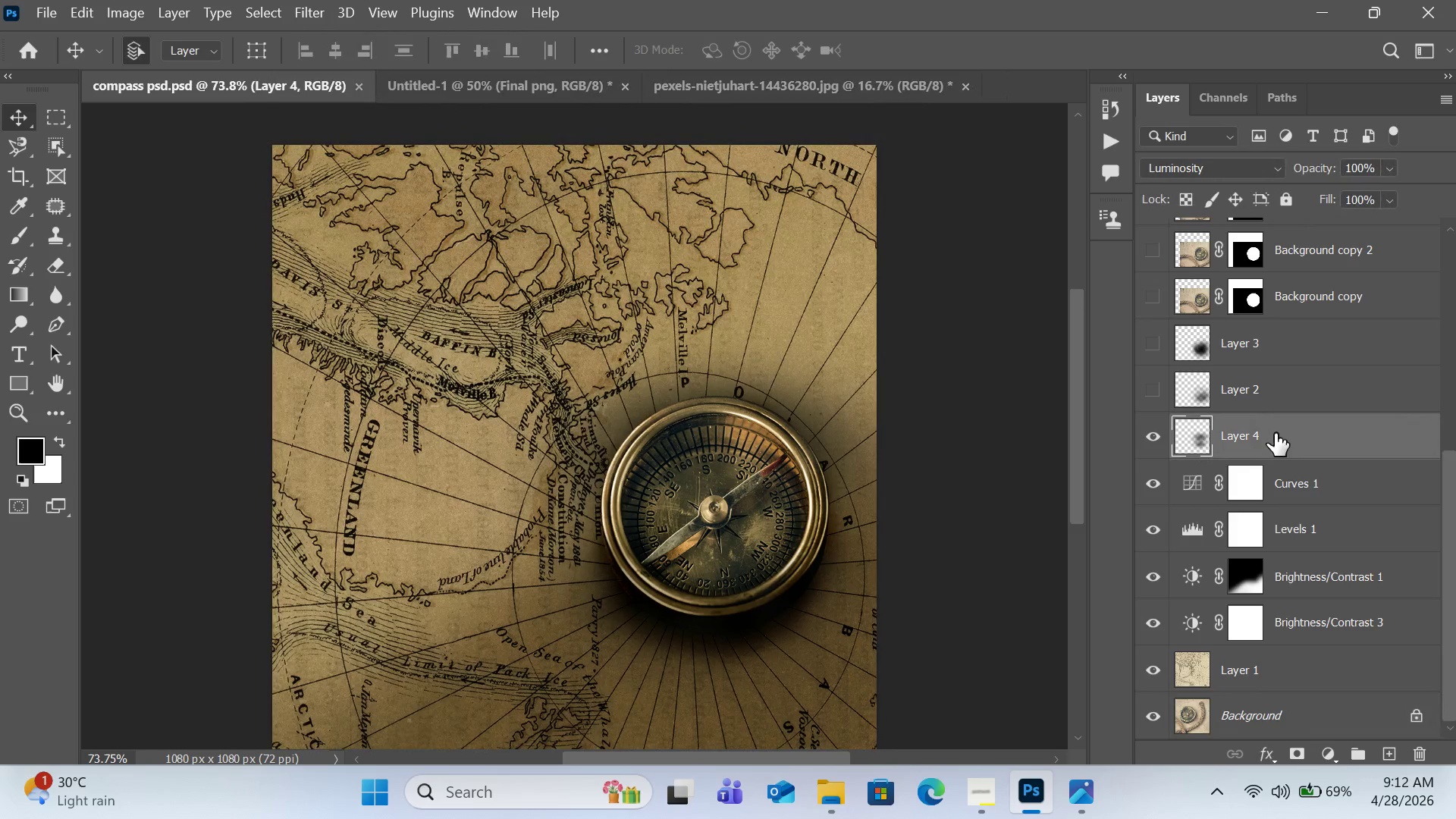 
left_click([1264, 394])
 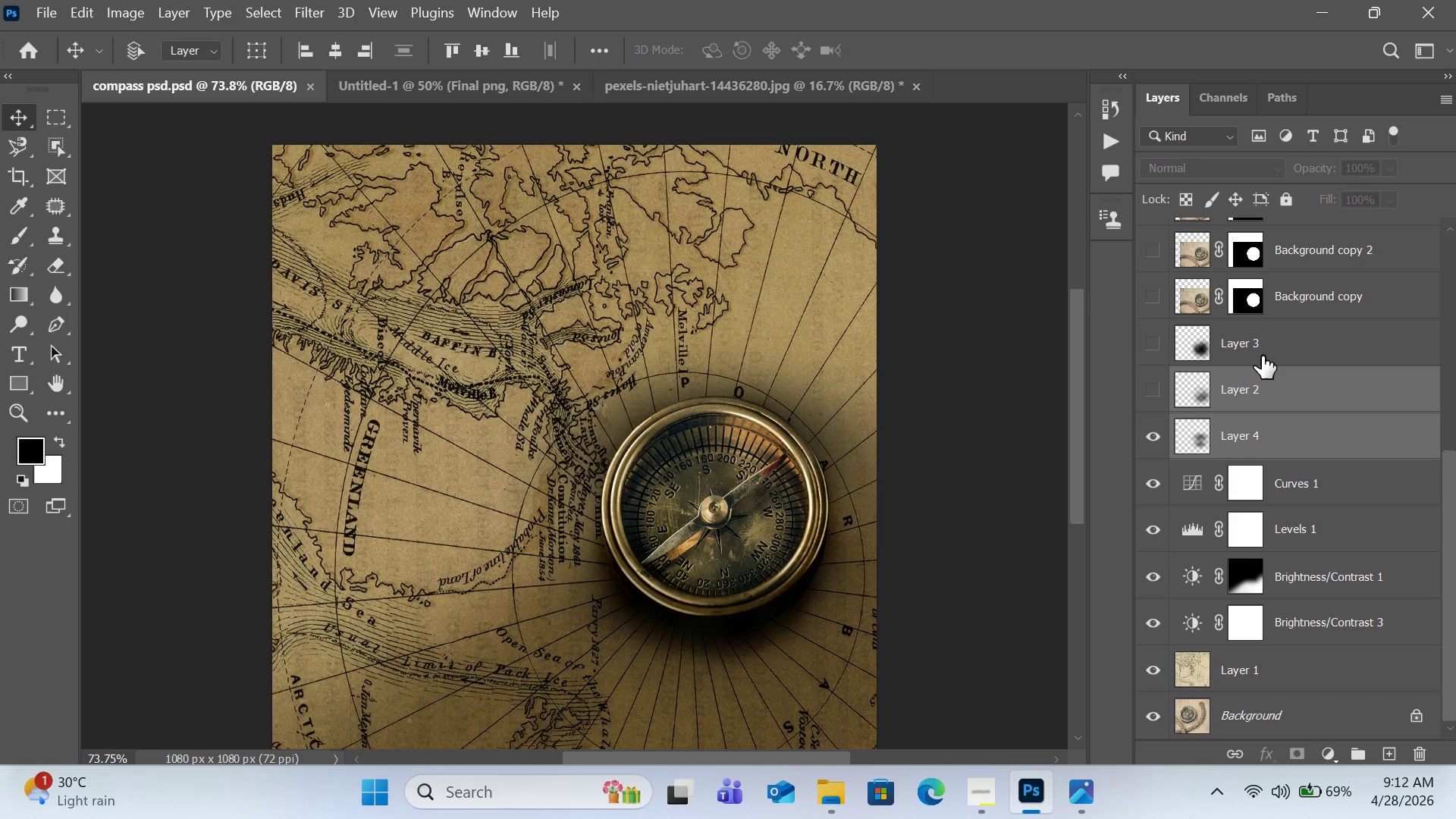 
left_click([1262, 356])
 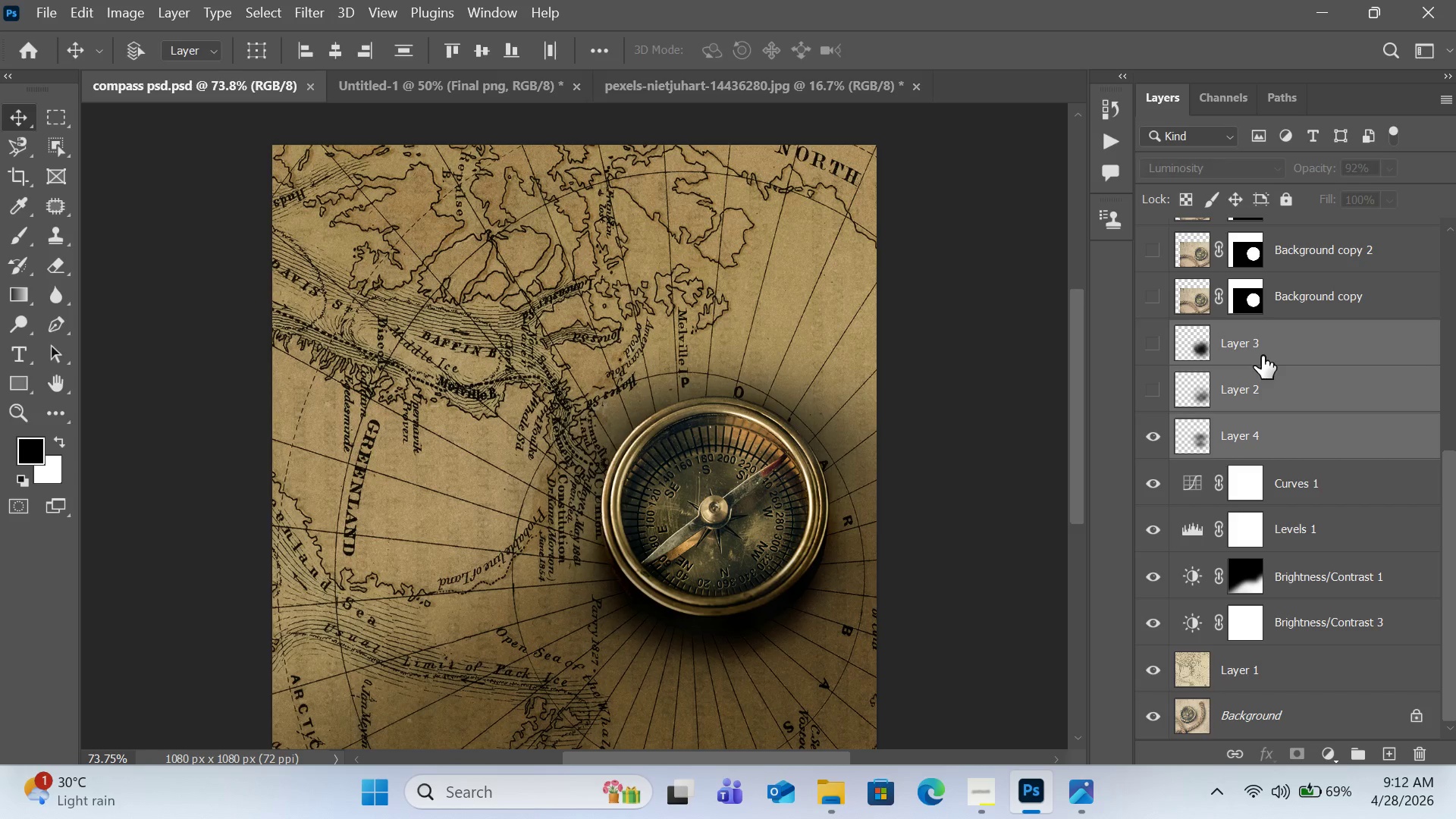 
key(Control+G)
 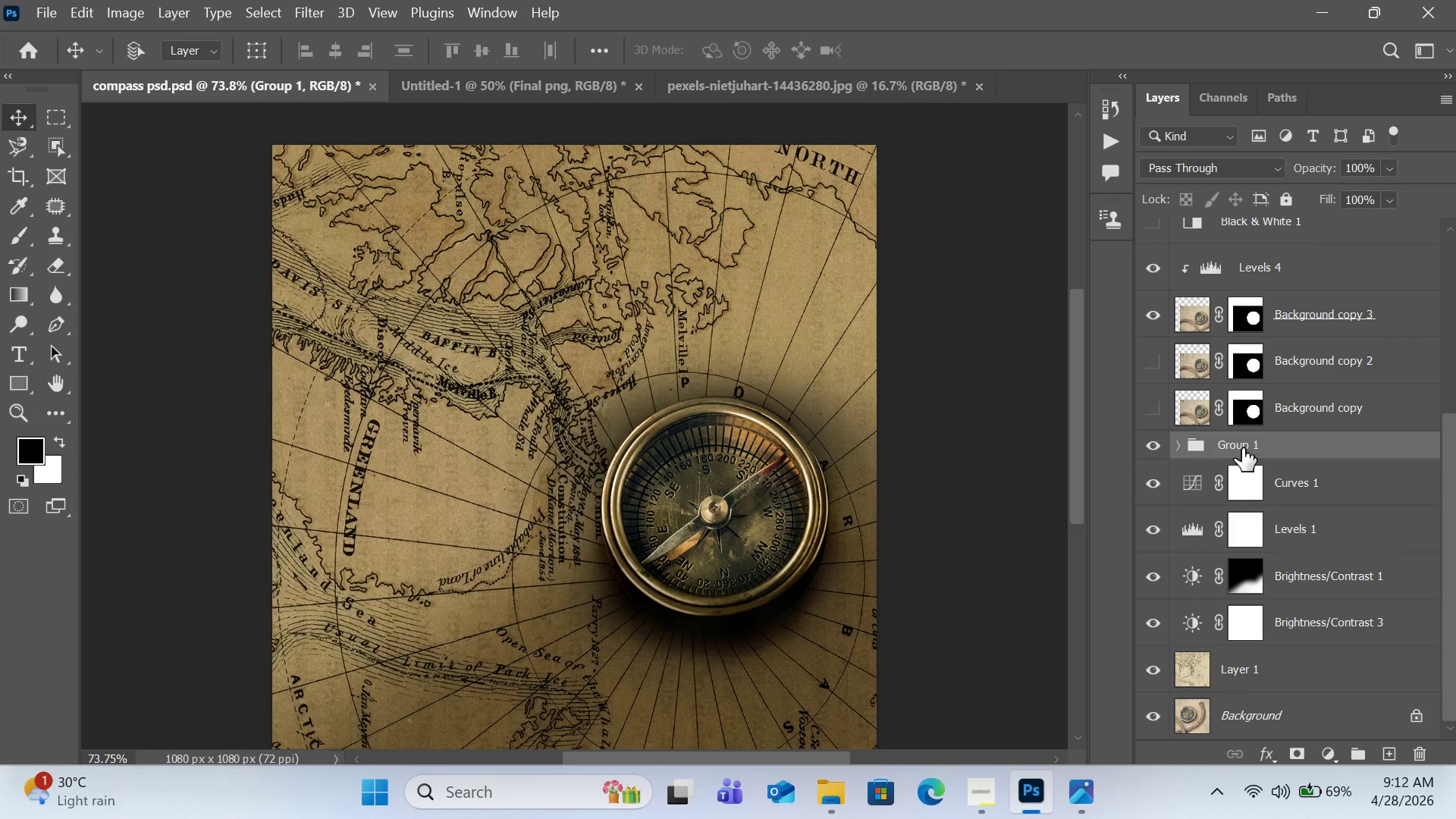 
double_click([1242, 444])
 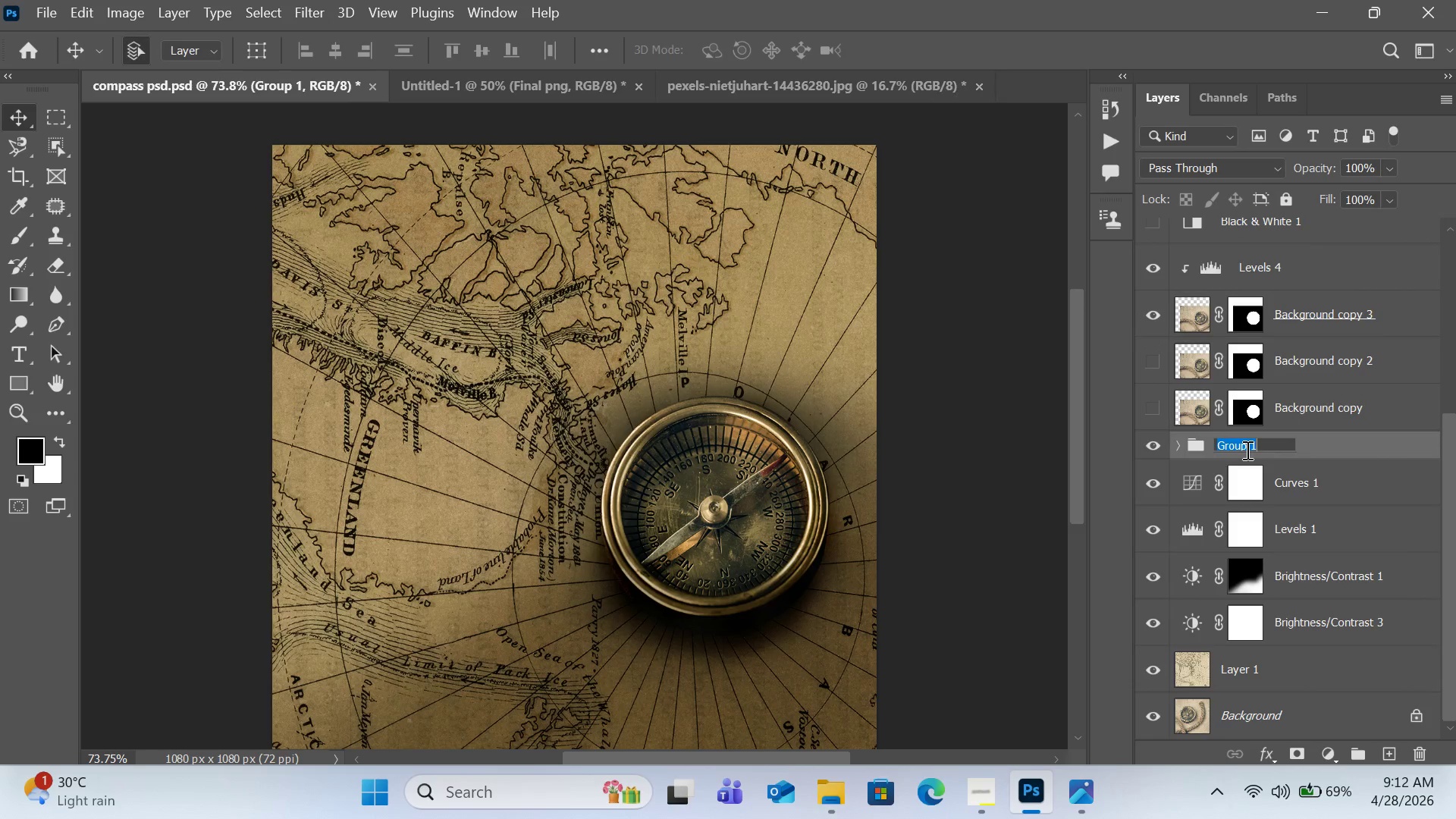 
type(Shadows)
 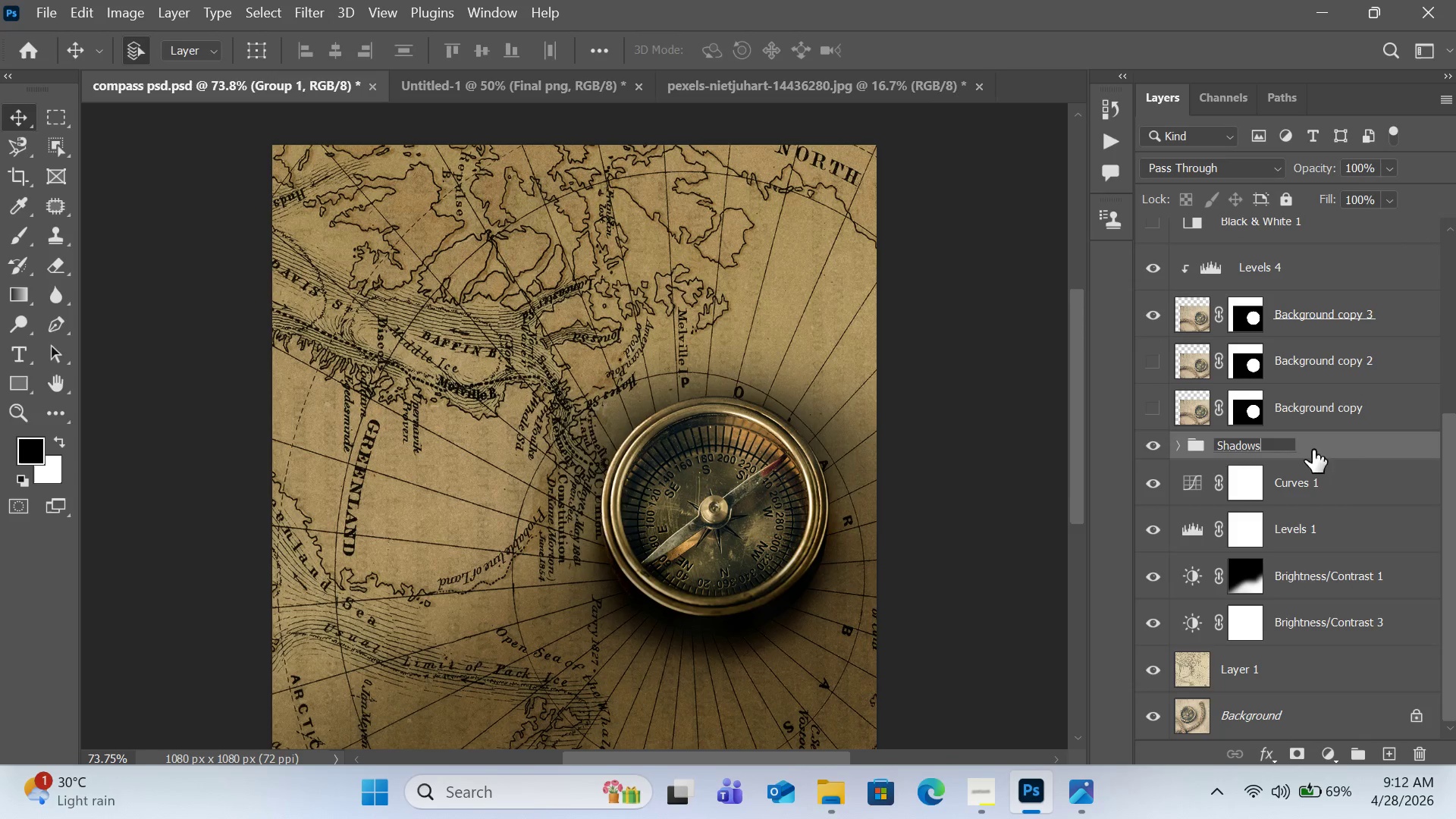 
left_click([1346, 447])
 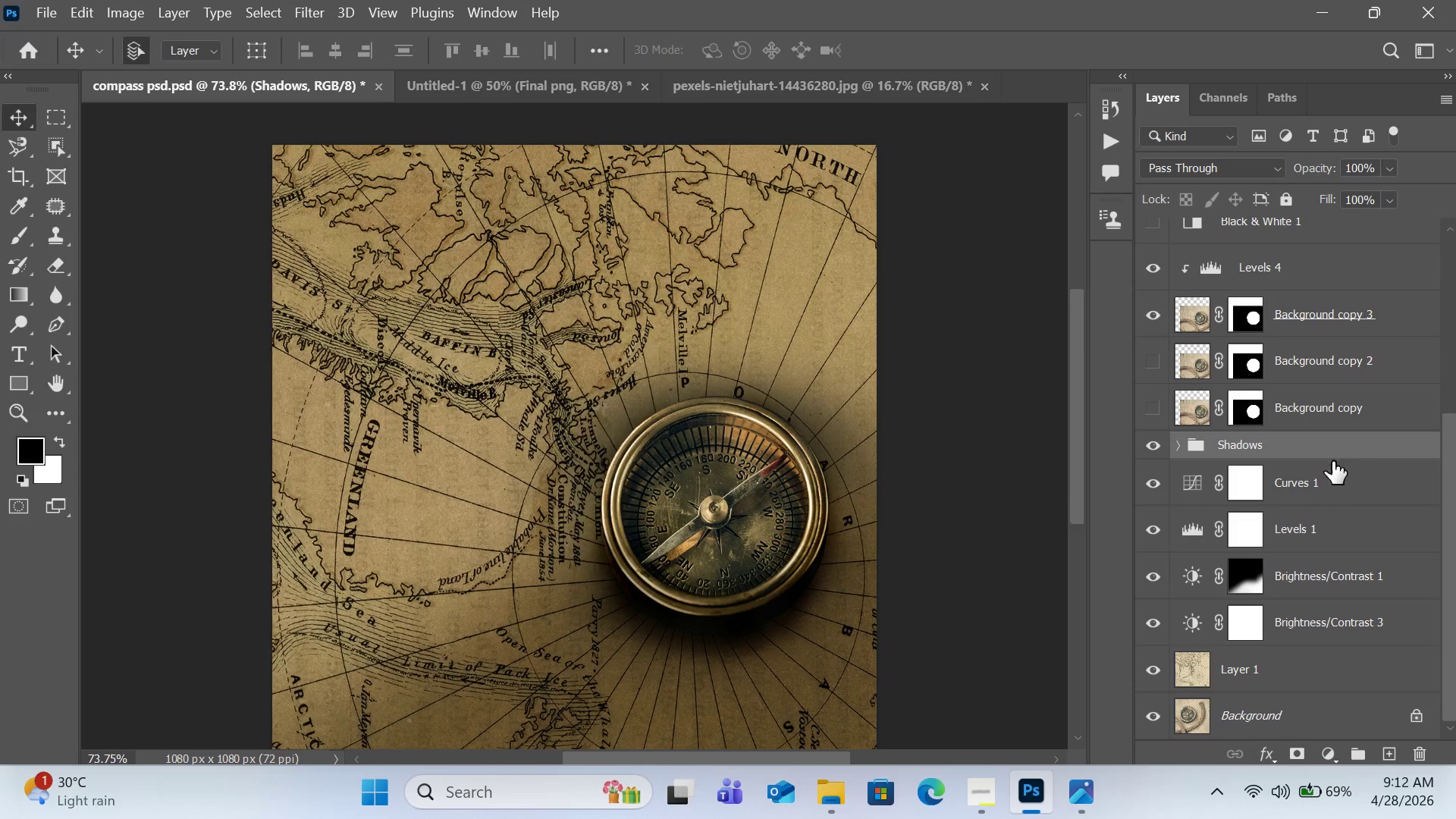 
hold_key(key=ControlLeft, duration=0.66)
 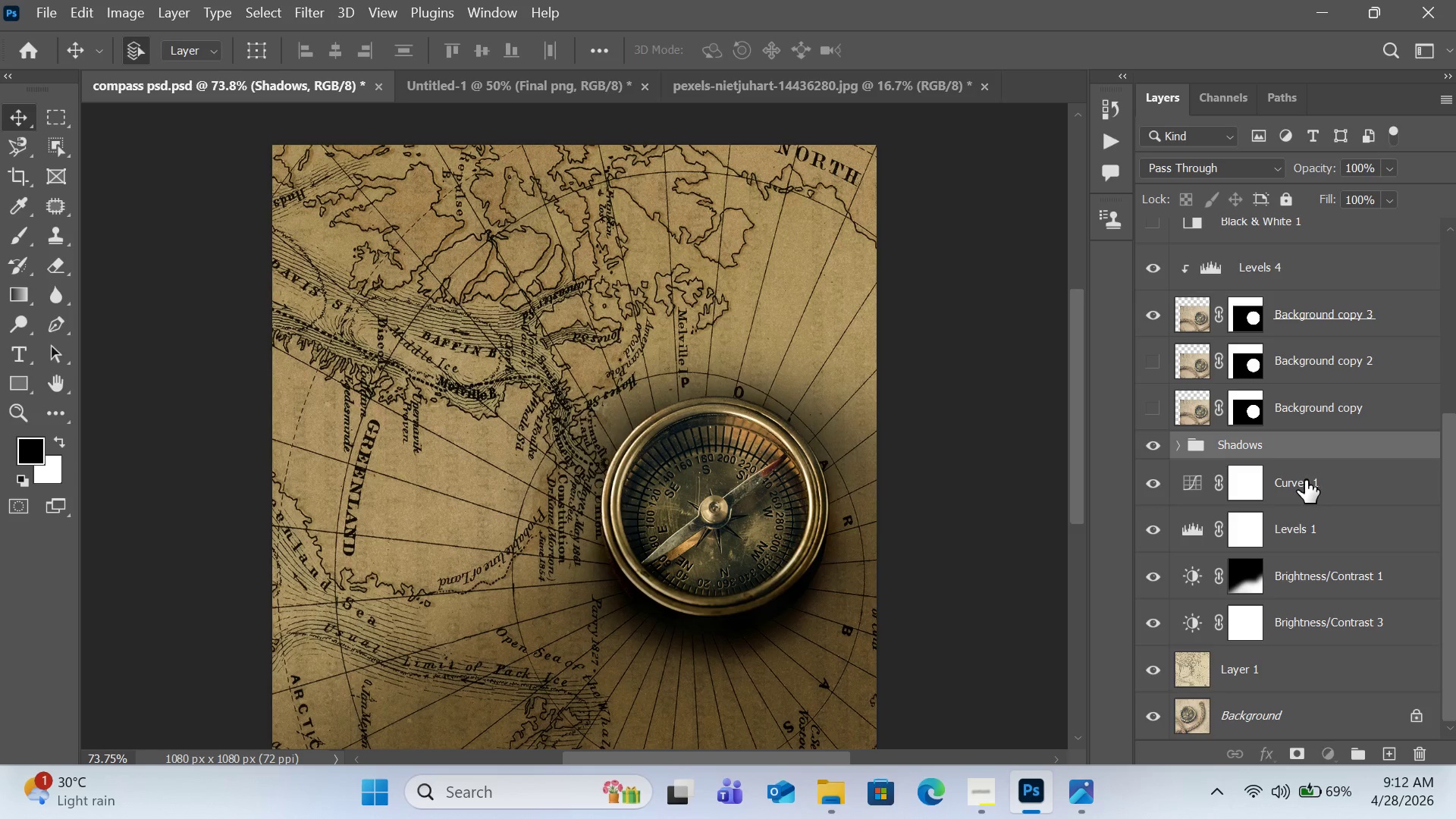 
left_click([1305, 480])
 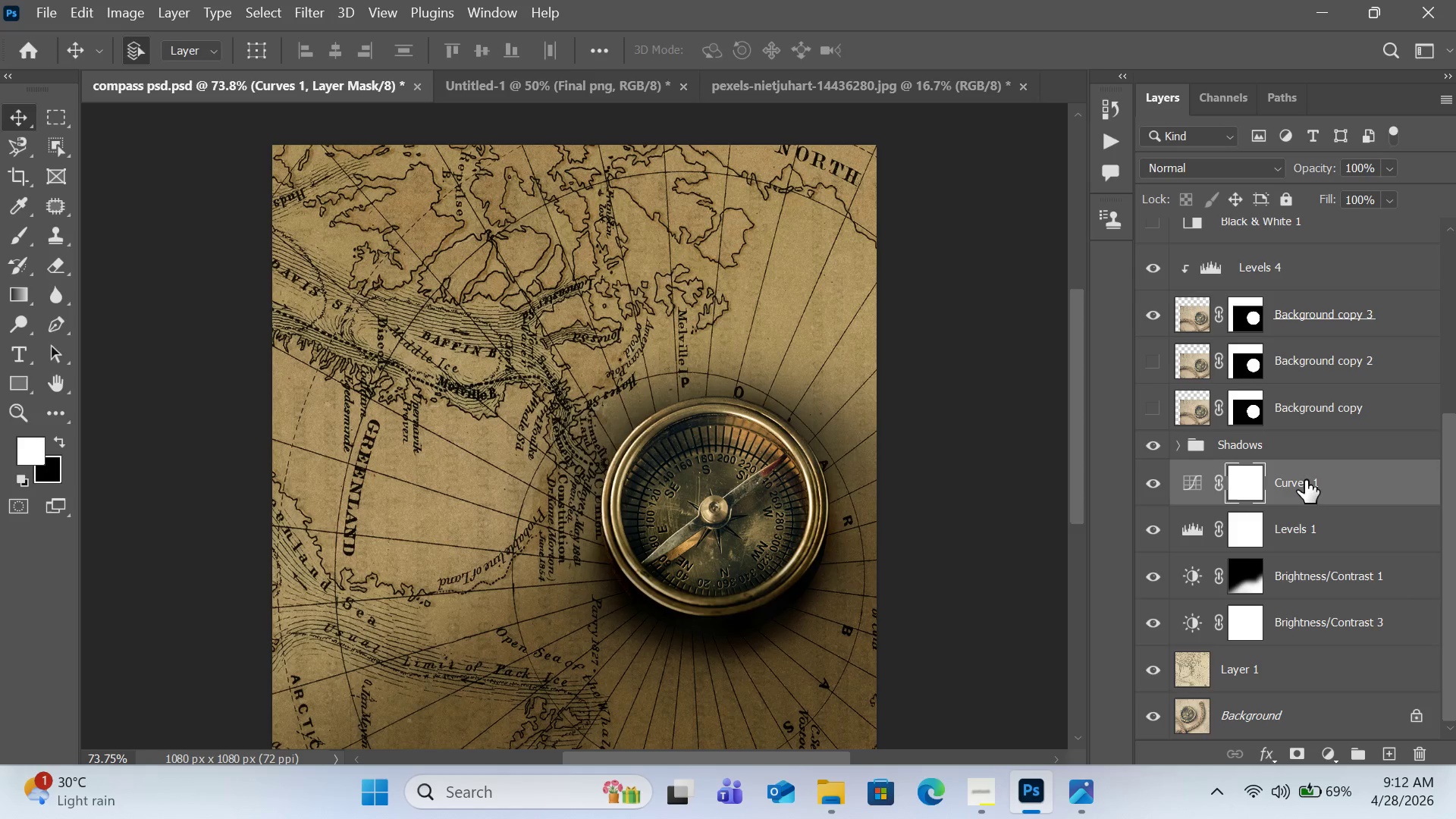 
left_click([1309, 535])
 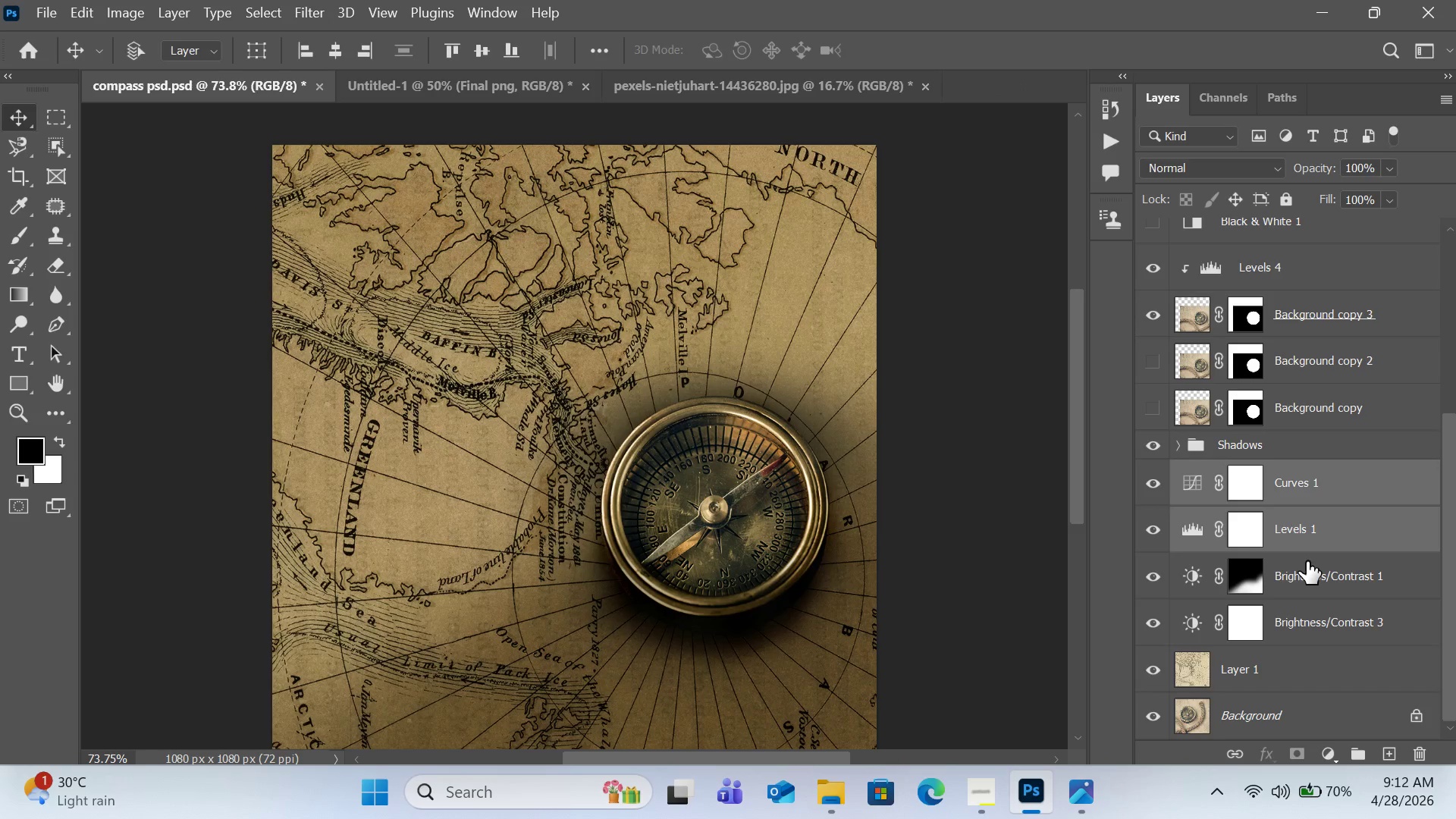 
left_click([1307, 575])
 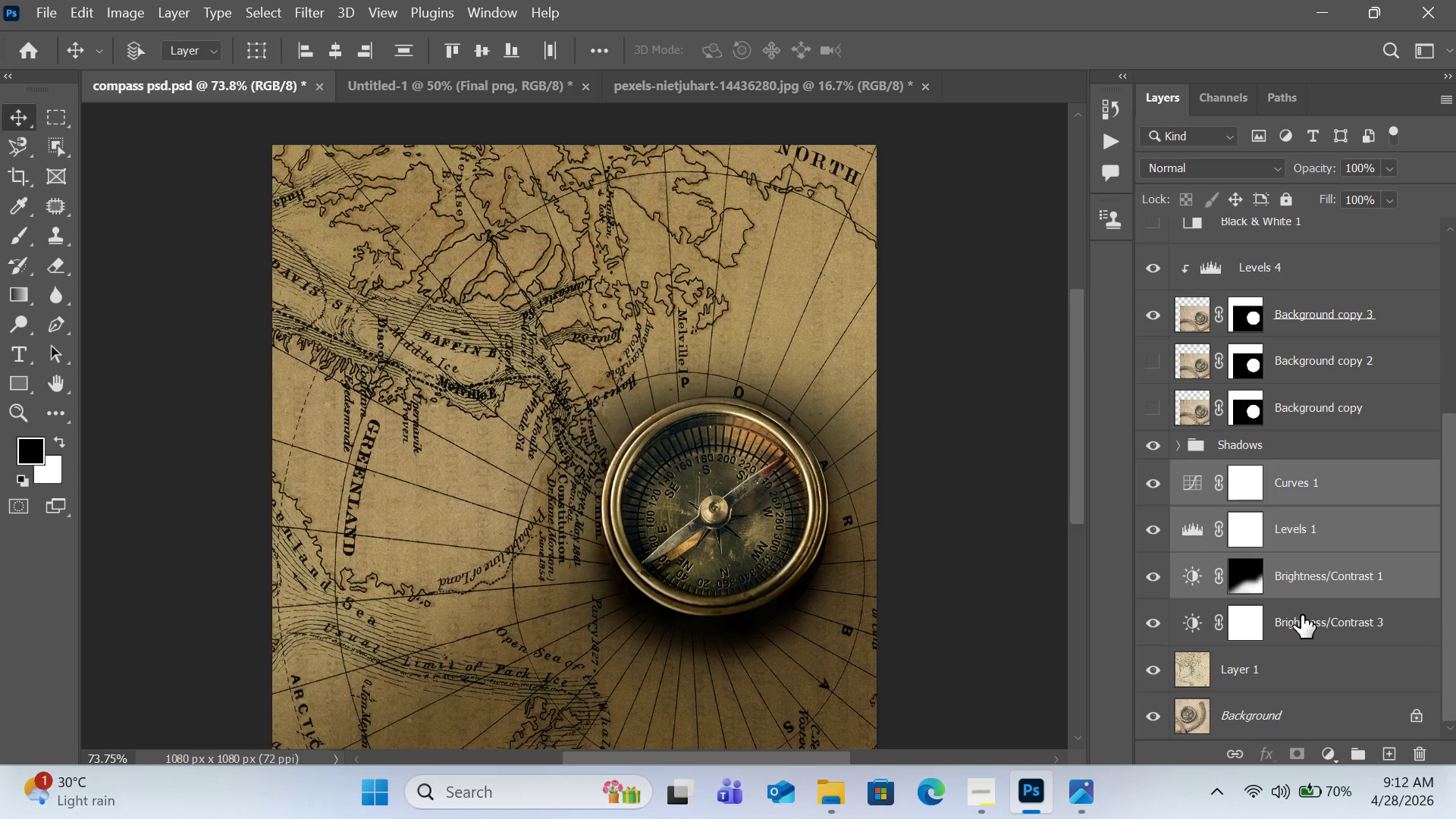 
left_click([1301, 615])
 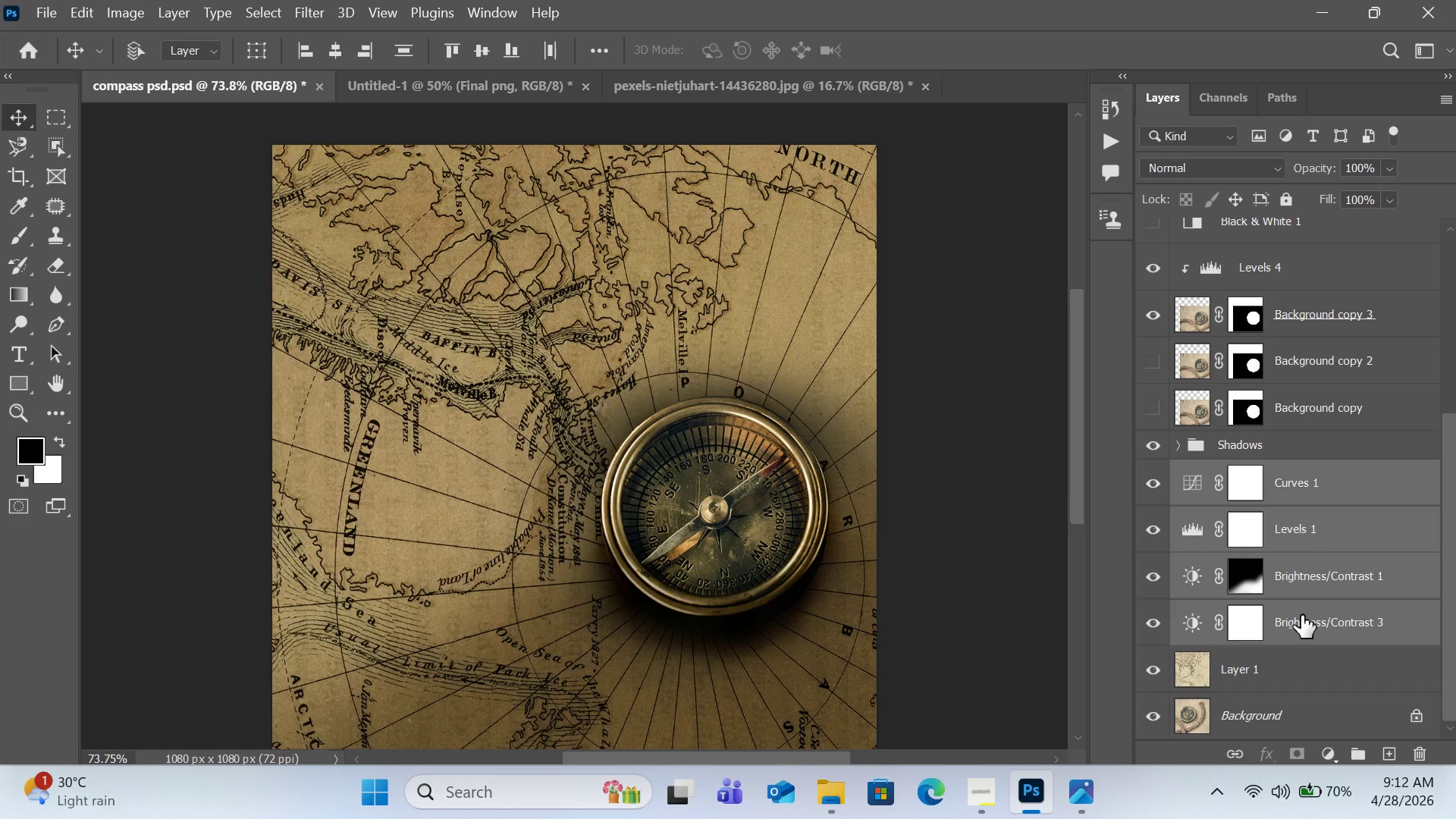 
key(Control+G)
 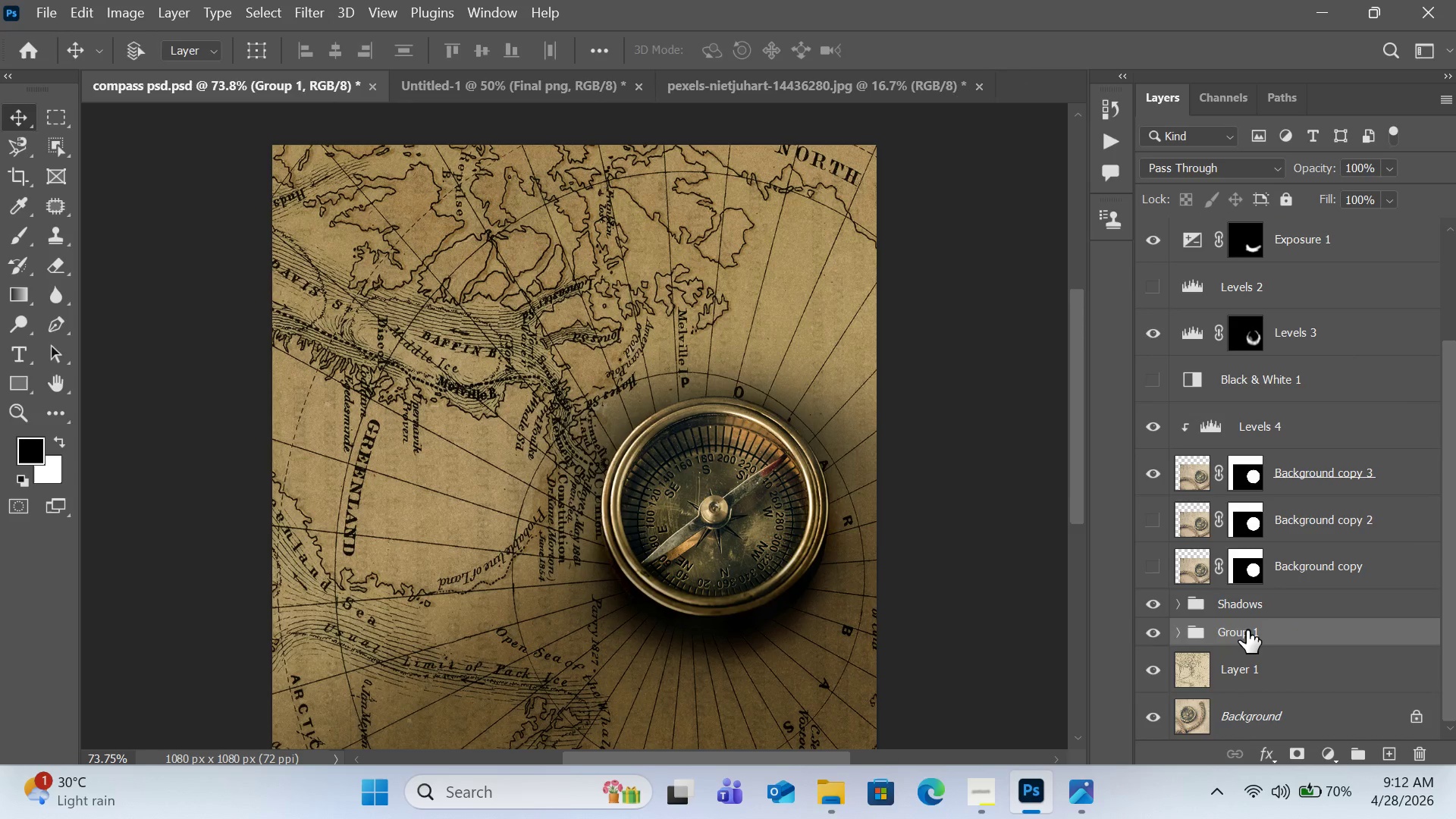 
double_click([1247, 630])
 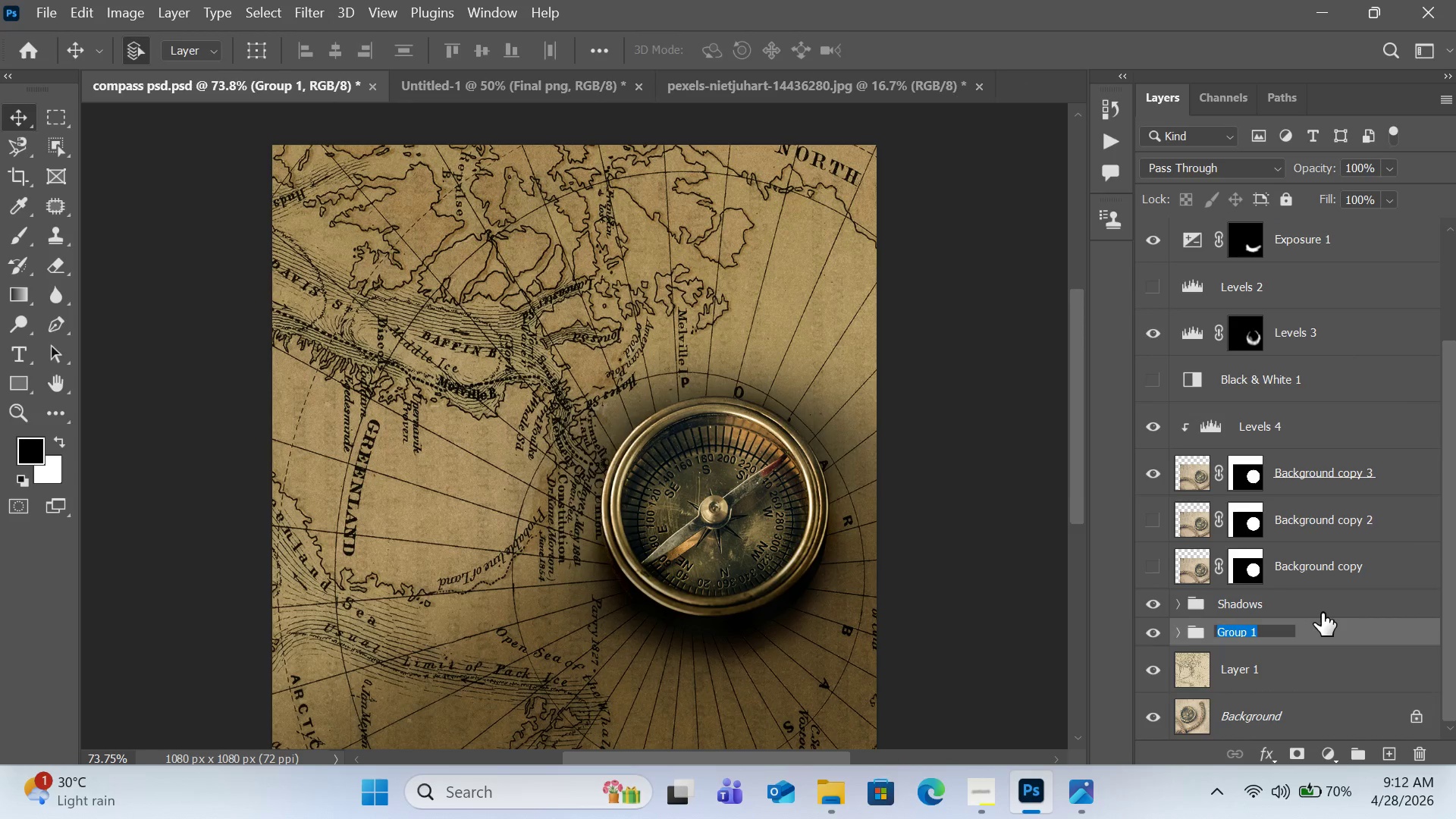 
type(Adjustment color light)
 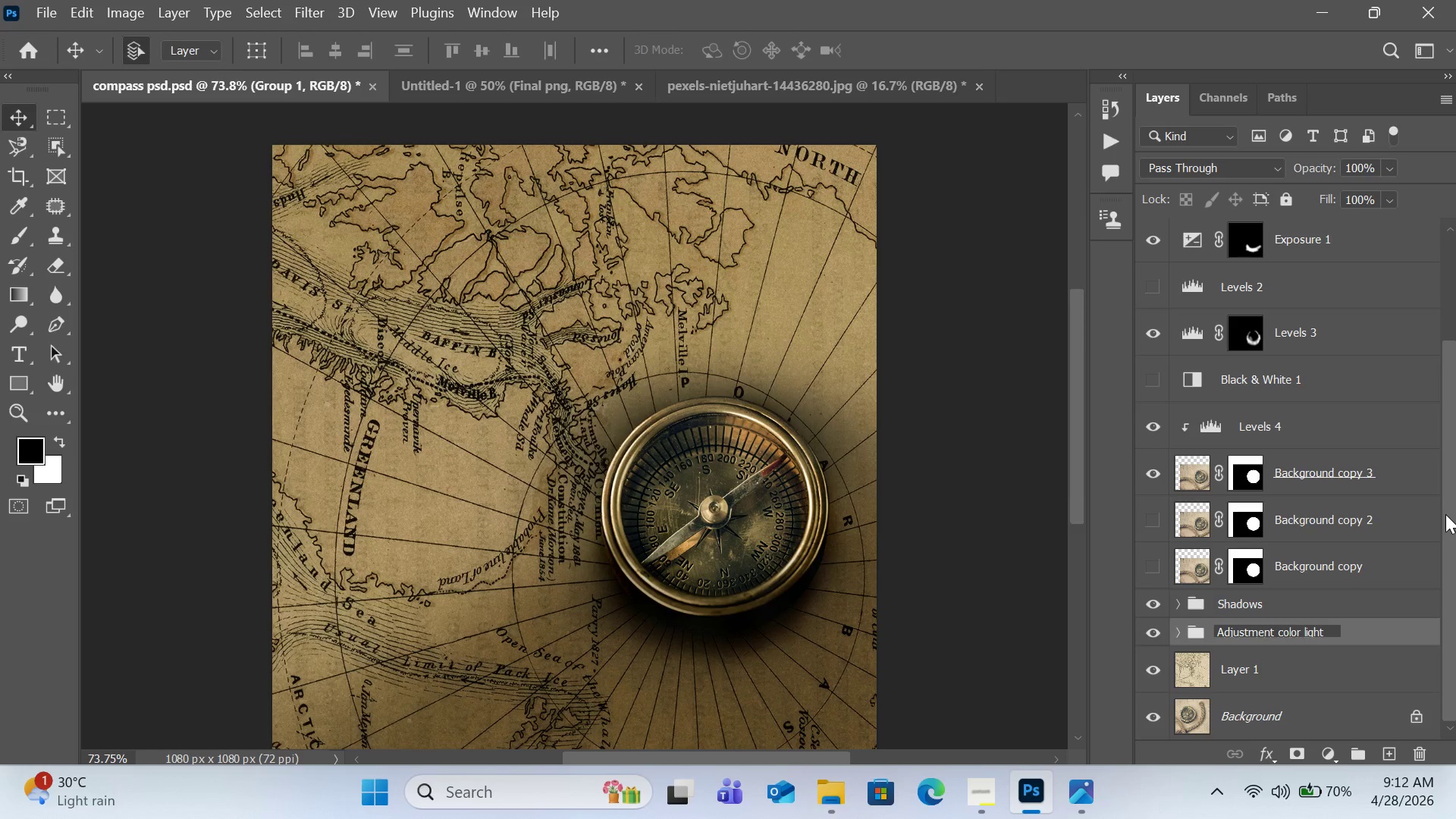 
left_click([1410, 638])
 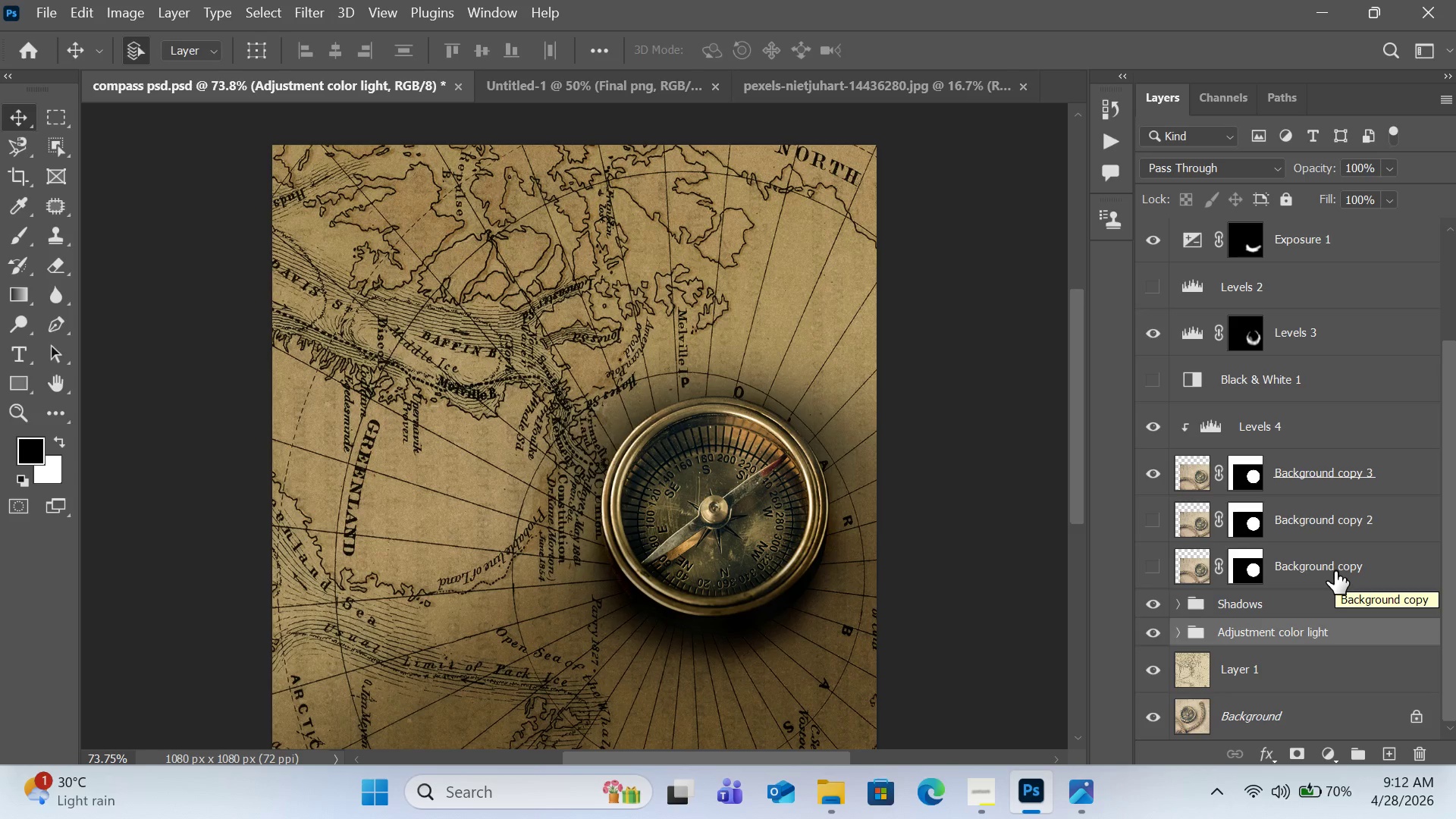 
wait(9.05)
 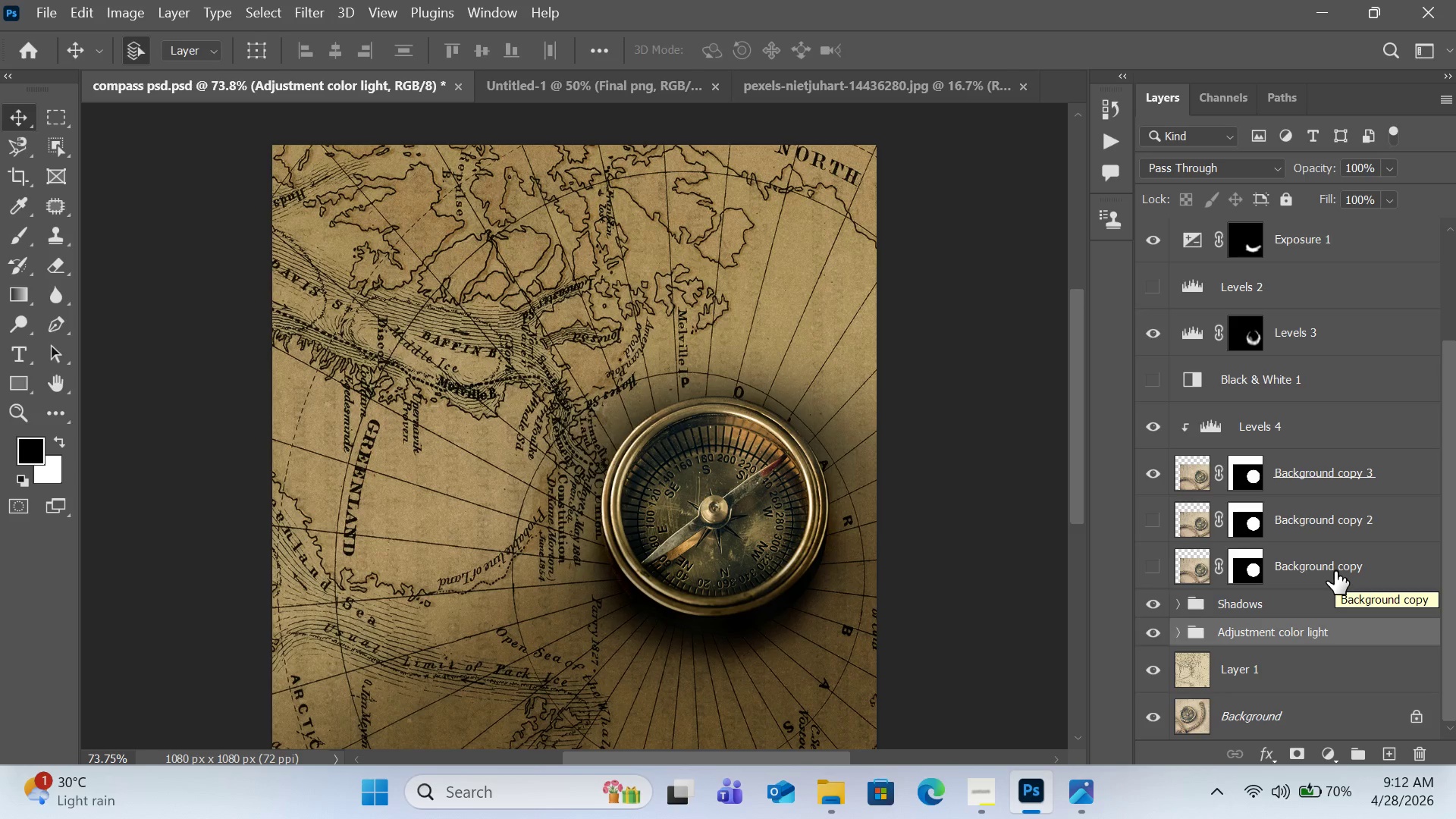 
left_click([1283, 522])
 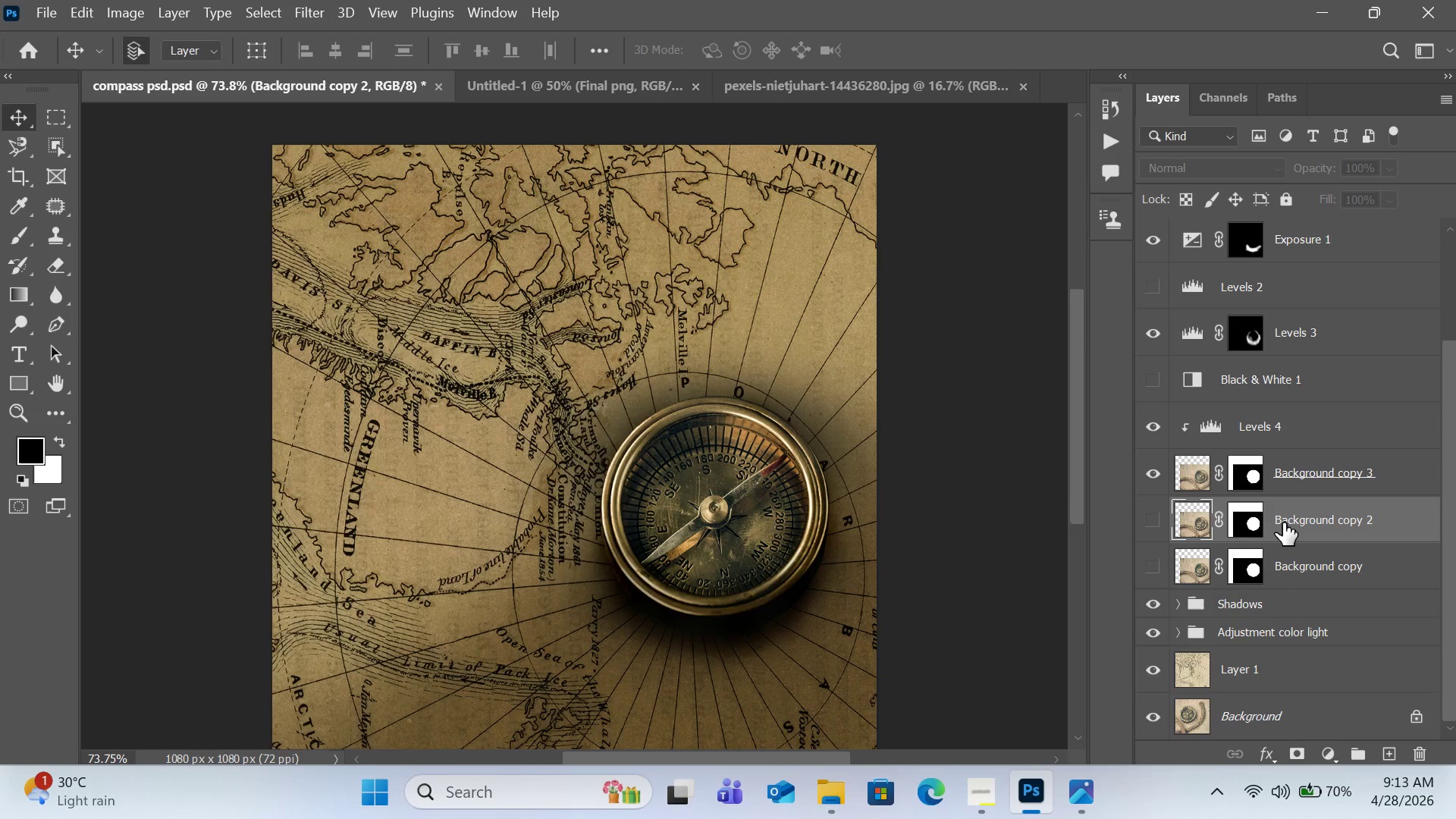 
key(Delete)
 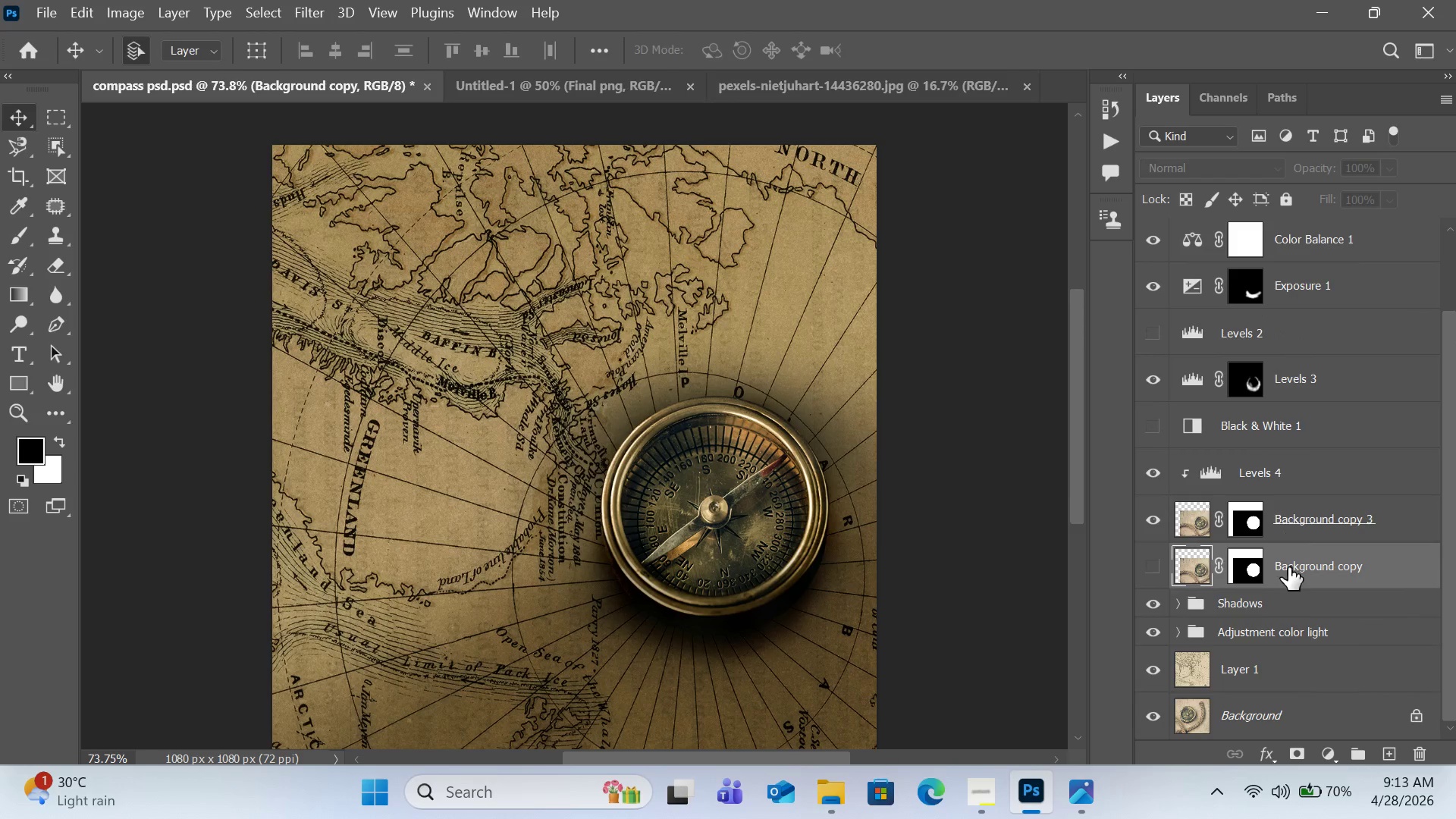 
key(Delete)
 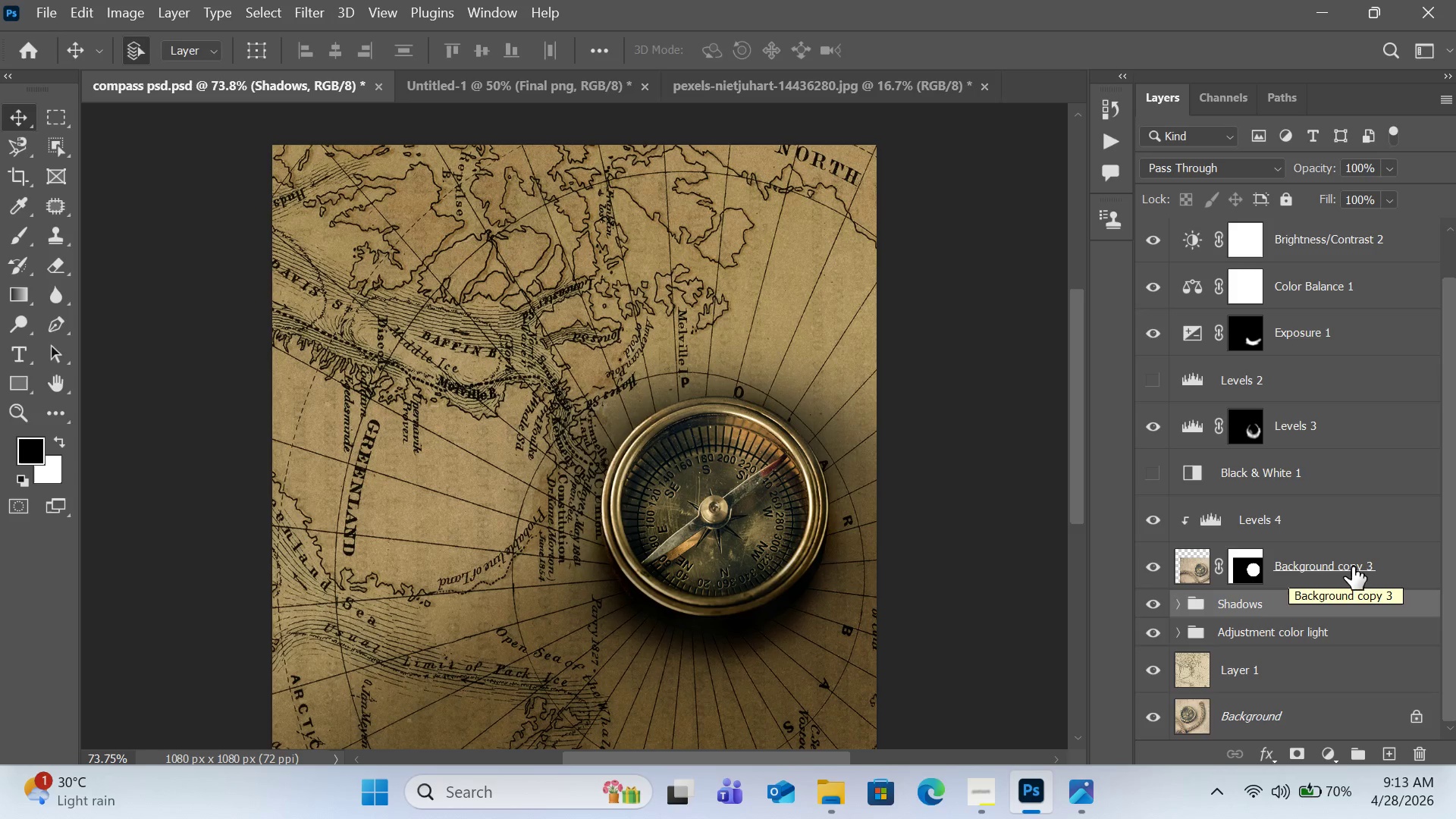 
hold_key(key=ControlLeft, duration=1.0)
 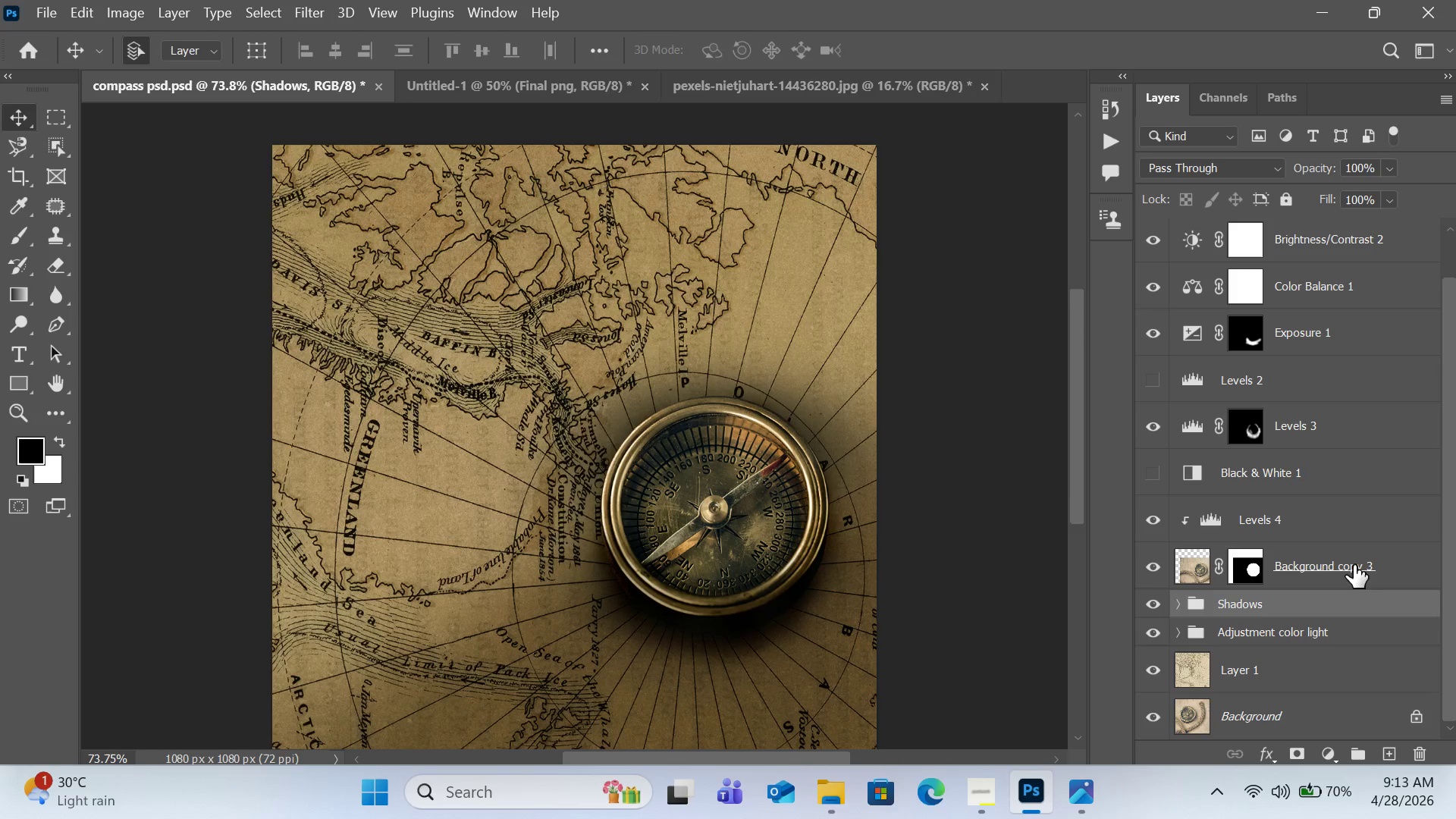 
left_click([1354, 565])
 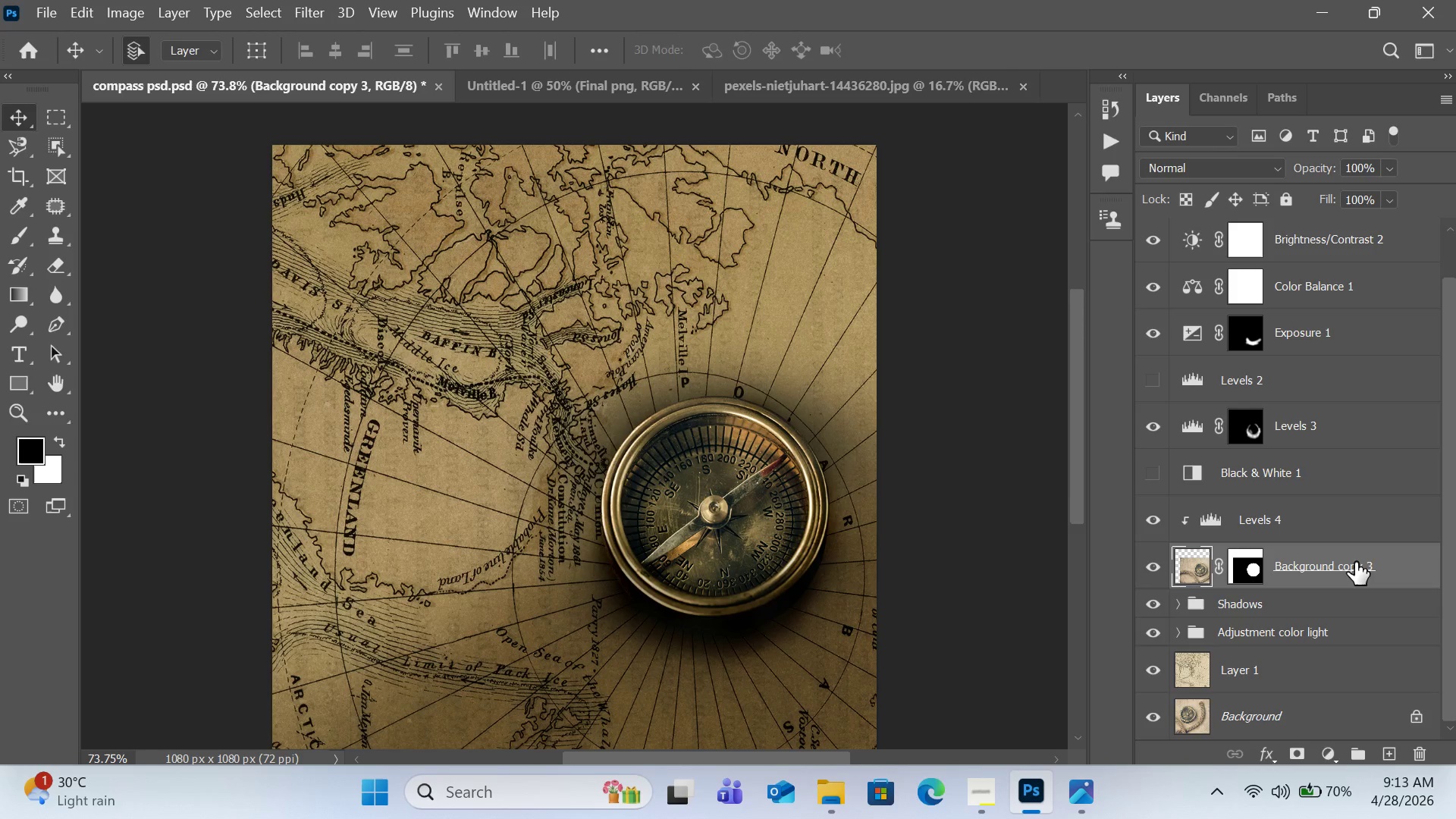 
double_click([1355, 562])
 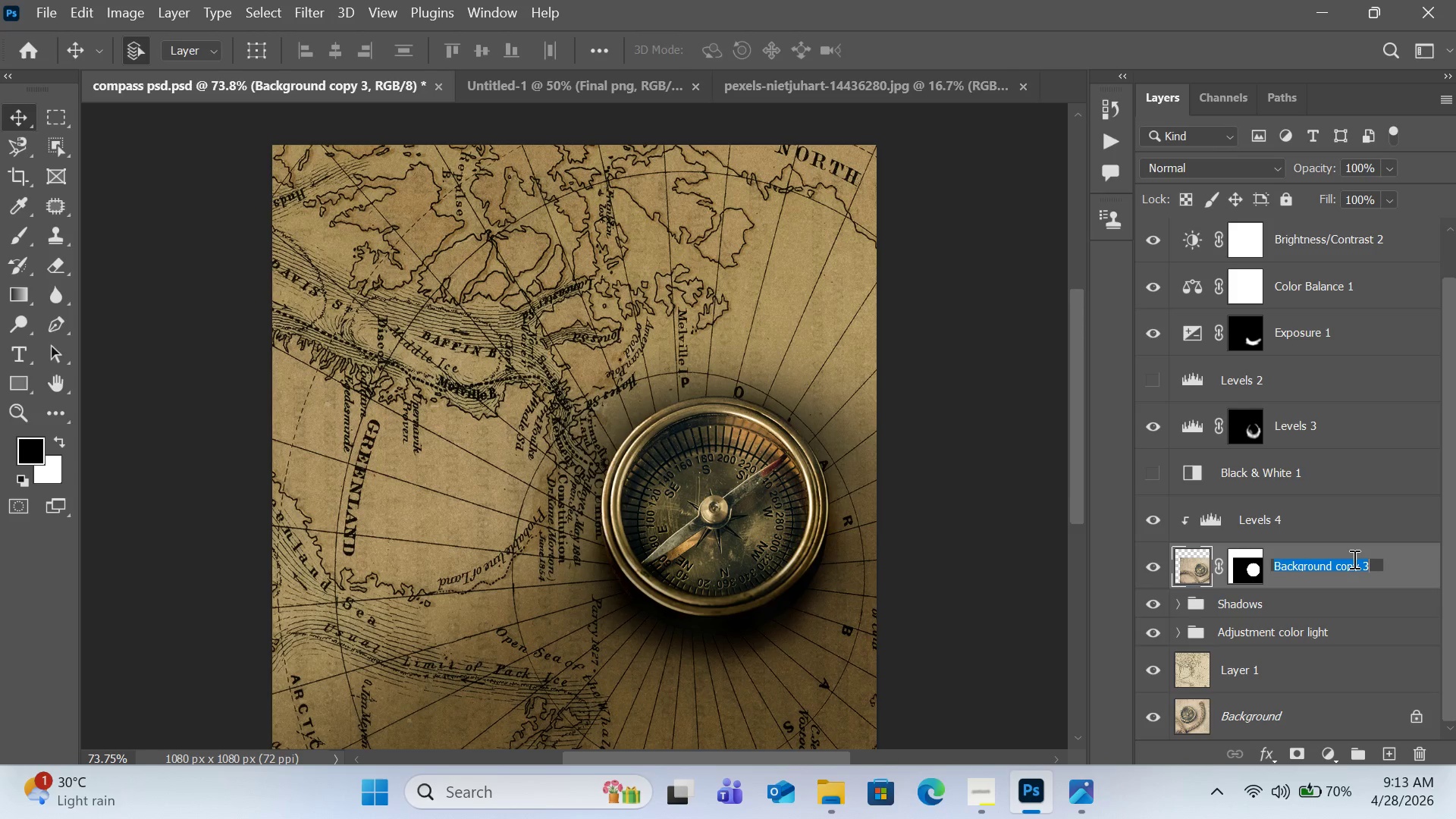 
type(Masking)
 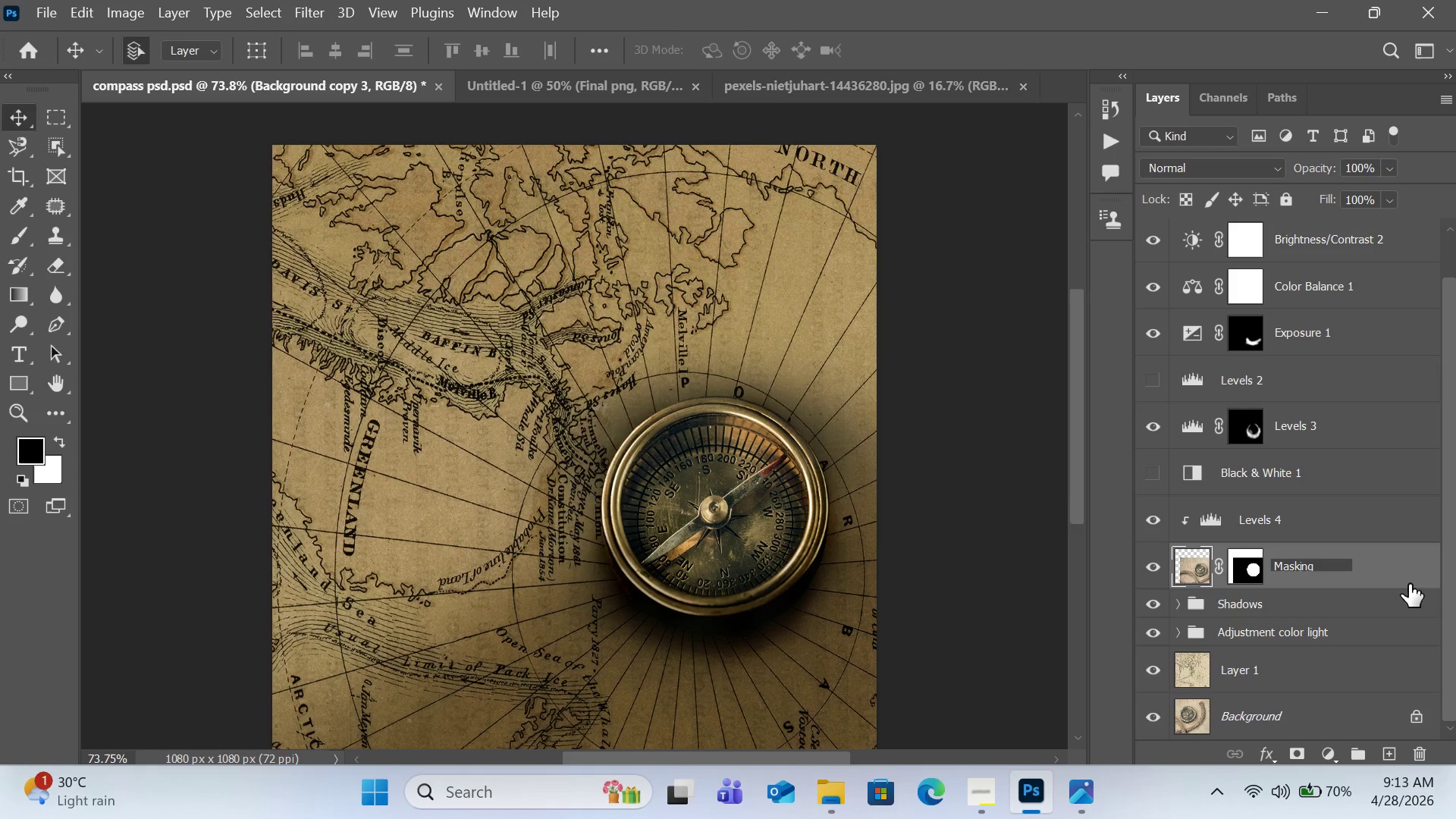 
left_click([1409, 584])
 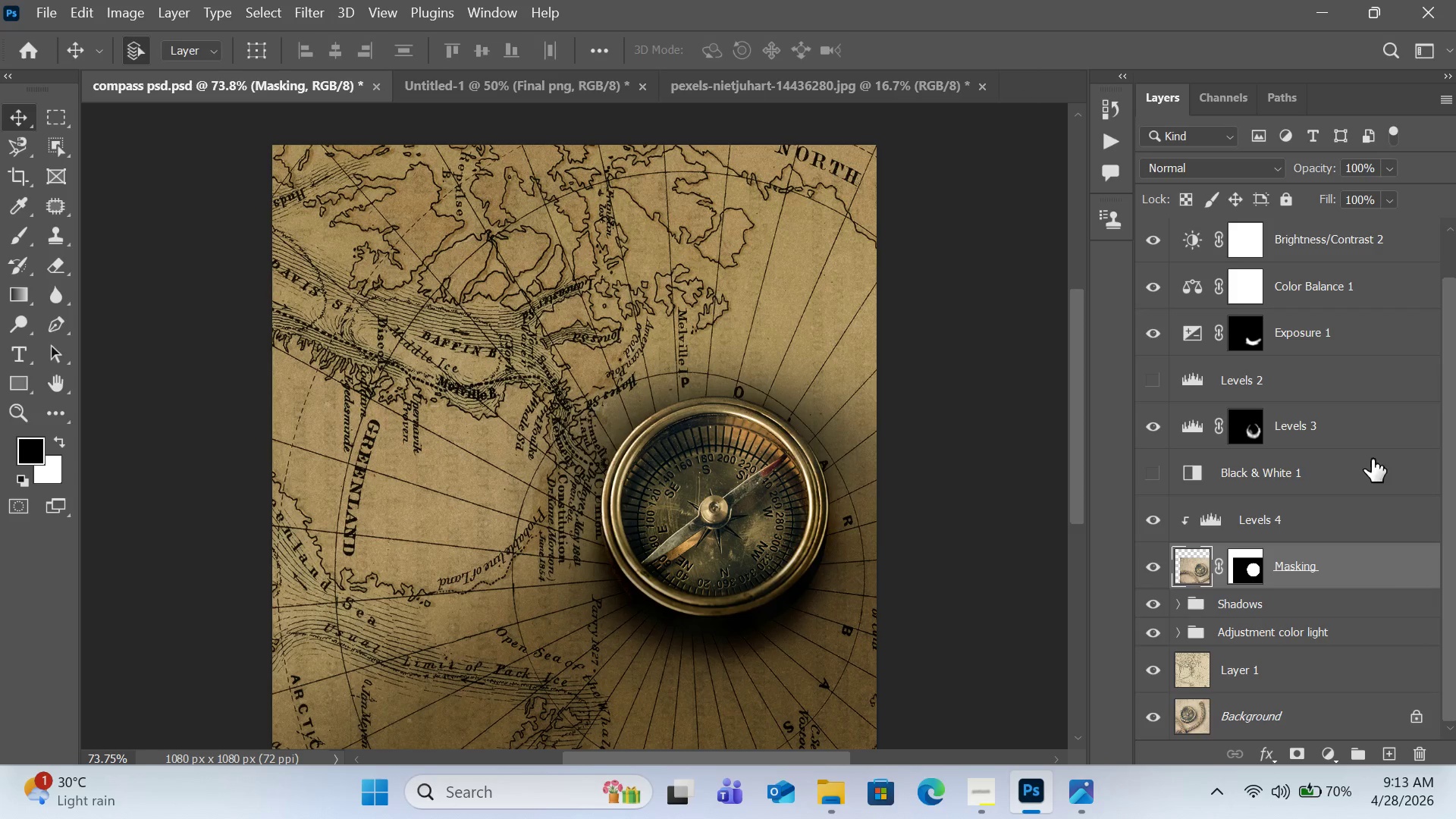 
scroll: coordinate [1372, 451], scroll_direction: up, amount: 3.0
 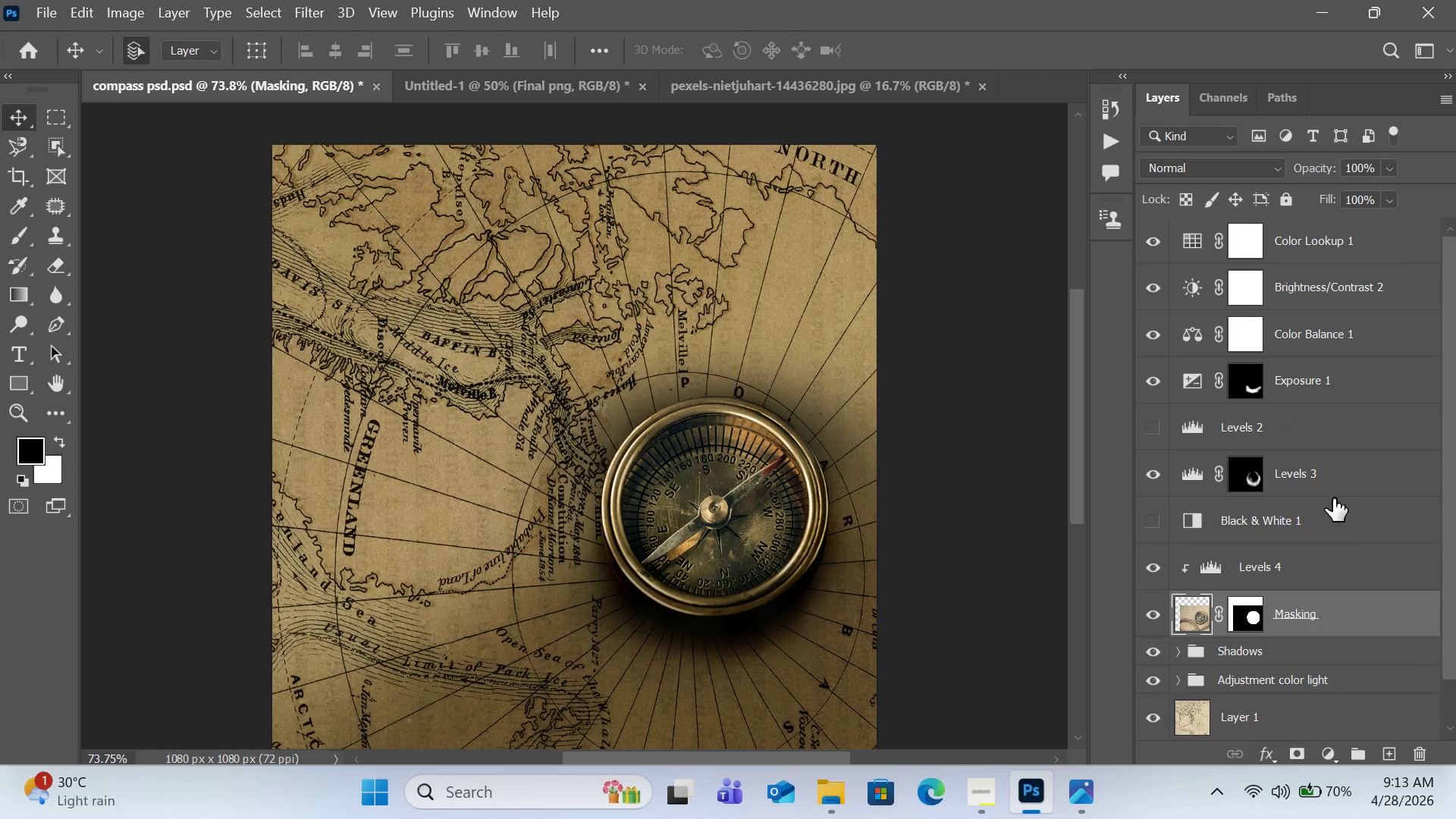 
left_click([1280, 528])
 